 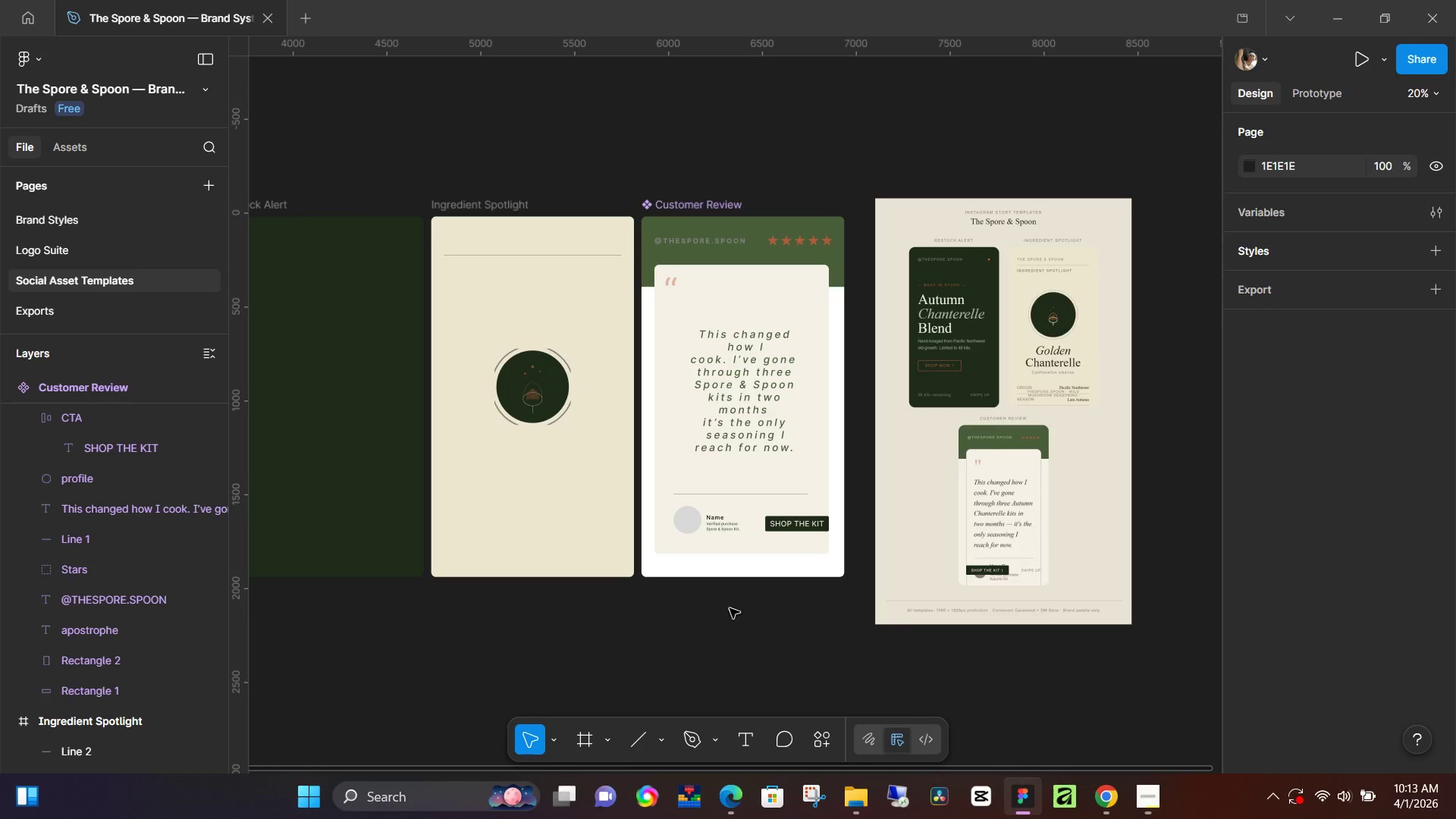 
left_click_drag(start_coordinate=[544, 596], to_coordinate=[667, 609])
 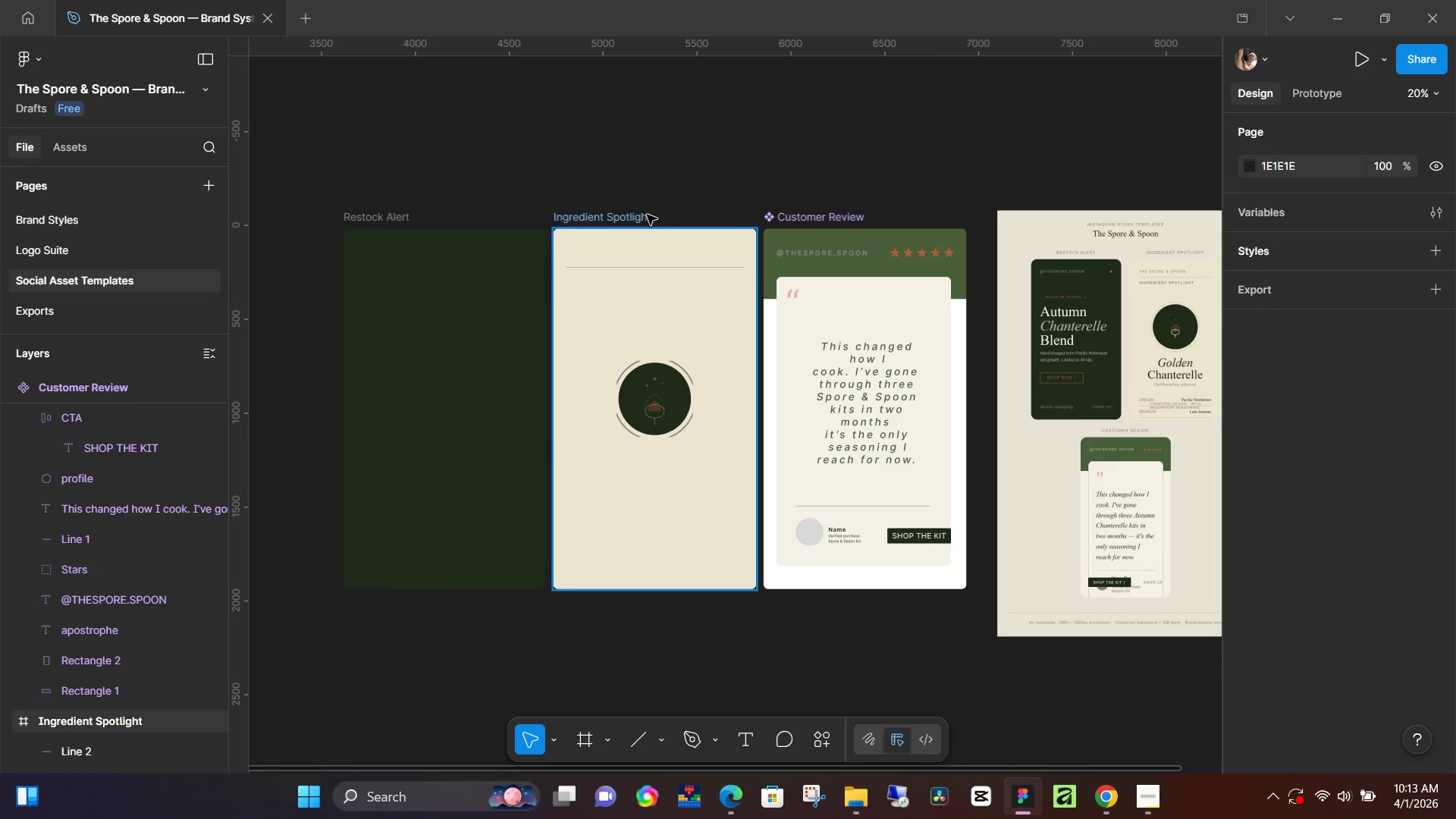 
left_click([645, 215])
 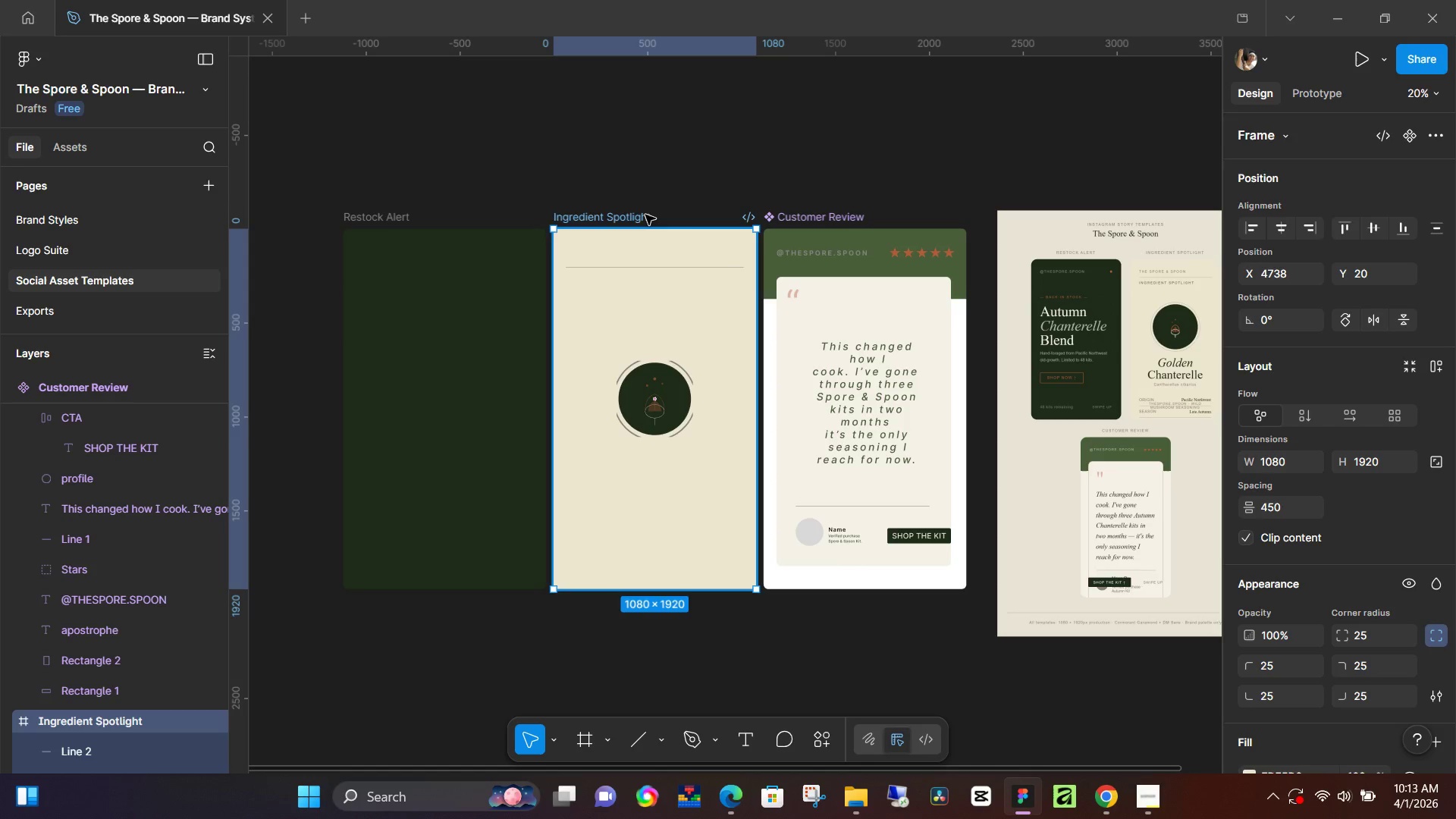 
key(Alt+Control+K)
 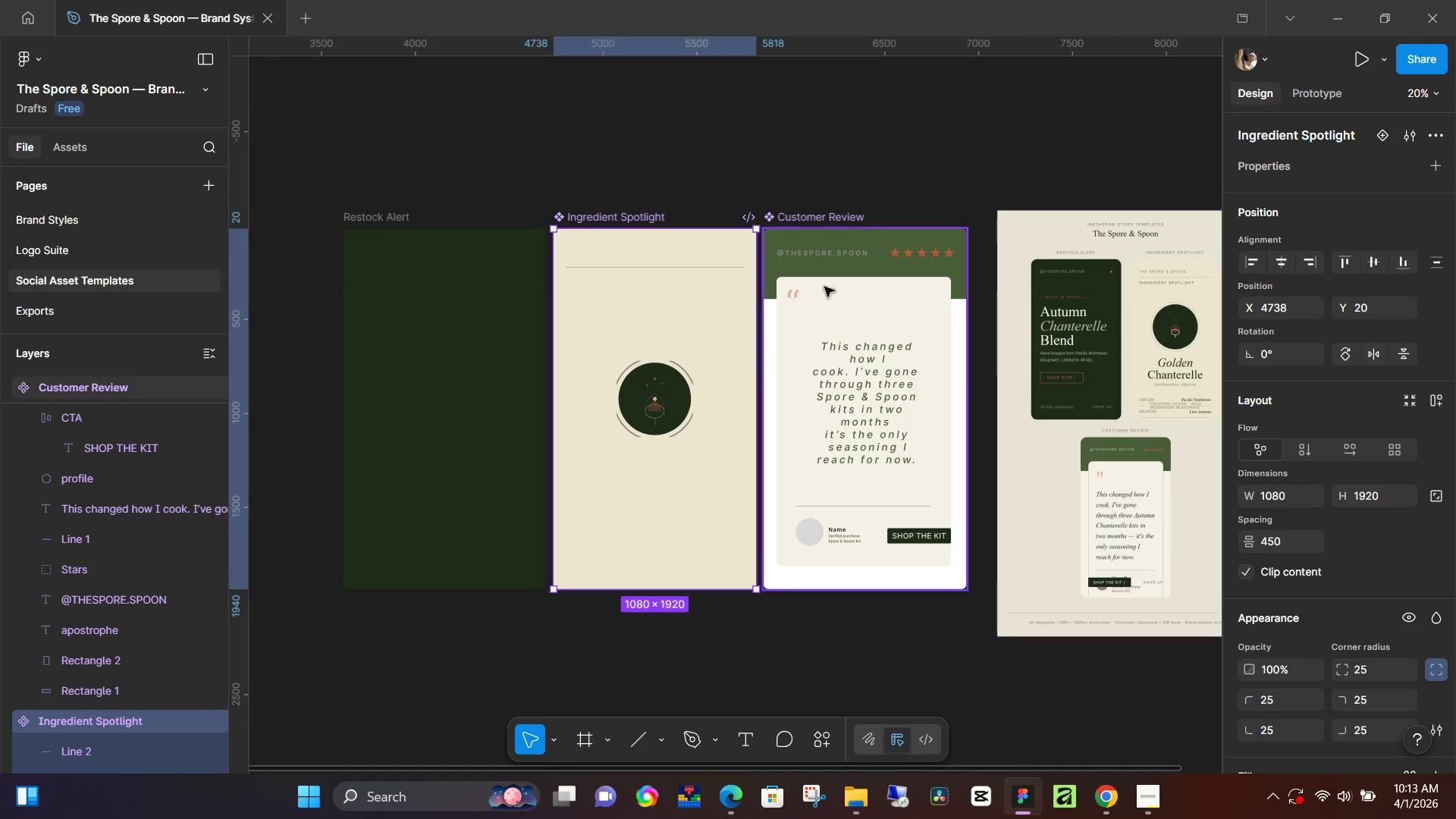 
hold_key(key=ControlLeft, duration=0.5)
 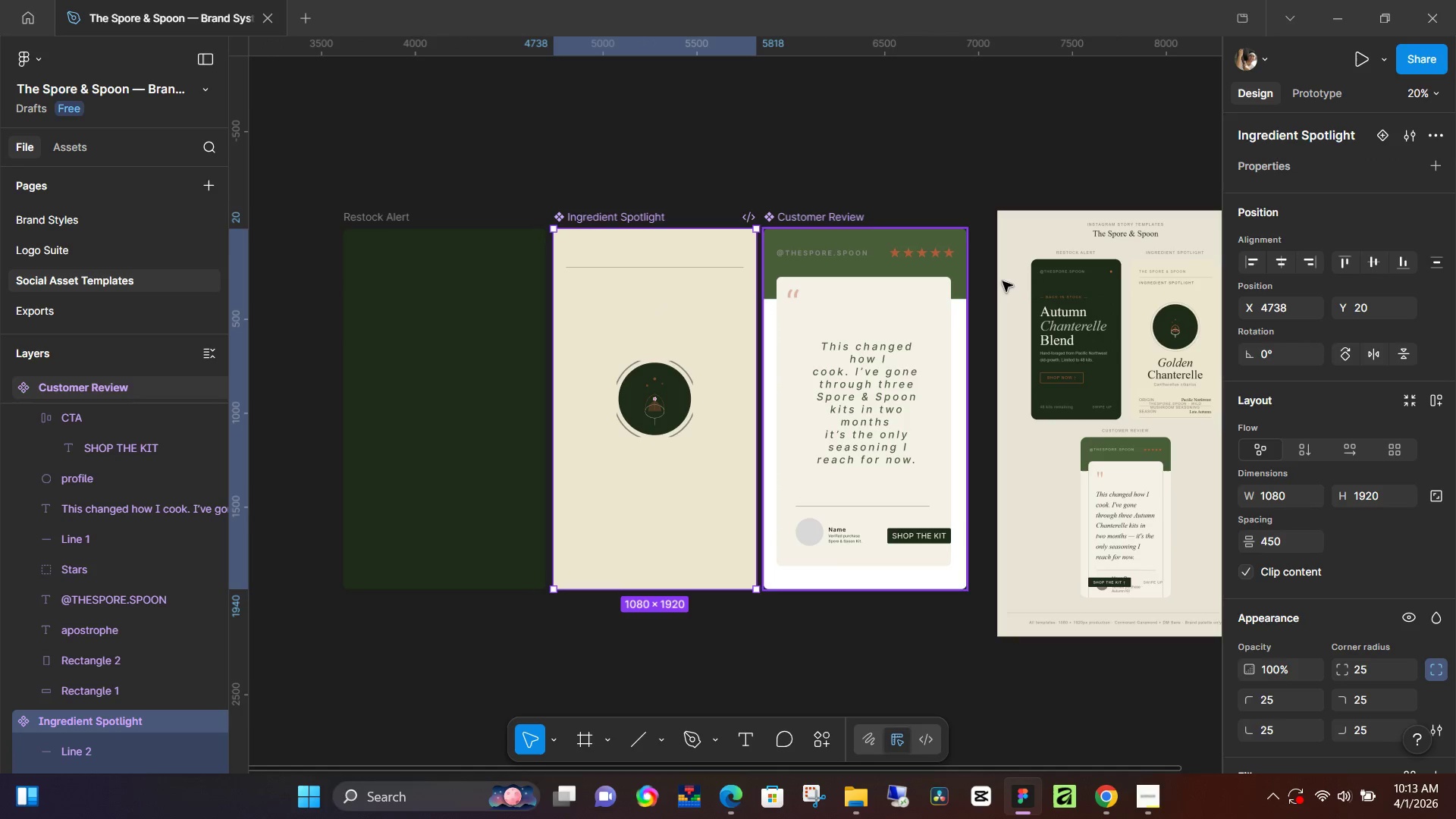 
hold_key(key=ControlLeft, duration=1.52)
scroll: coordinate [1162, 306], scroll_direction: up, amount: 5.0
 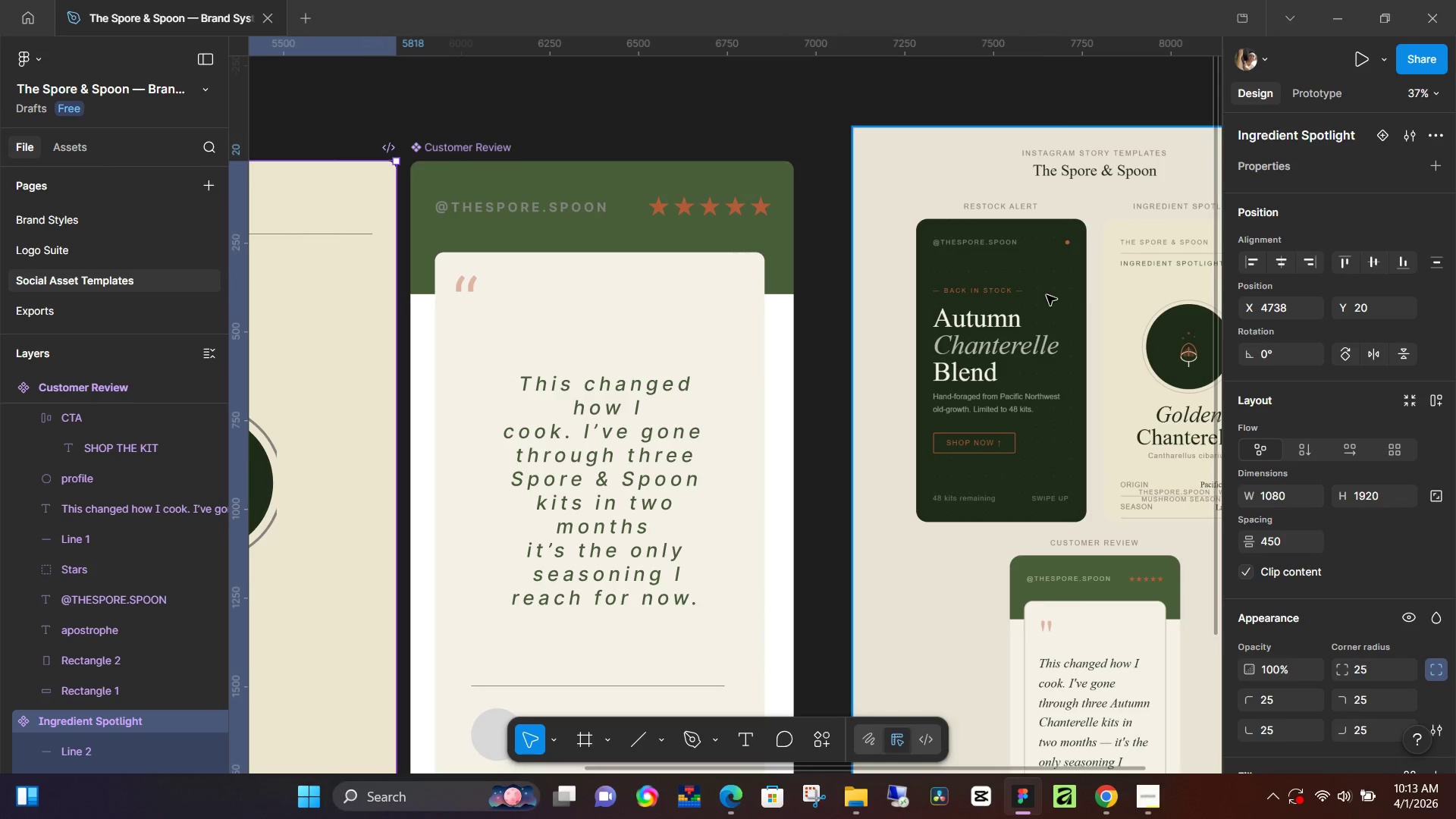 
key(Control+ControlLeft)
 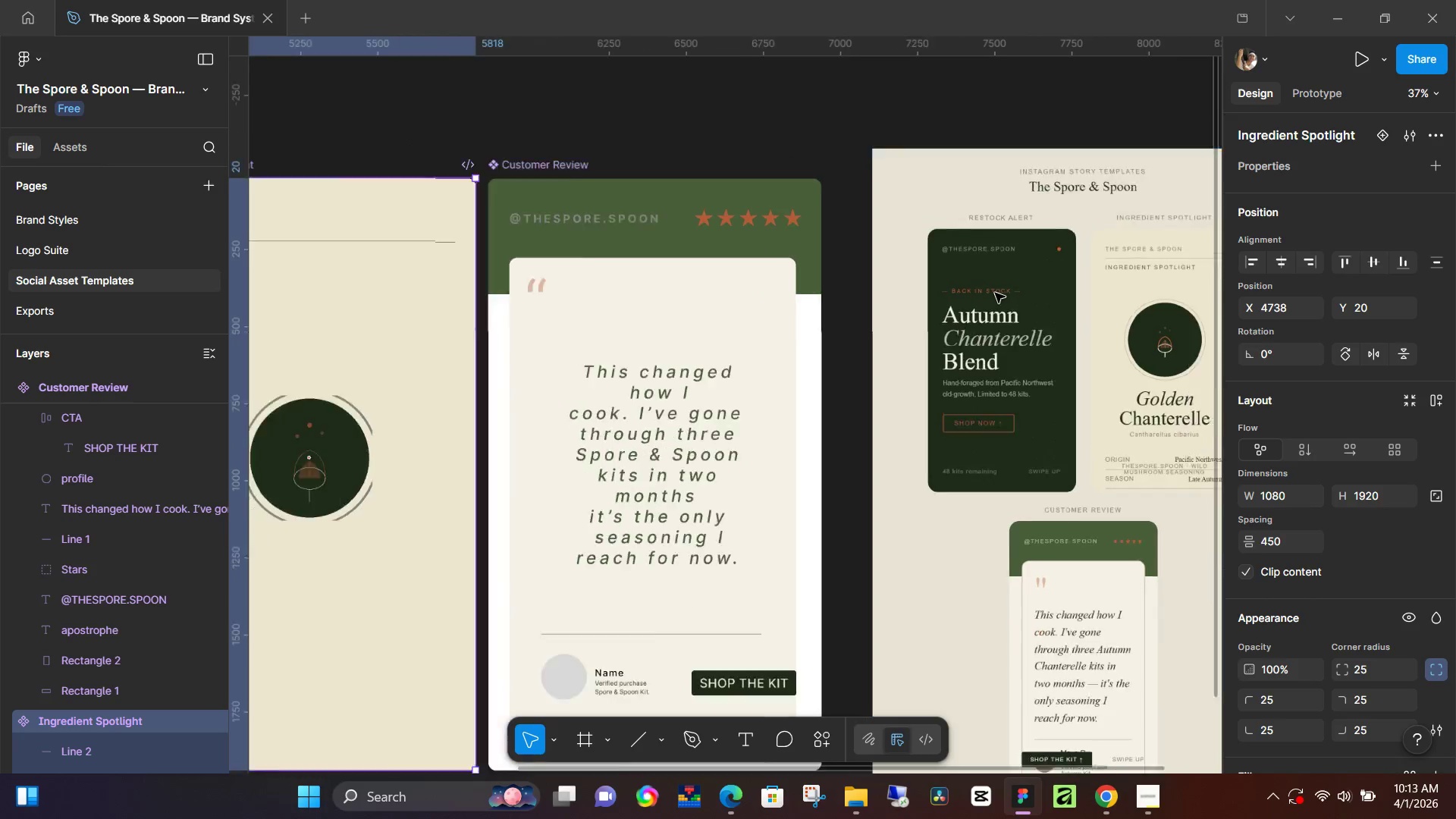 
key(Control+ControlLeft)
 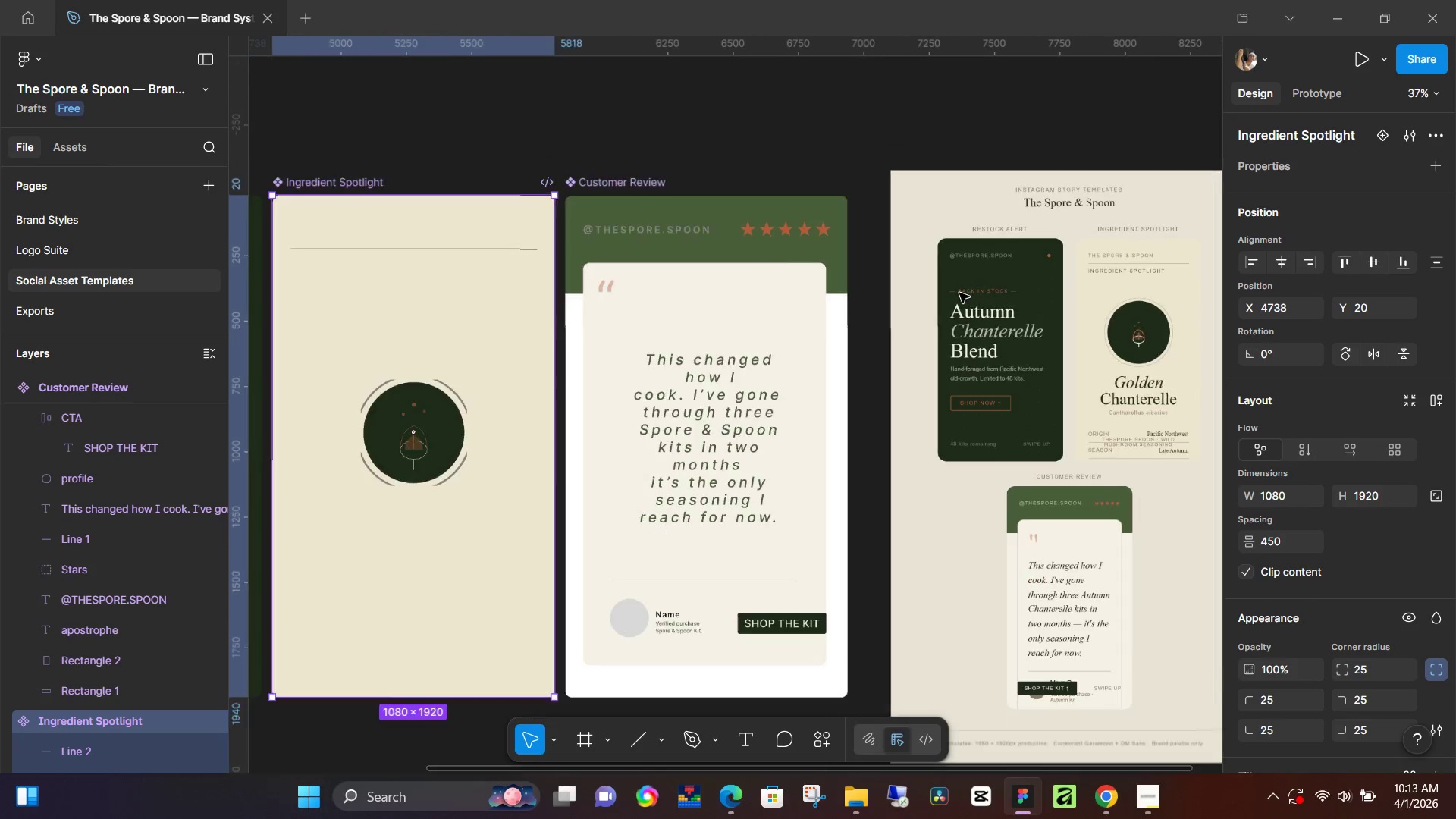 
key(Control+ControlLeft)
 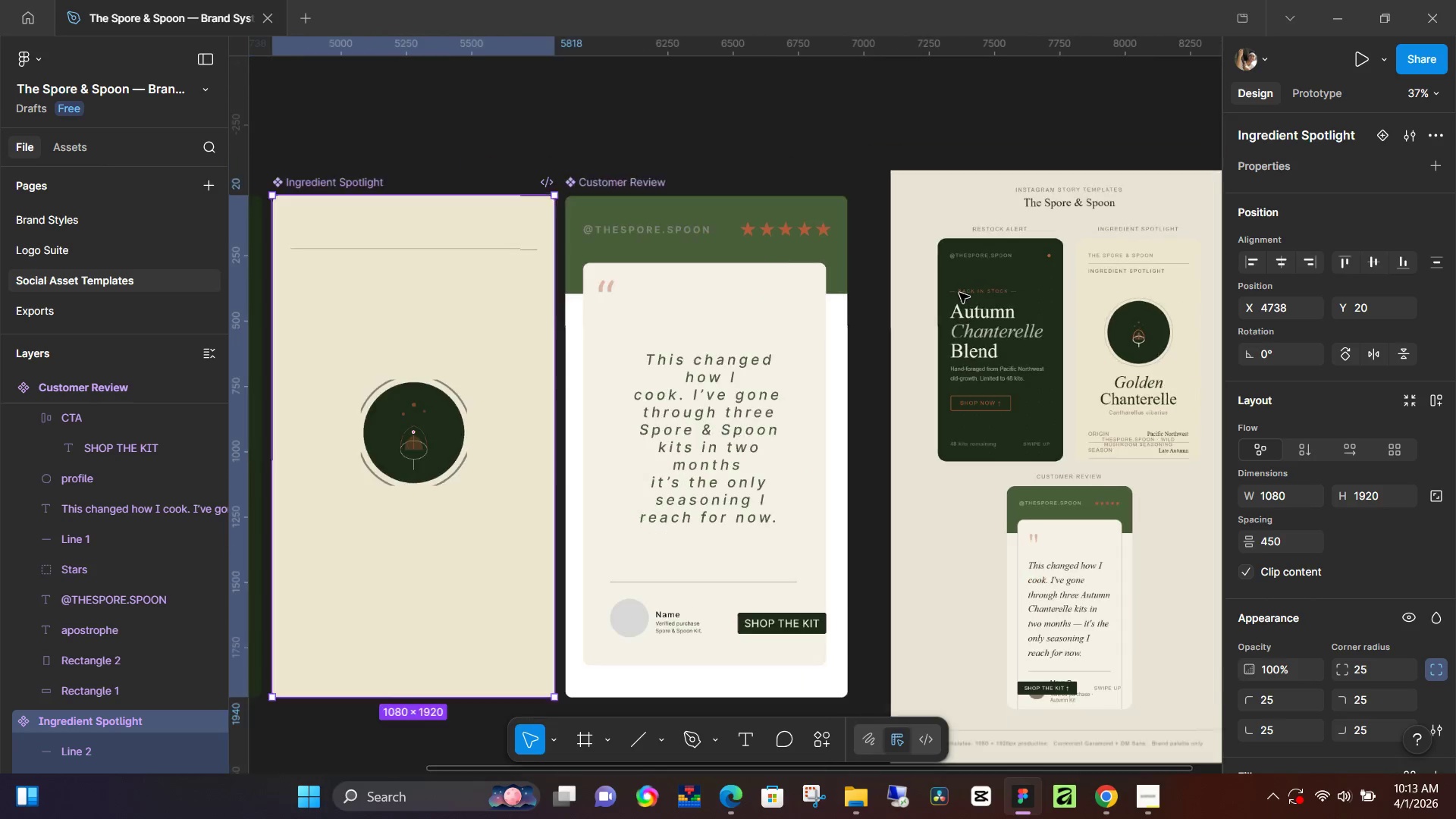 
key(Control+ControlLeft)
 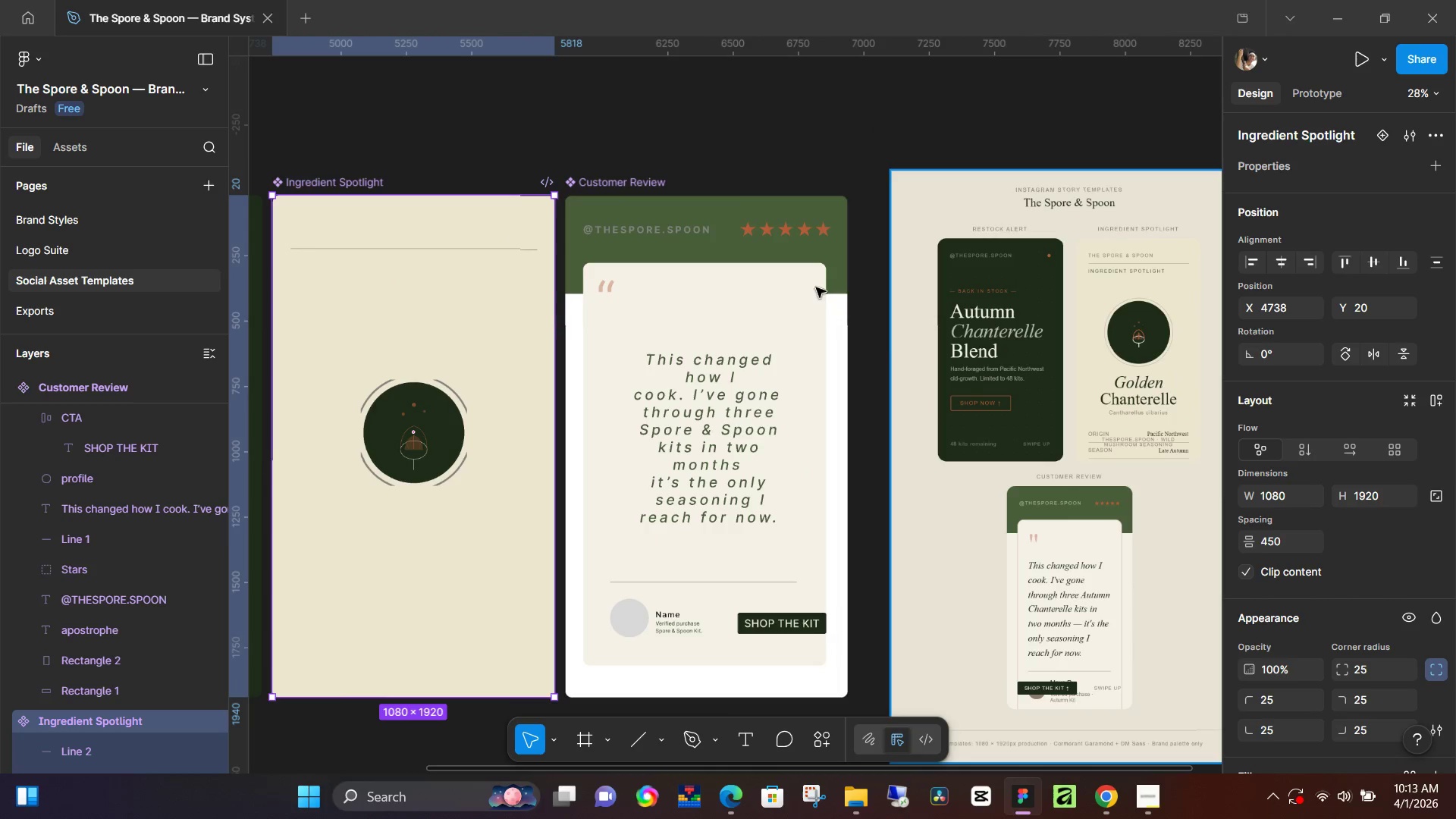 
key(Control+ControlLeft)
 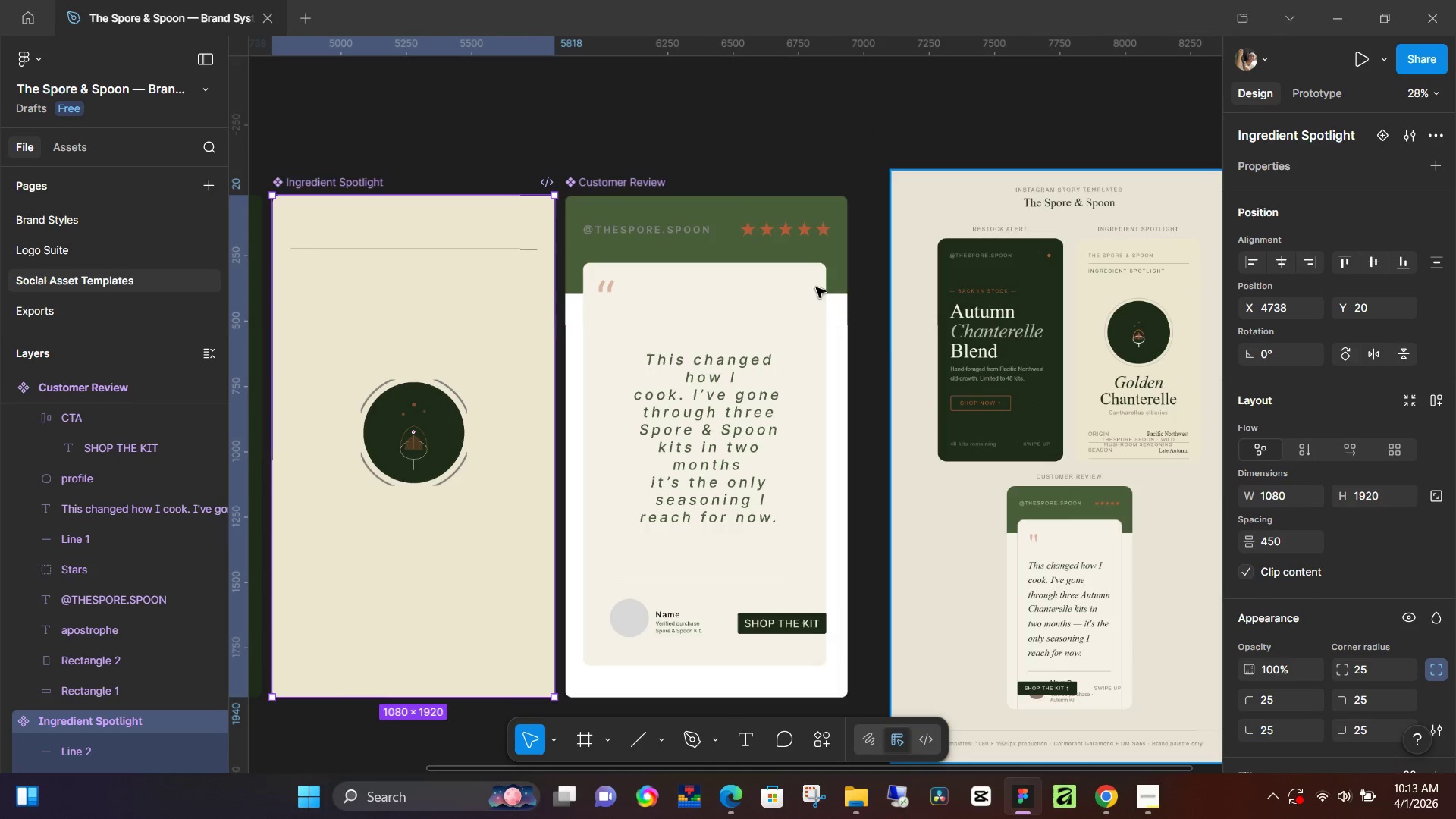 
key(Control+ControlLeft)
 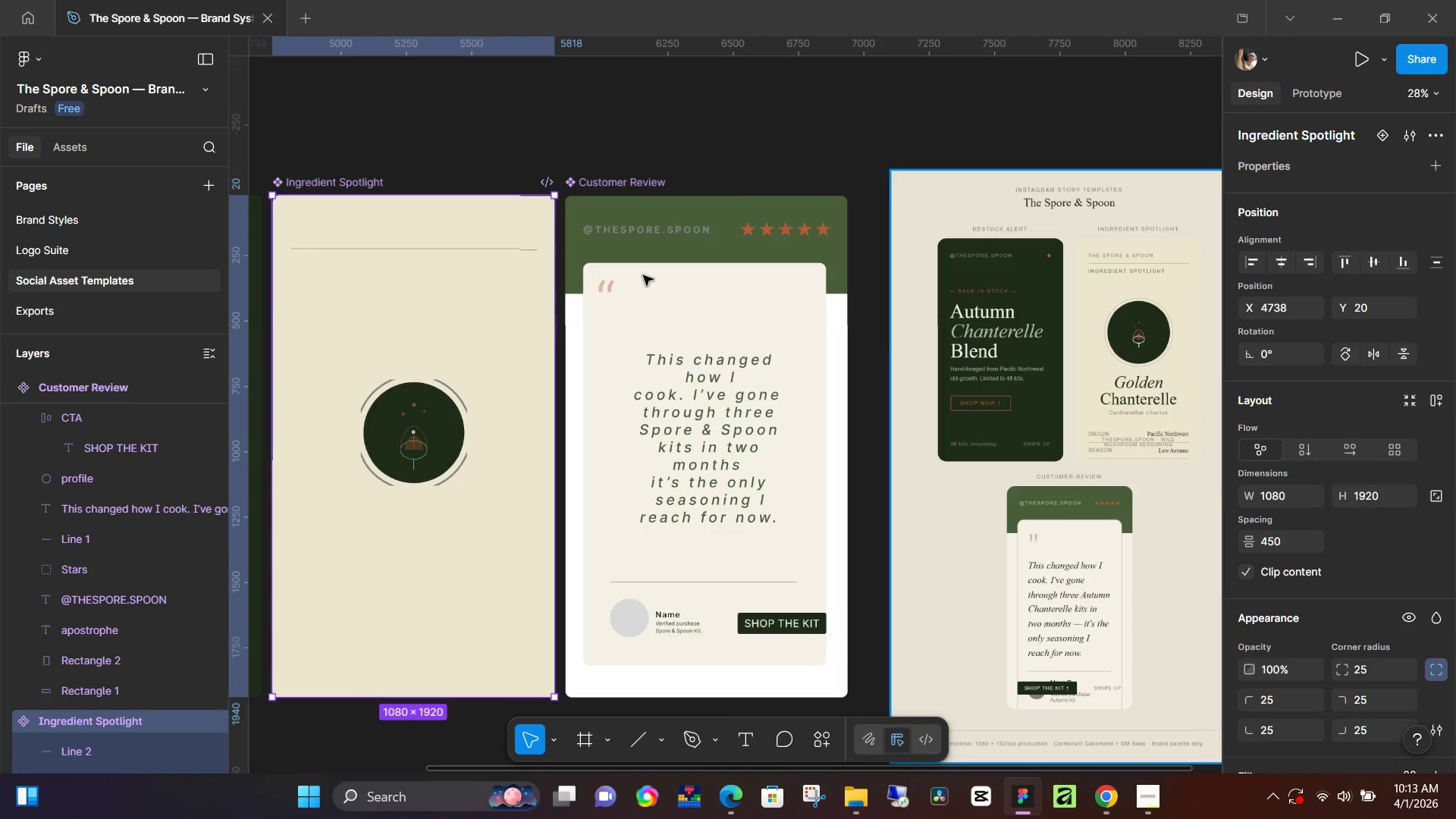 
key(Control+ControlLeft)
 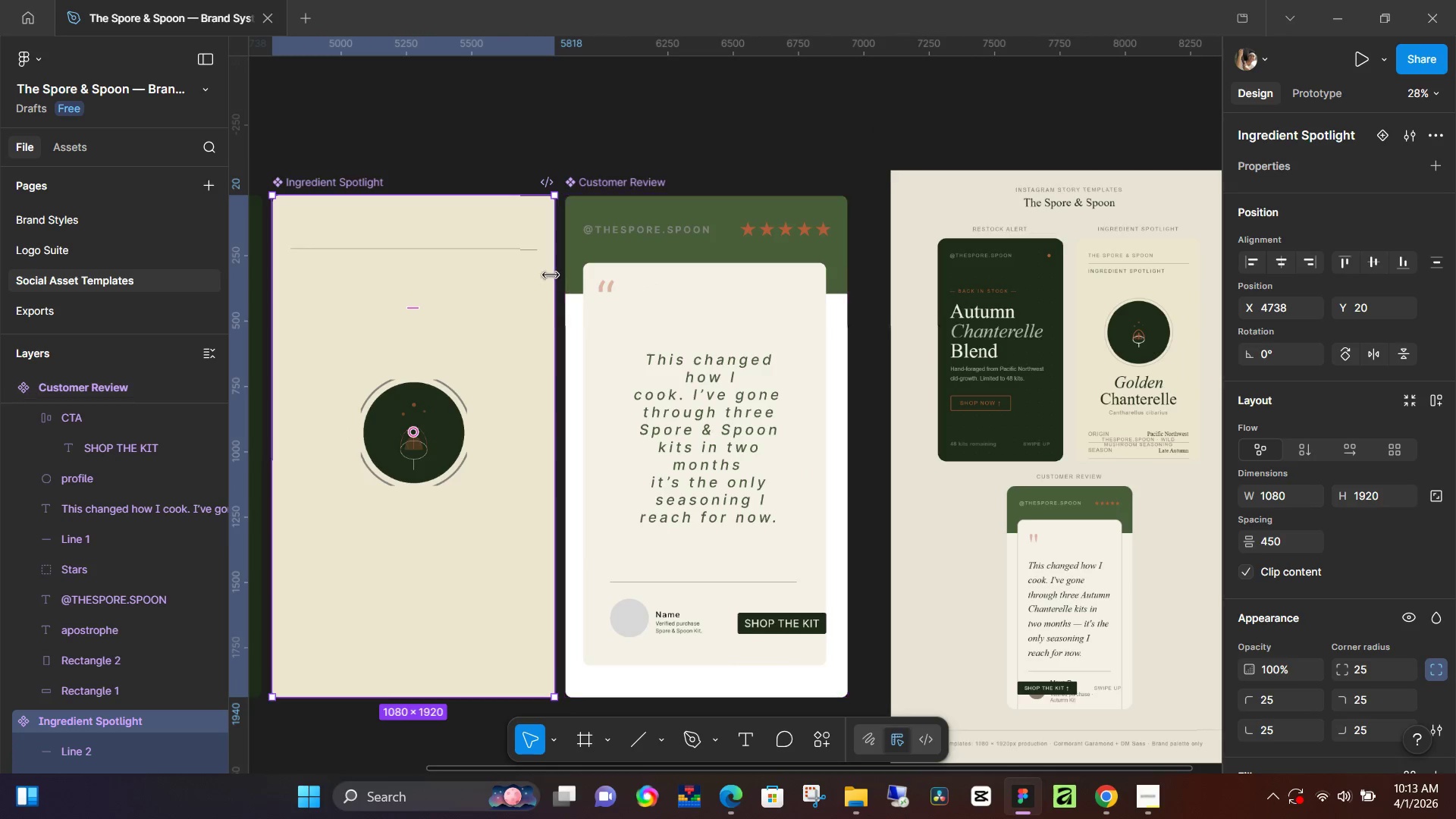 
hold_key(key=Space, duration=0.47)
 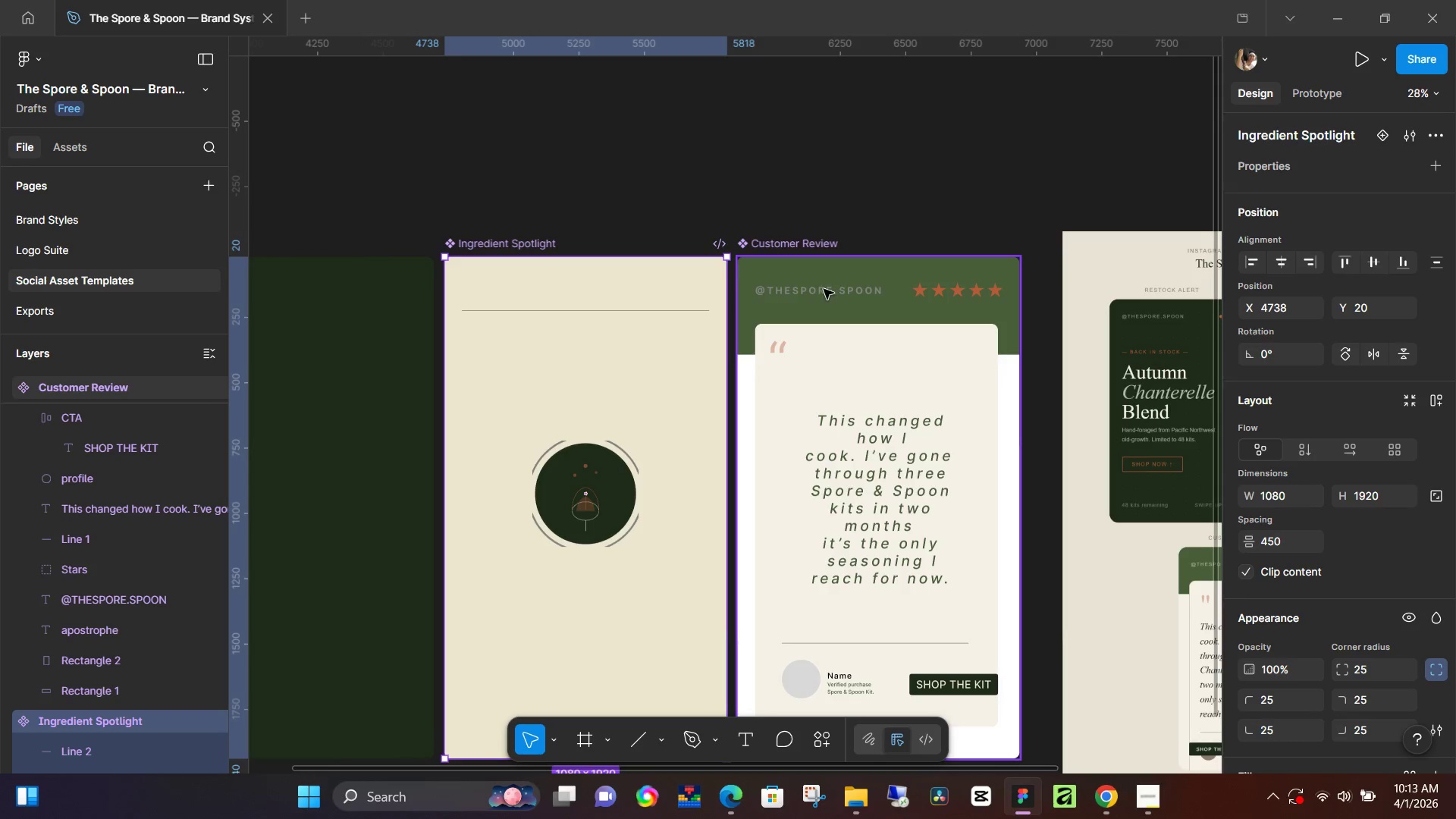 
scroll: coordinate [996, 293], scroll_direction: down, amount: 3.0
 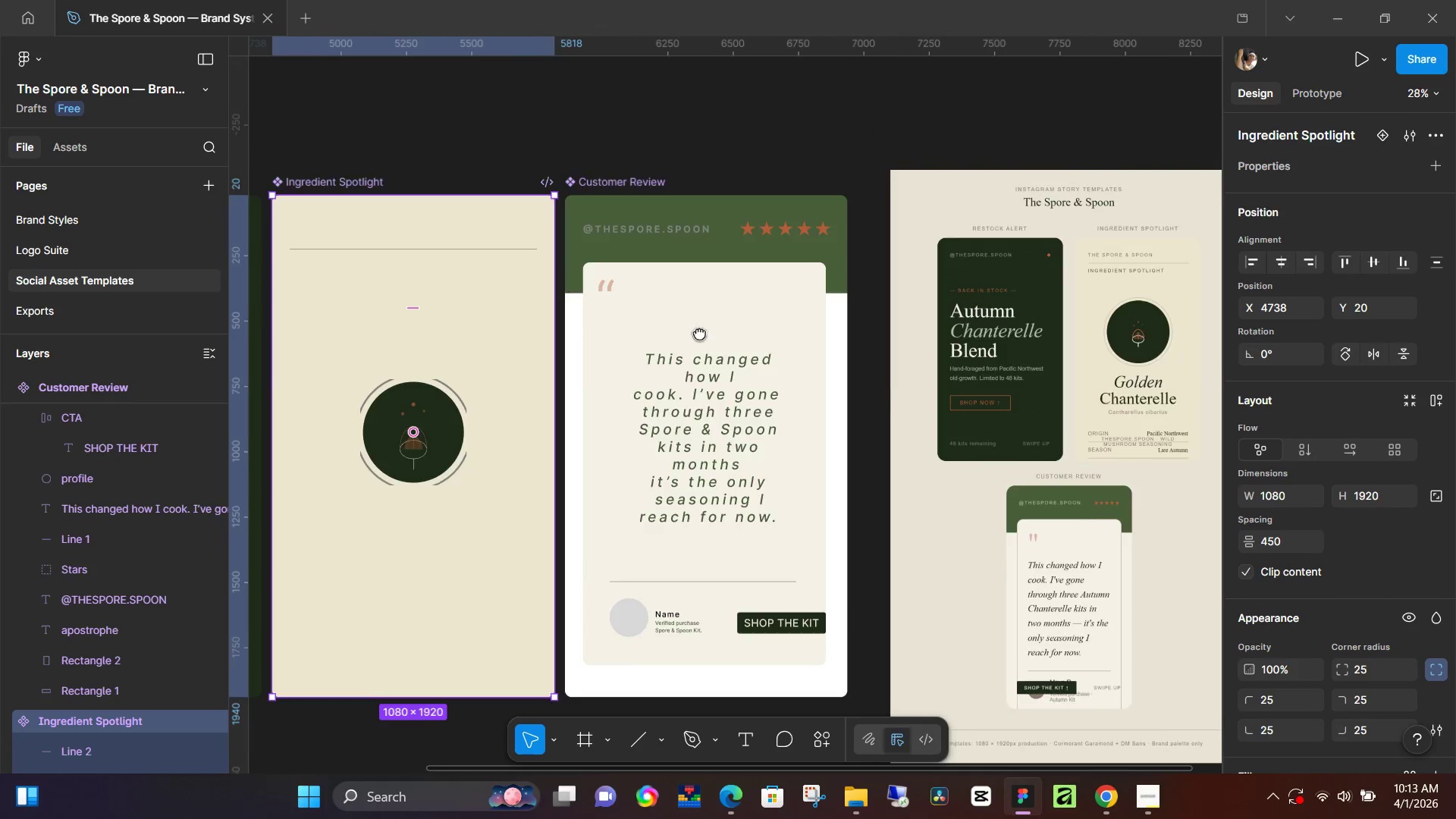 
left_click_drag(start_coordinate=[570, 283], to_coordinate=[743, 344])
 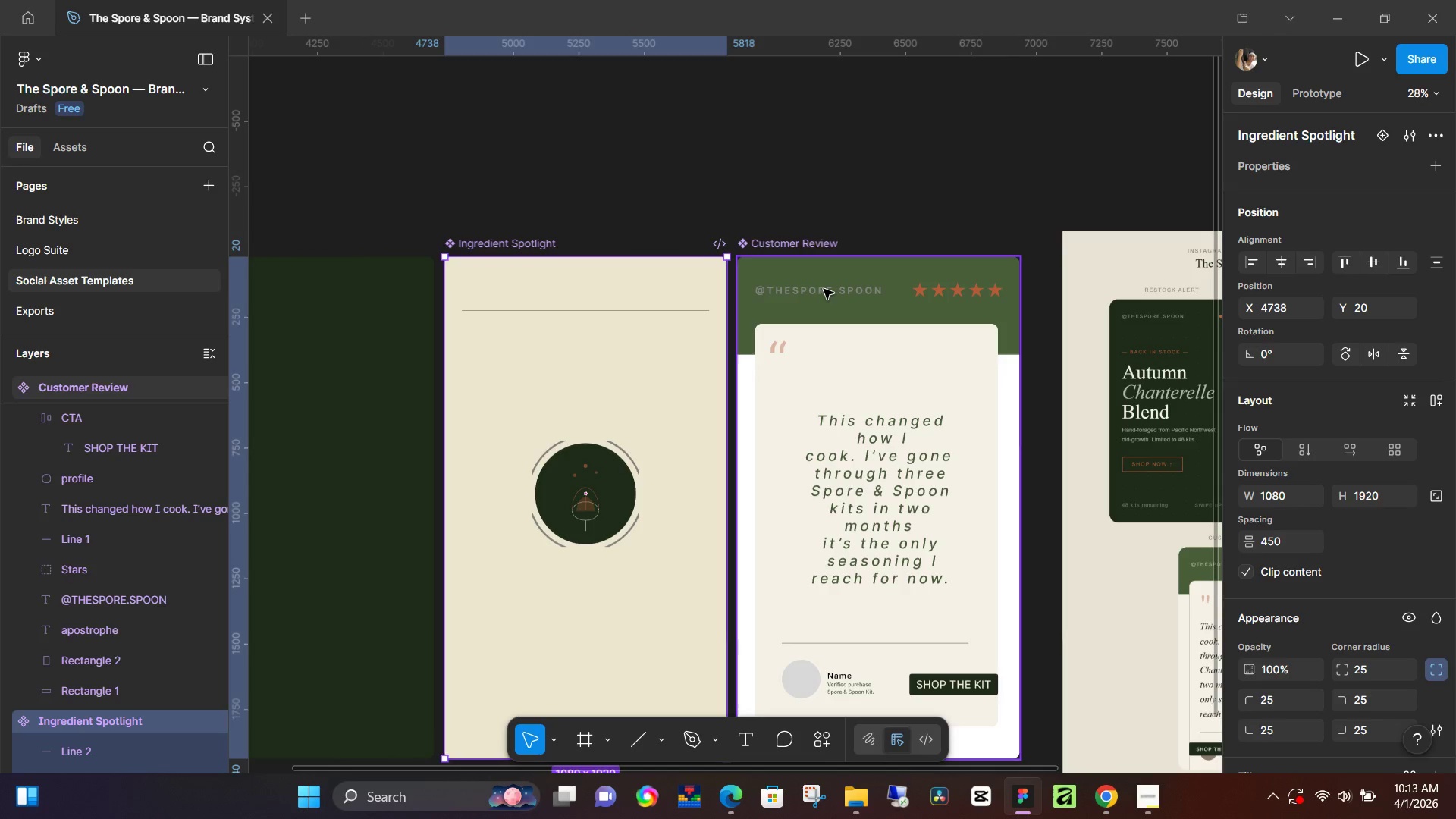 
double_click([824, 289])
 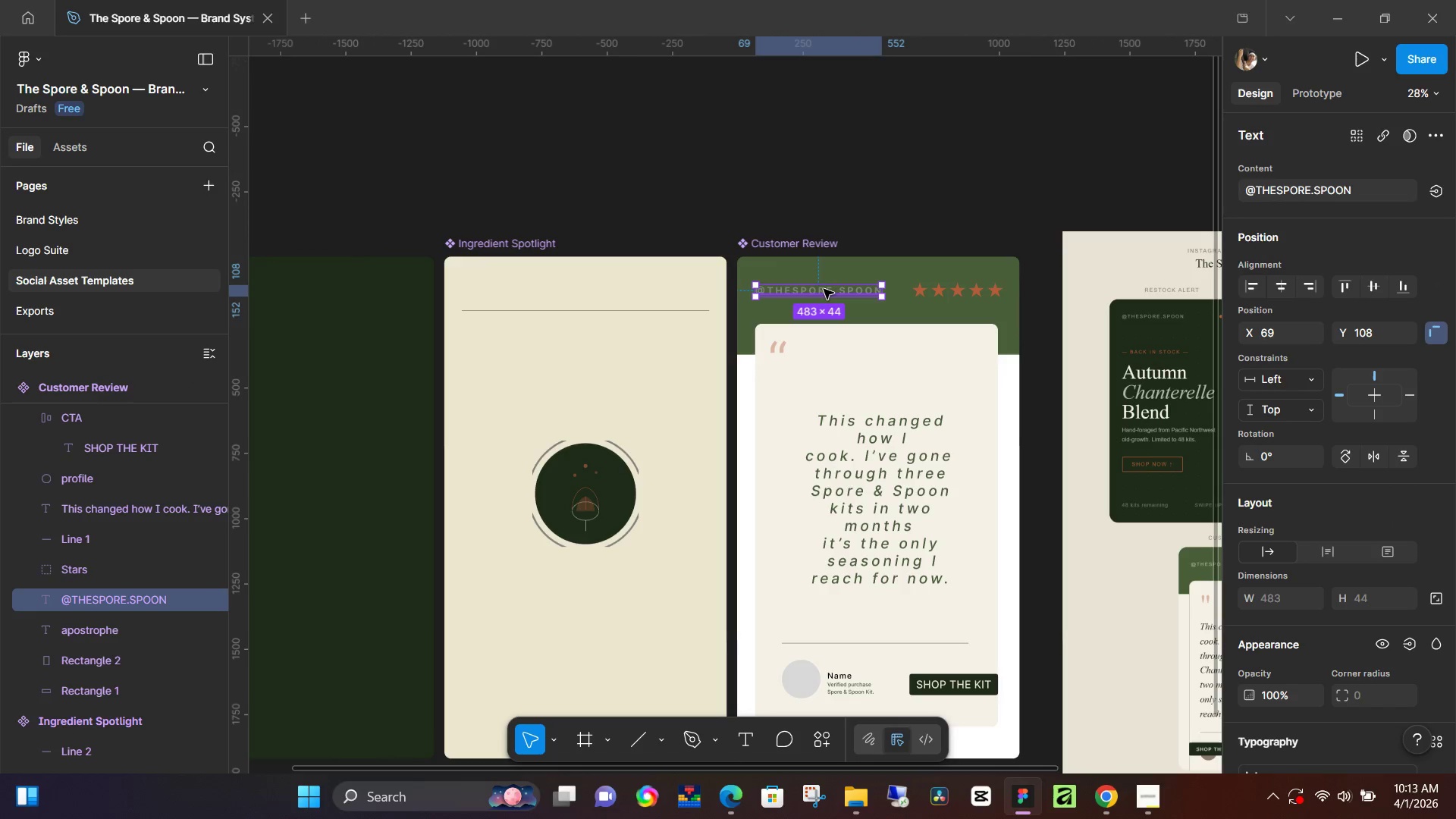 
key(Control+C)
 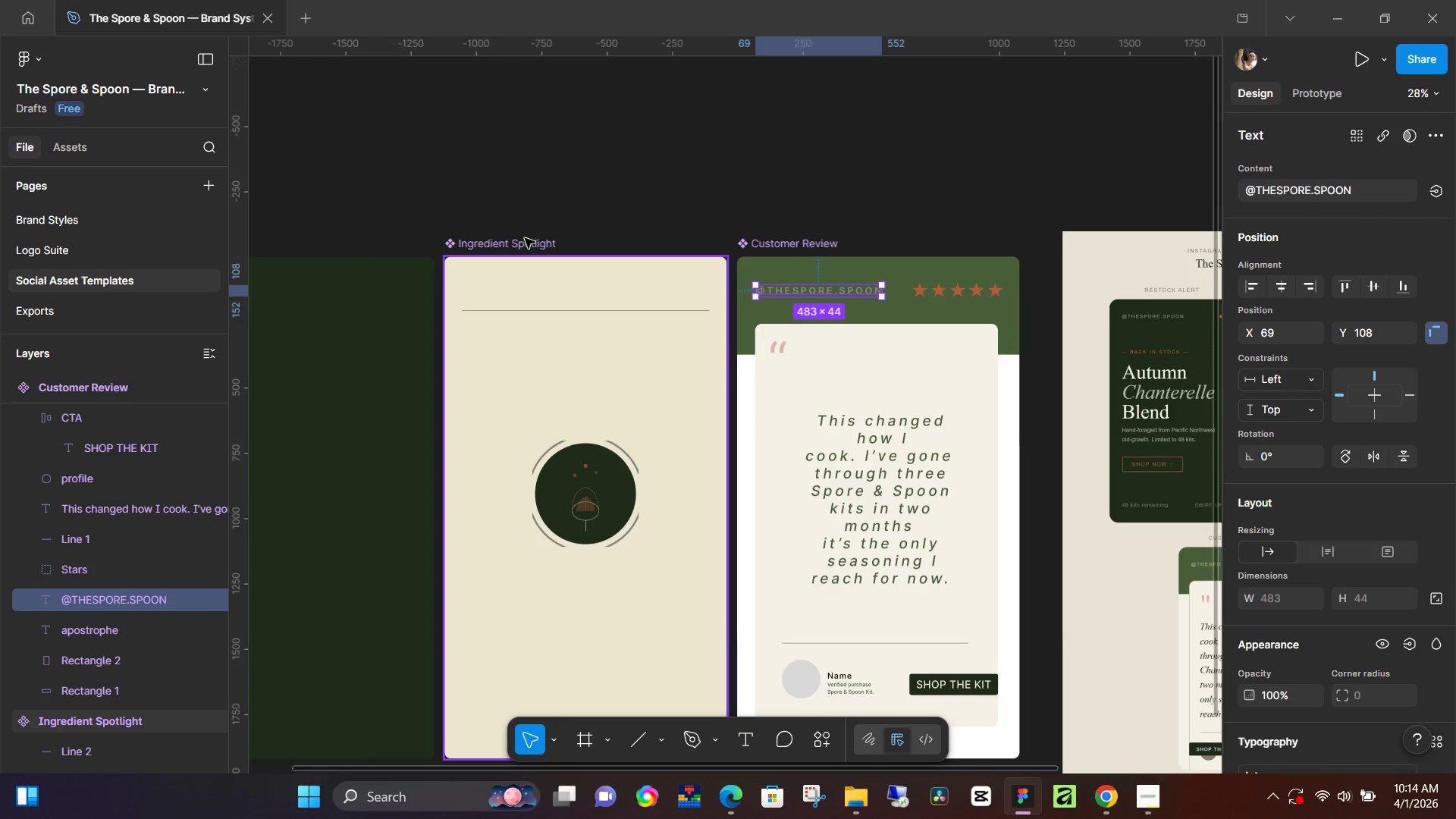 
left_click([525, 238])
 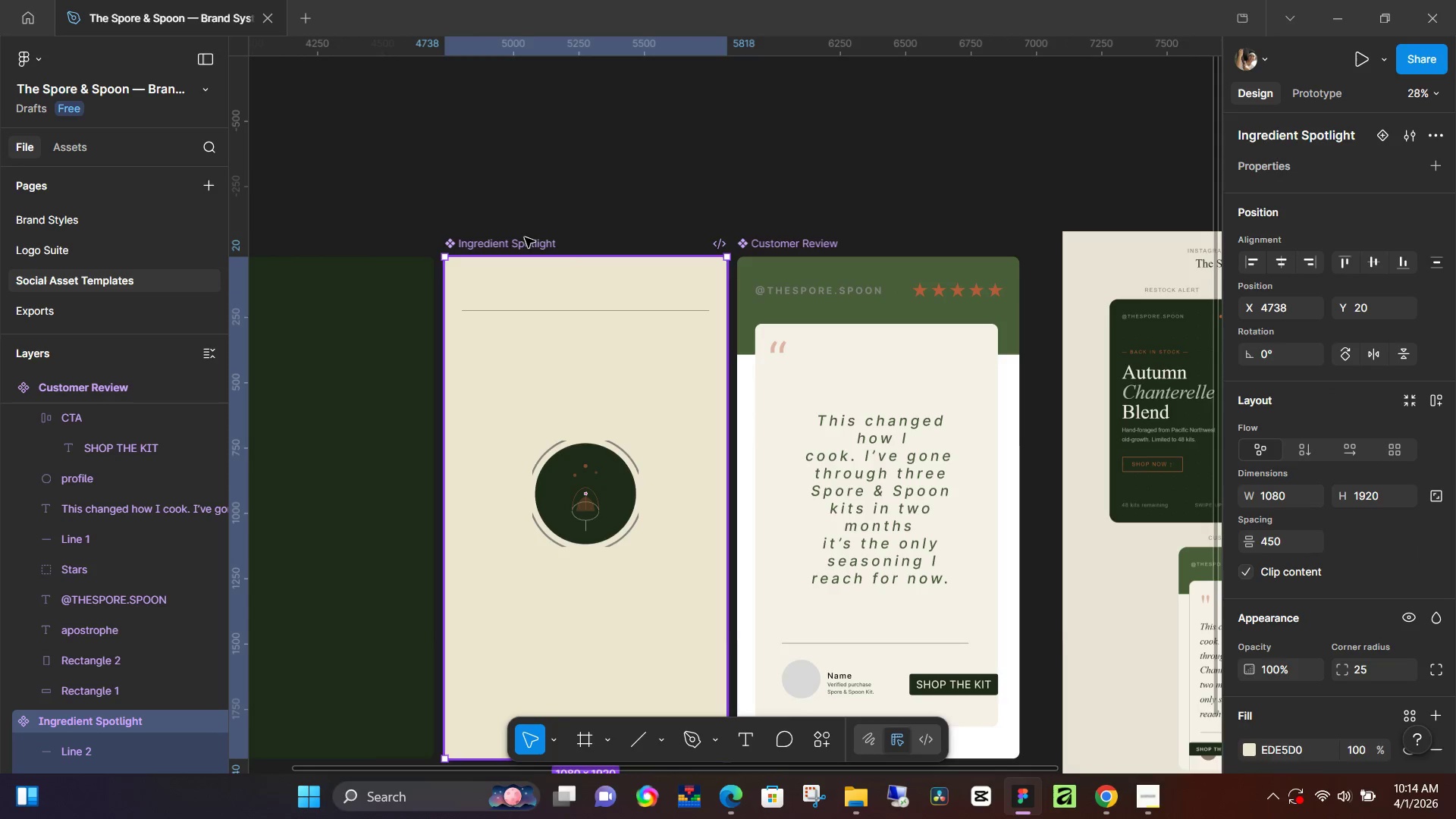 
key(Control+V)
 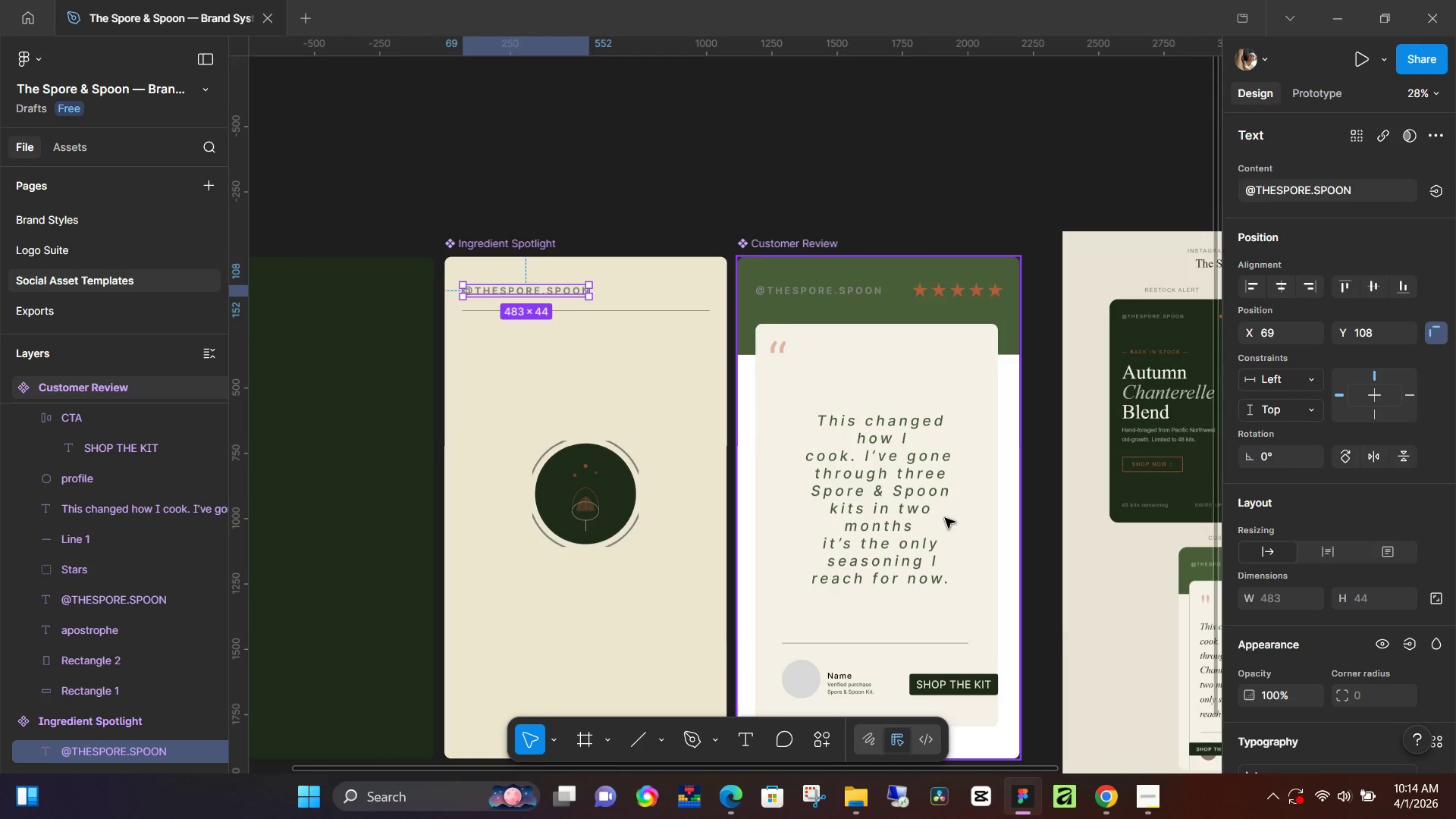 
hold_key(key=Space, duration=0.36)
 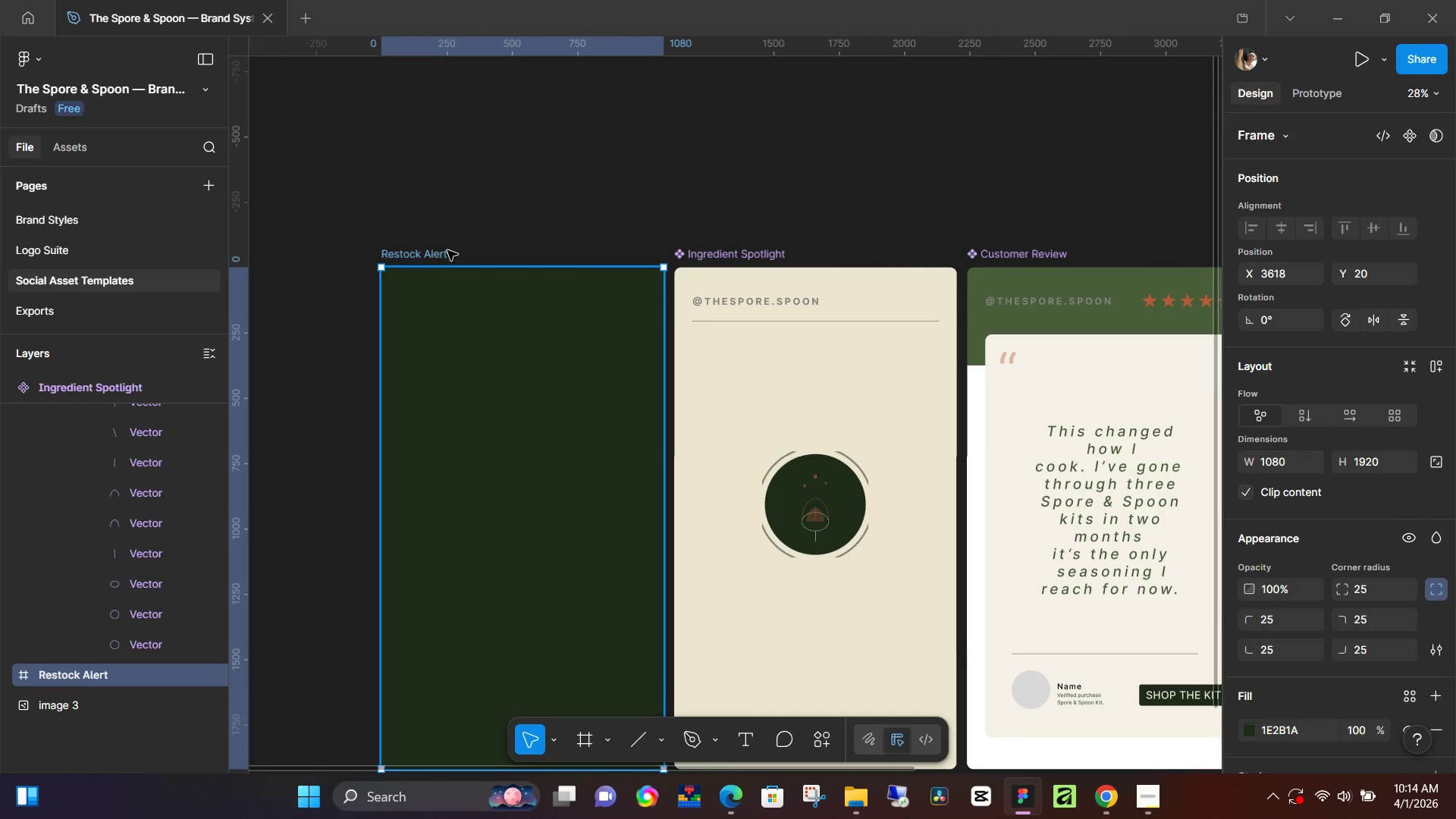 
left_click_drag(start_coordinate=[423, 189], to_coordinate=[652, 199])
 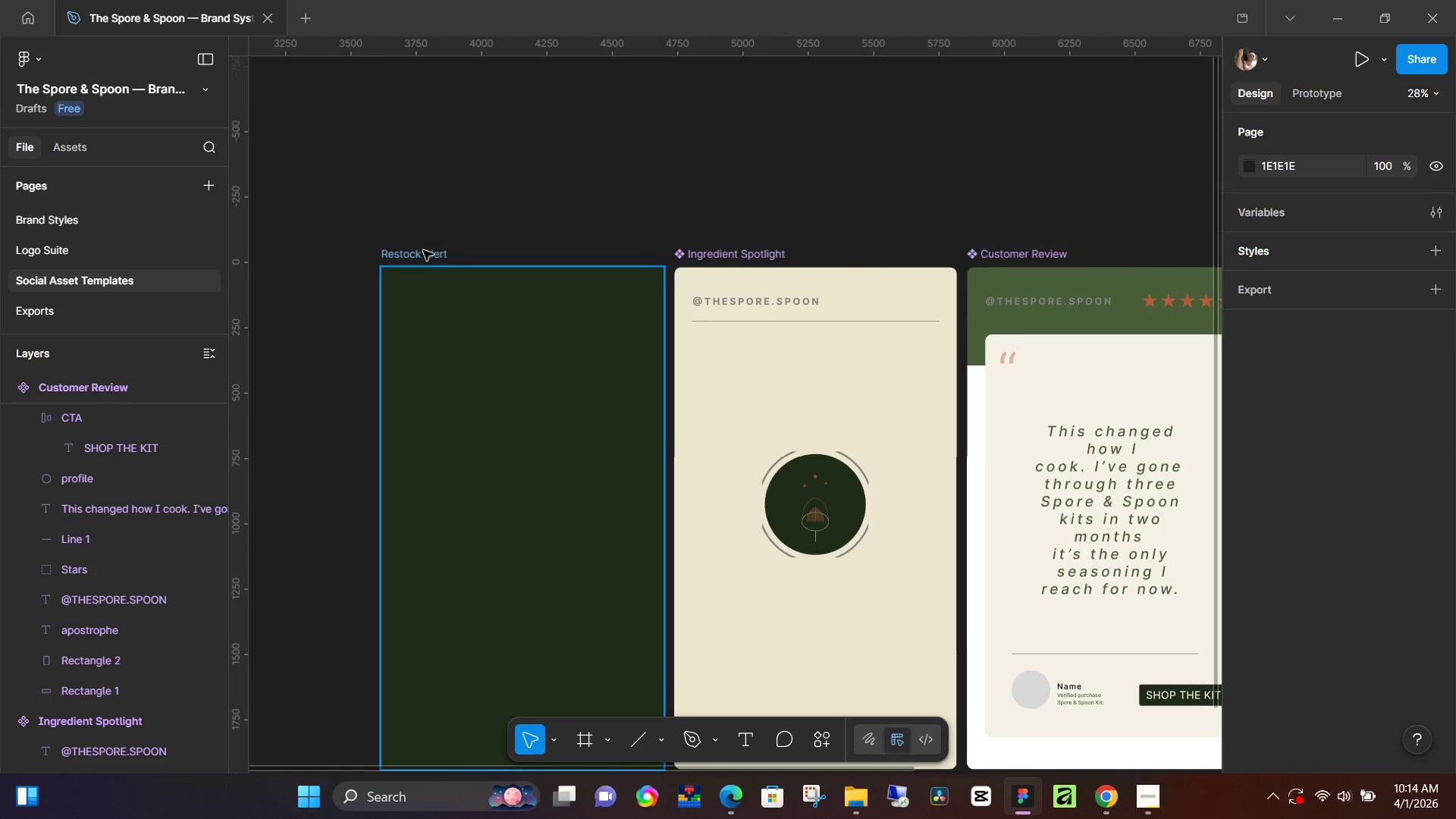 
left_click([423, 250])
 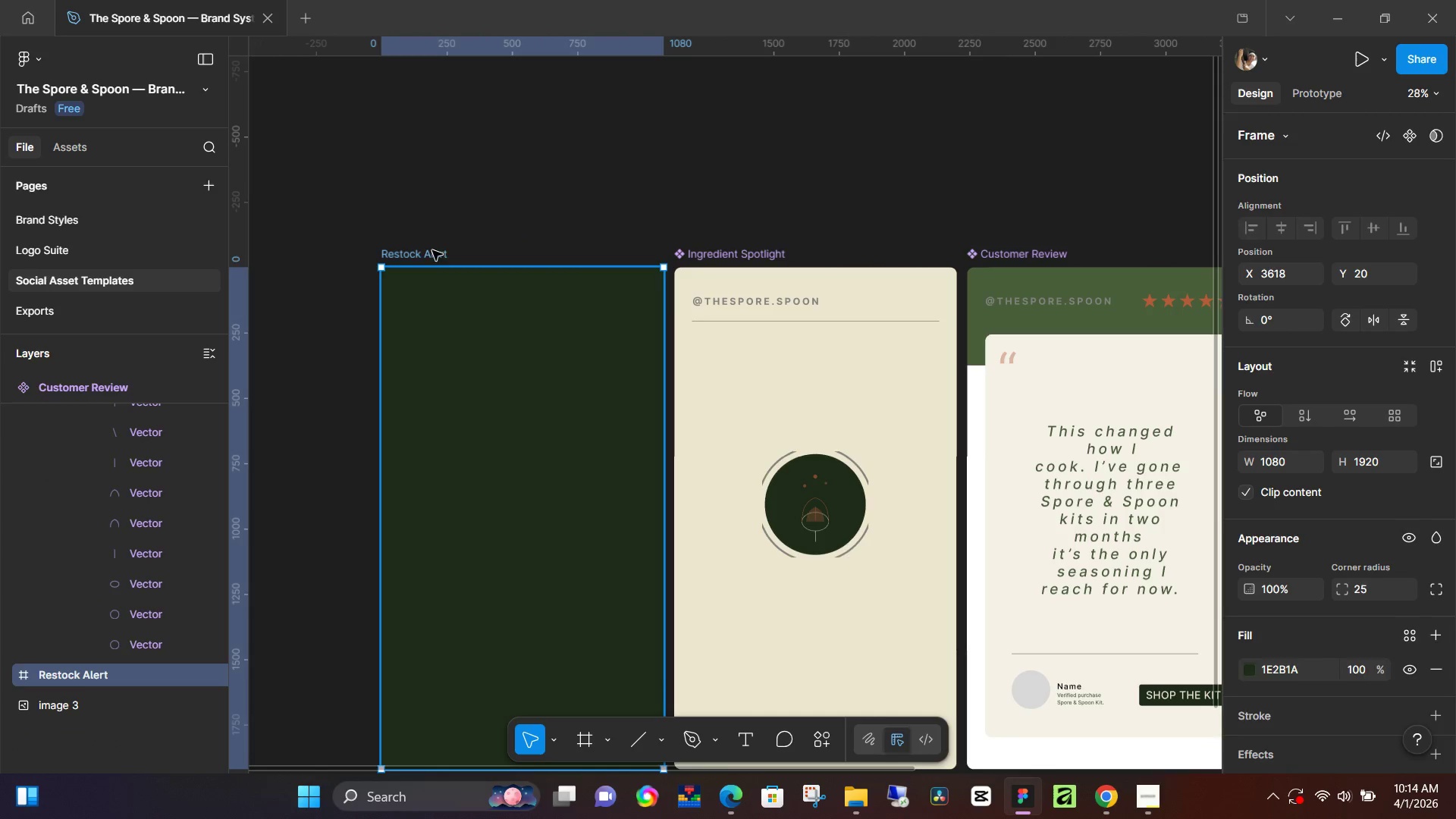 
key(Control+V)
 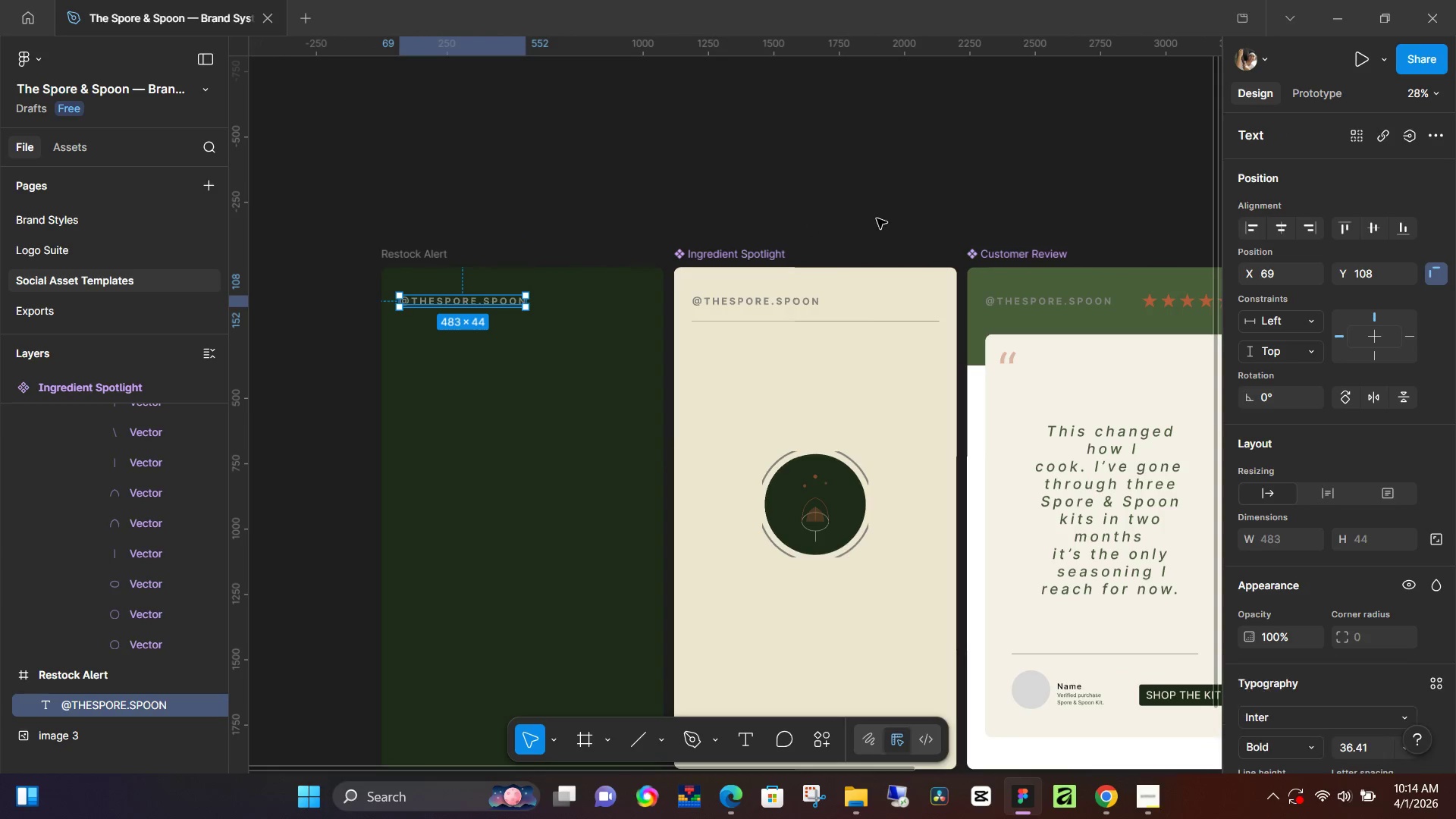 
left_click([880, 216])
 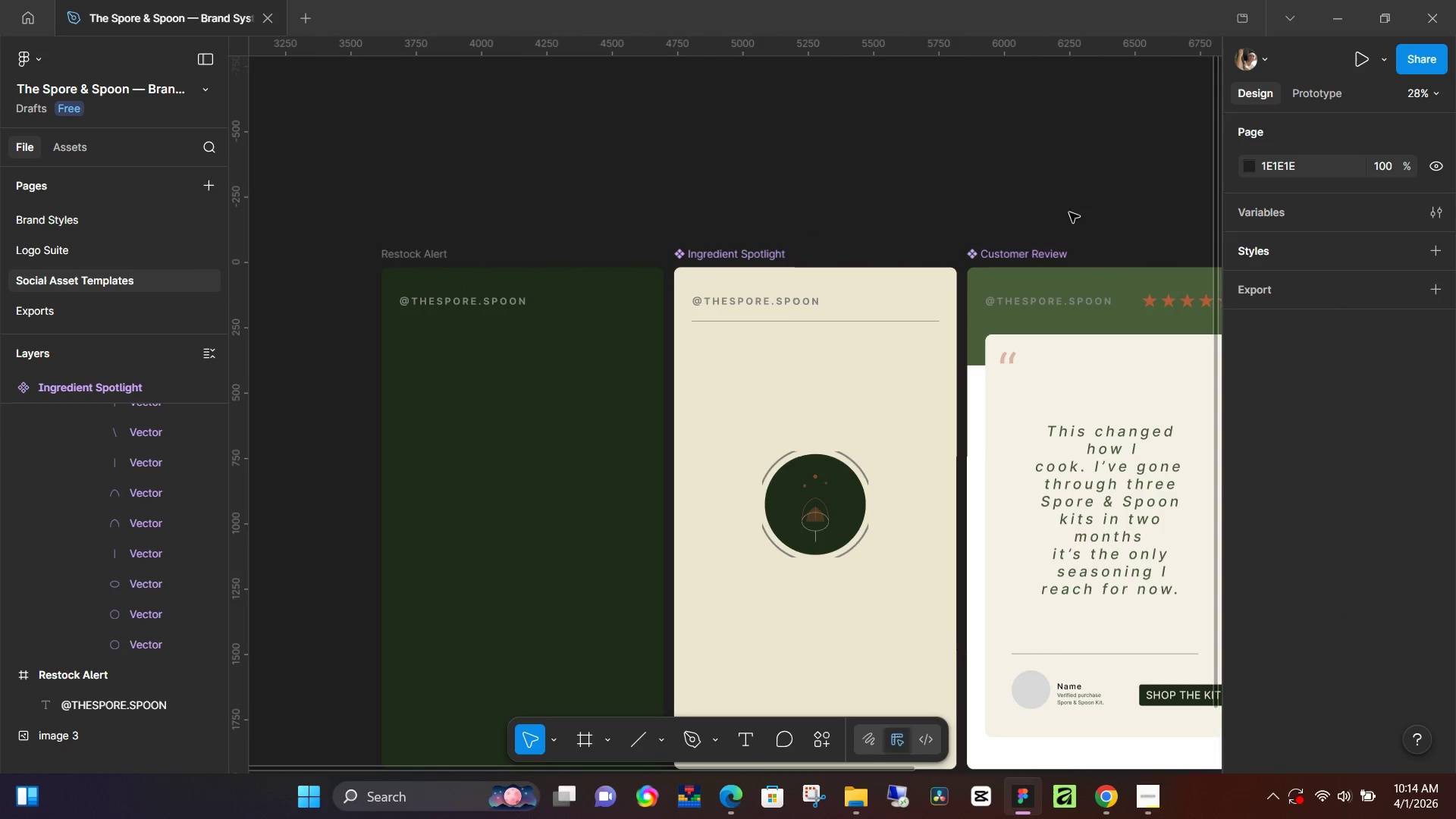 
hold_key(key=Space, duration=1.52)
 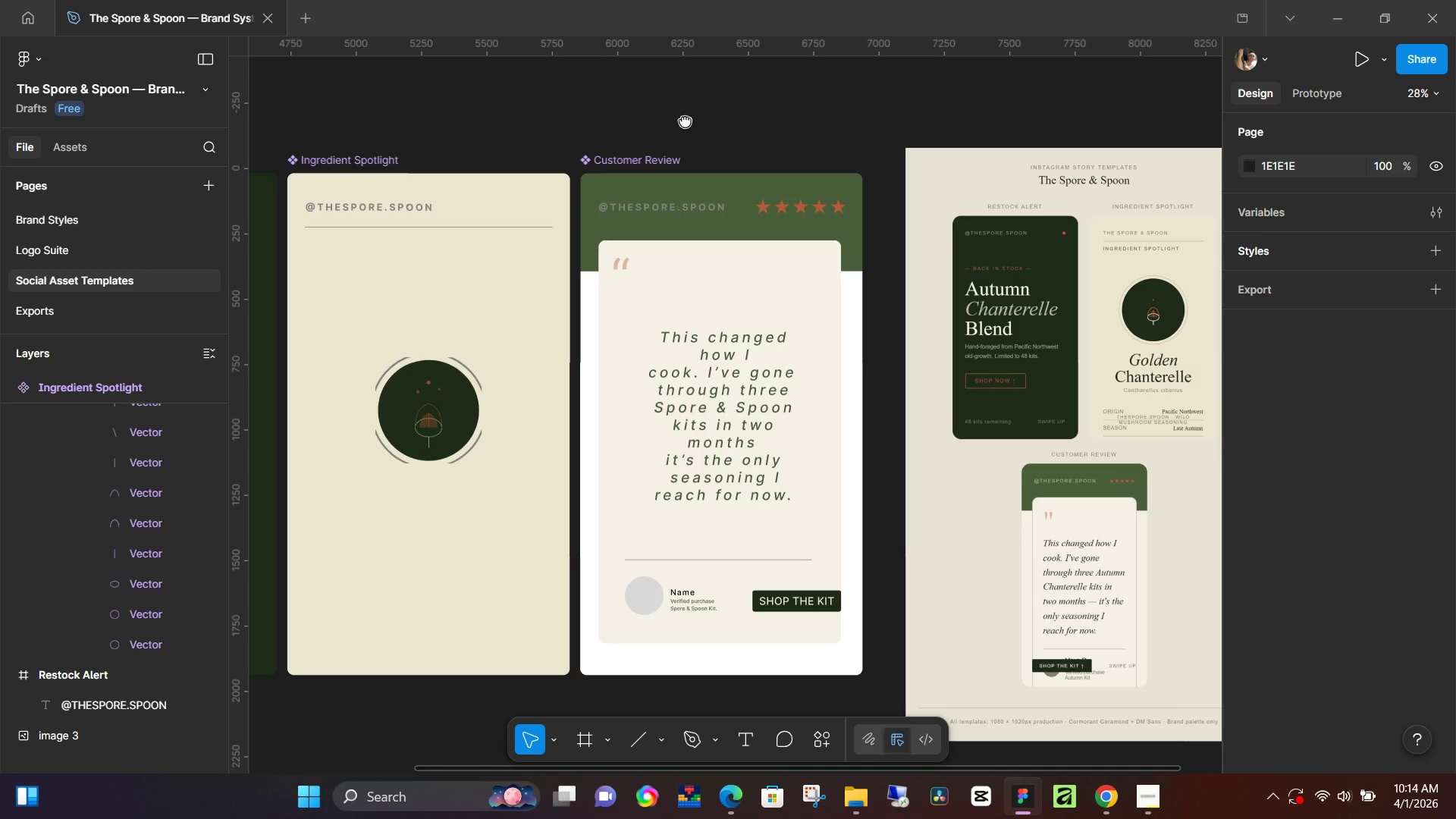 
left_click_drag(start_coordinate=[1072, 215], to_coordinate=[653, 177])
 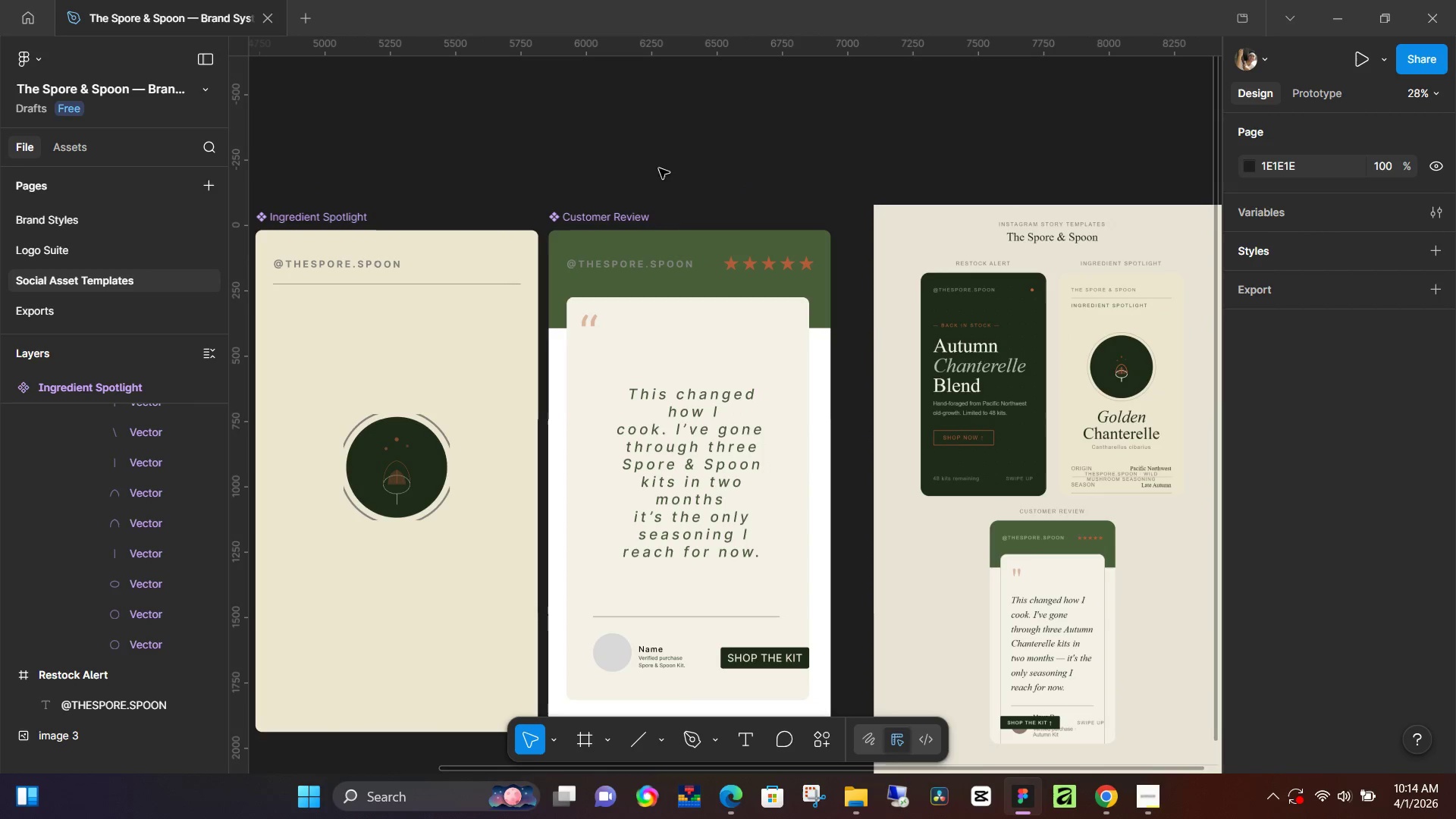 
hold_key(key=Space, duration=1.5)
 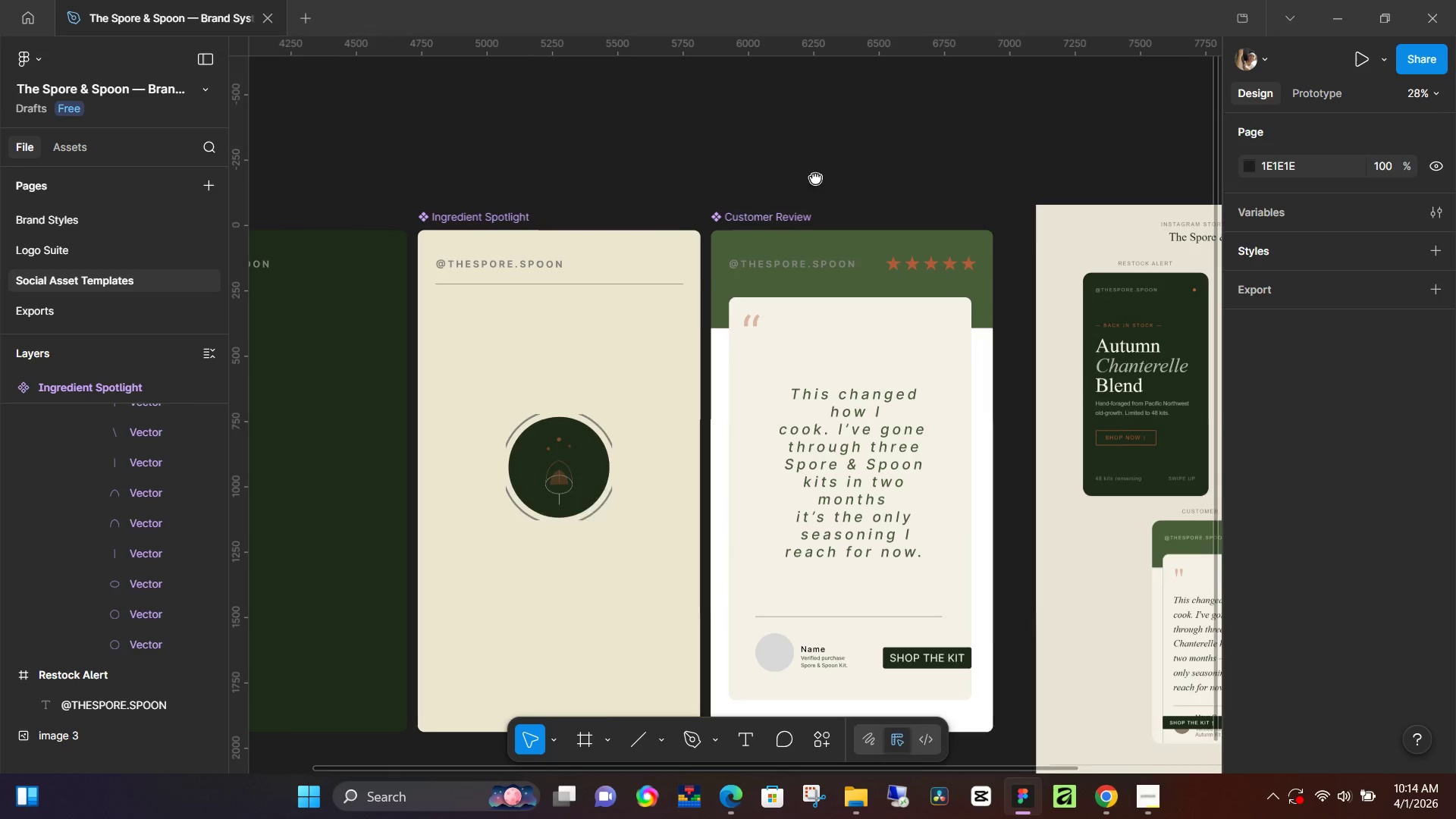 
hold_key(key=Space, duration=1.5)
 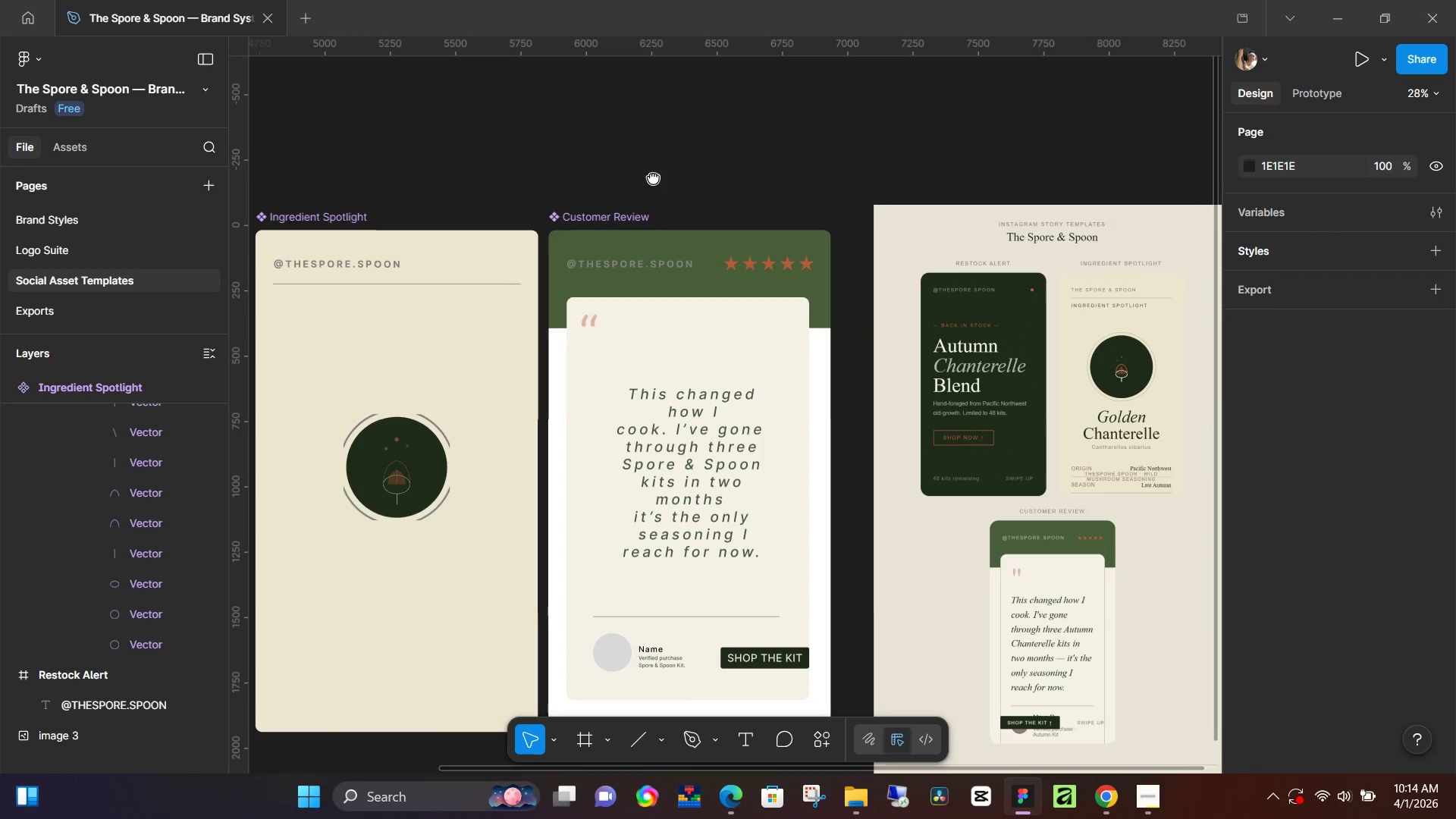 
hold_key(key=Space, duration=1.52)
 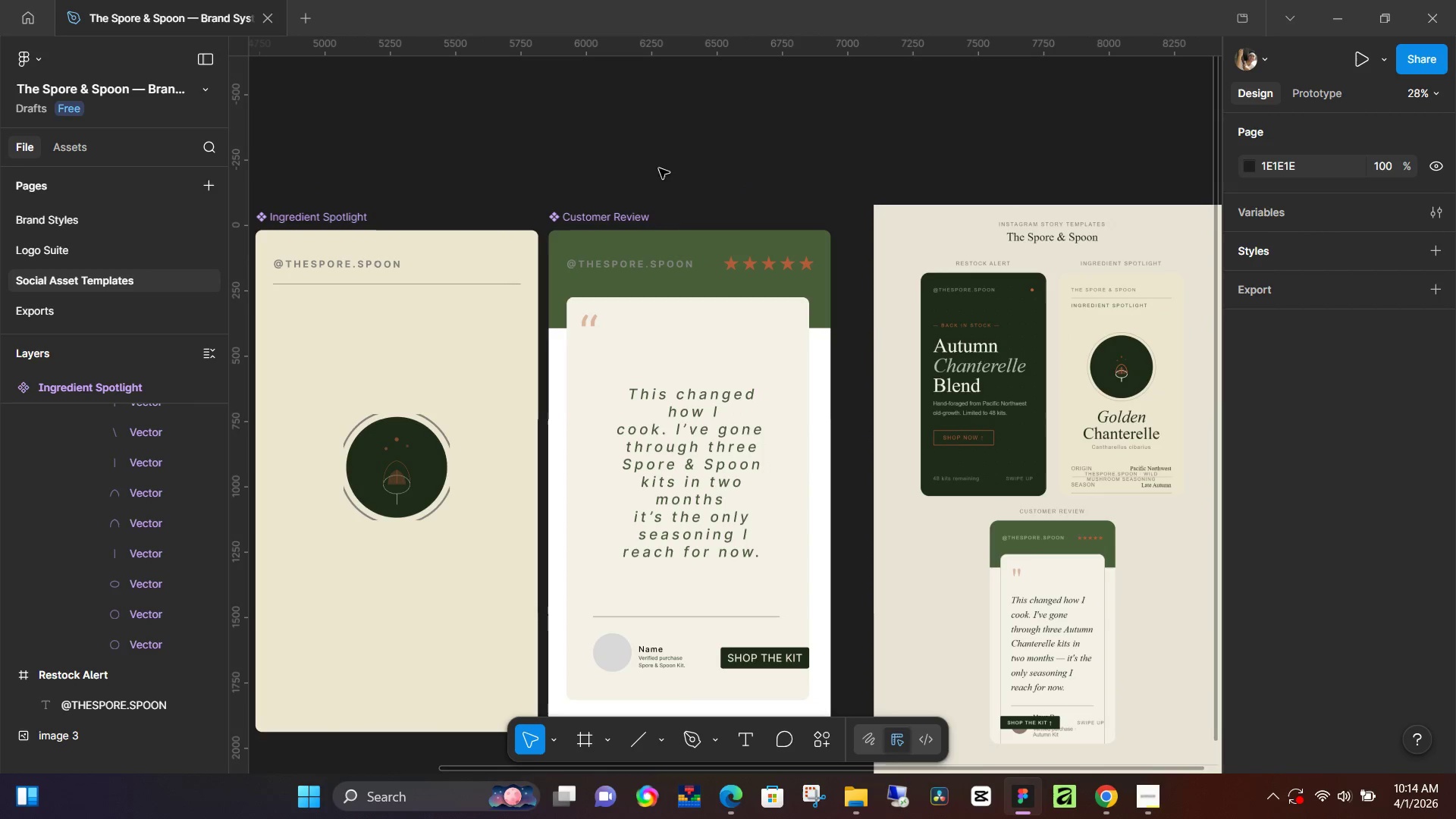 
hold_key(key=Space, duration=0.58)
 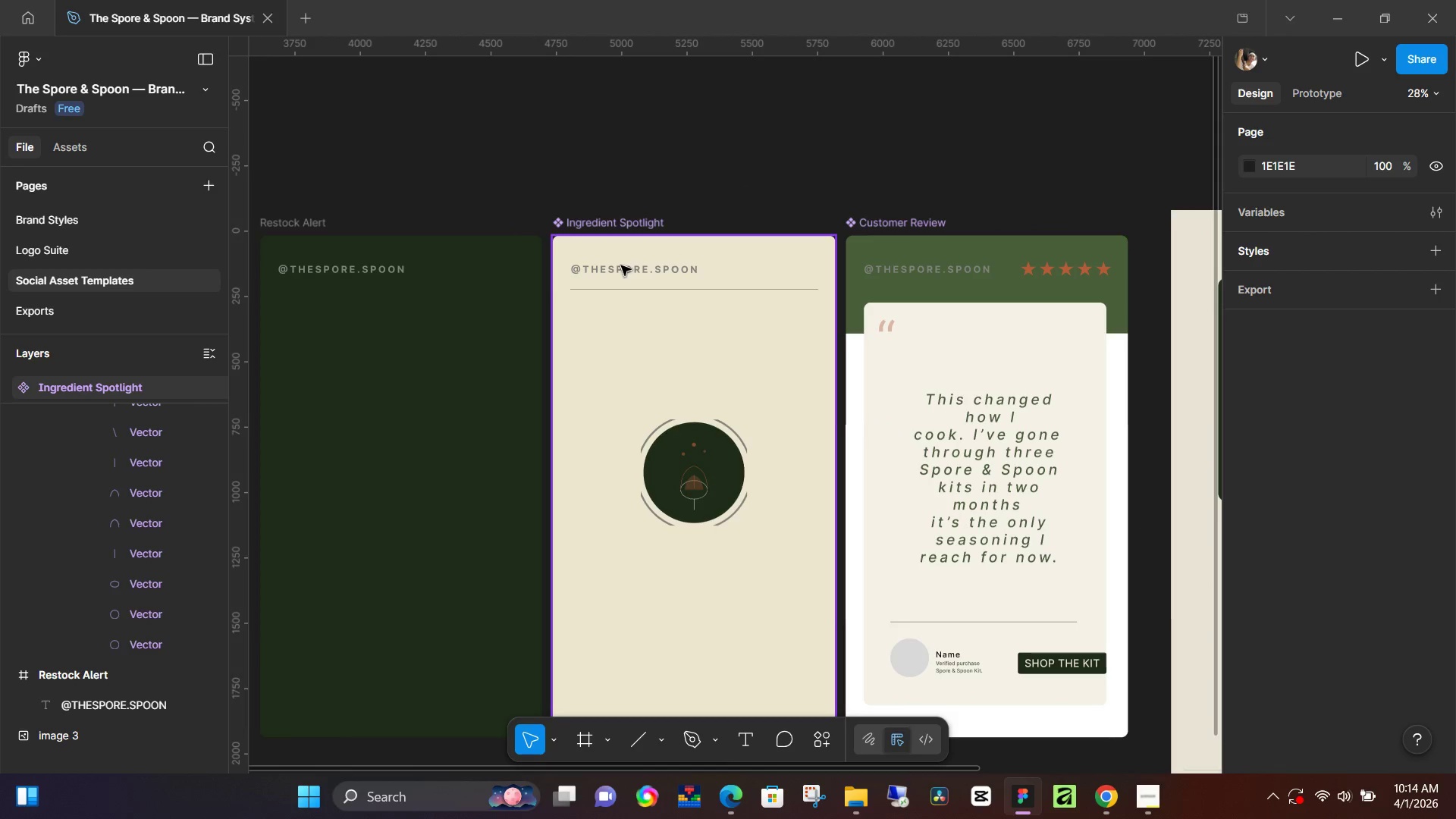 
left_click_drag(start_coordinate=[558, 146], to_coordinate=[855, 152])
 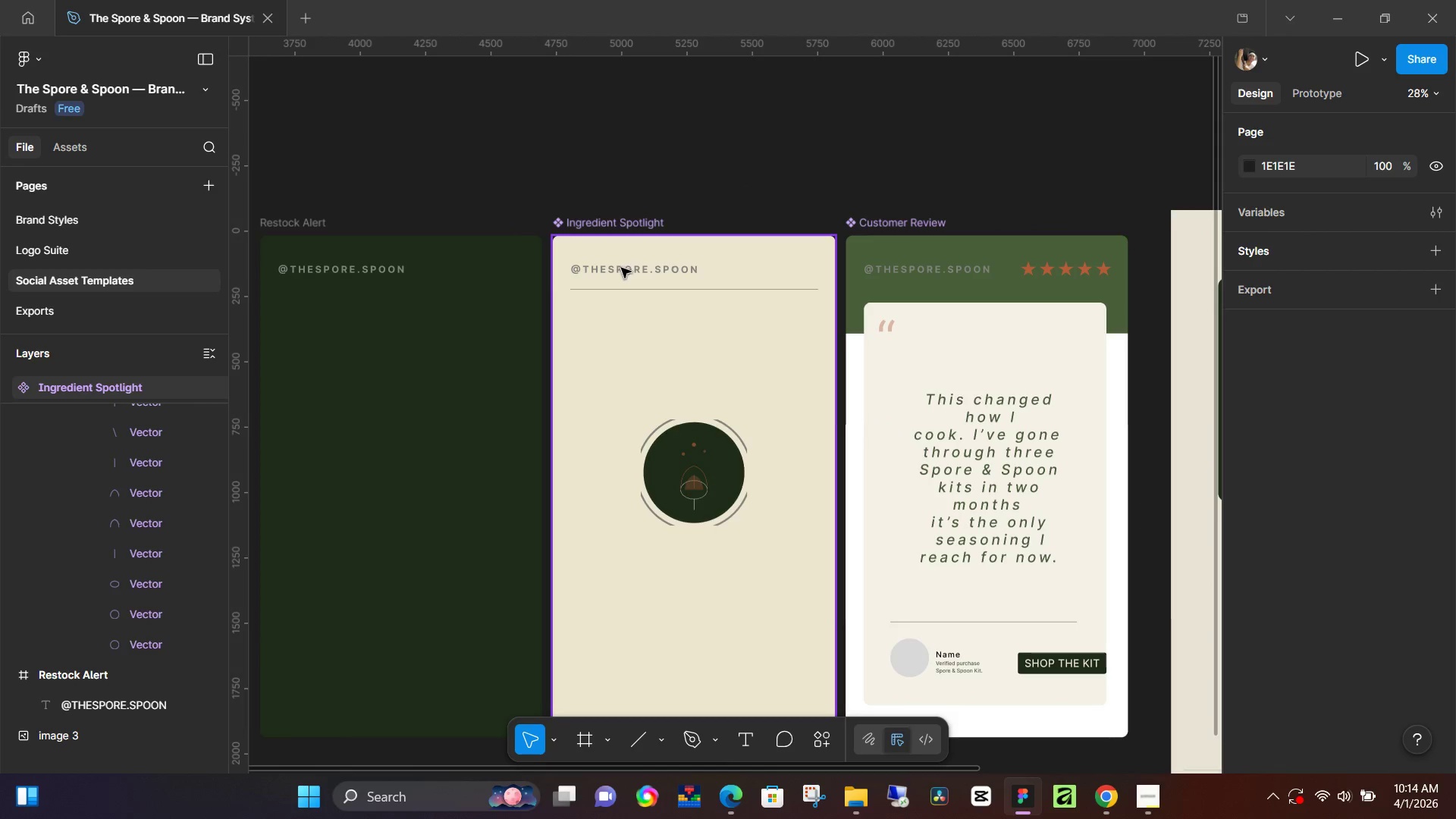 
left_click([623, 272])
 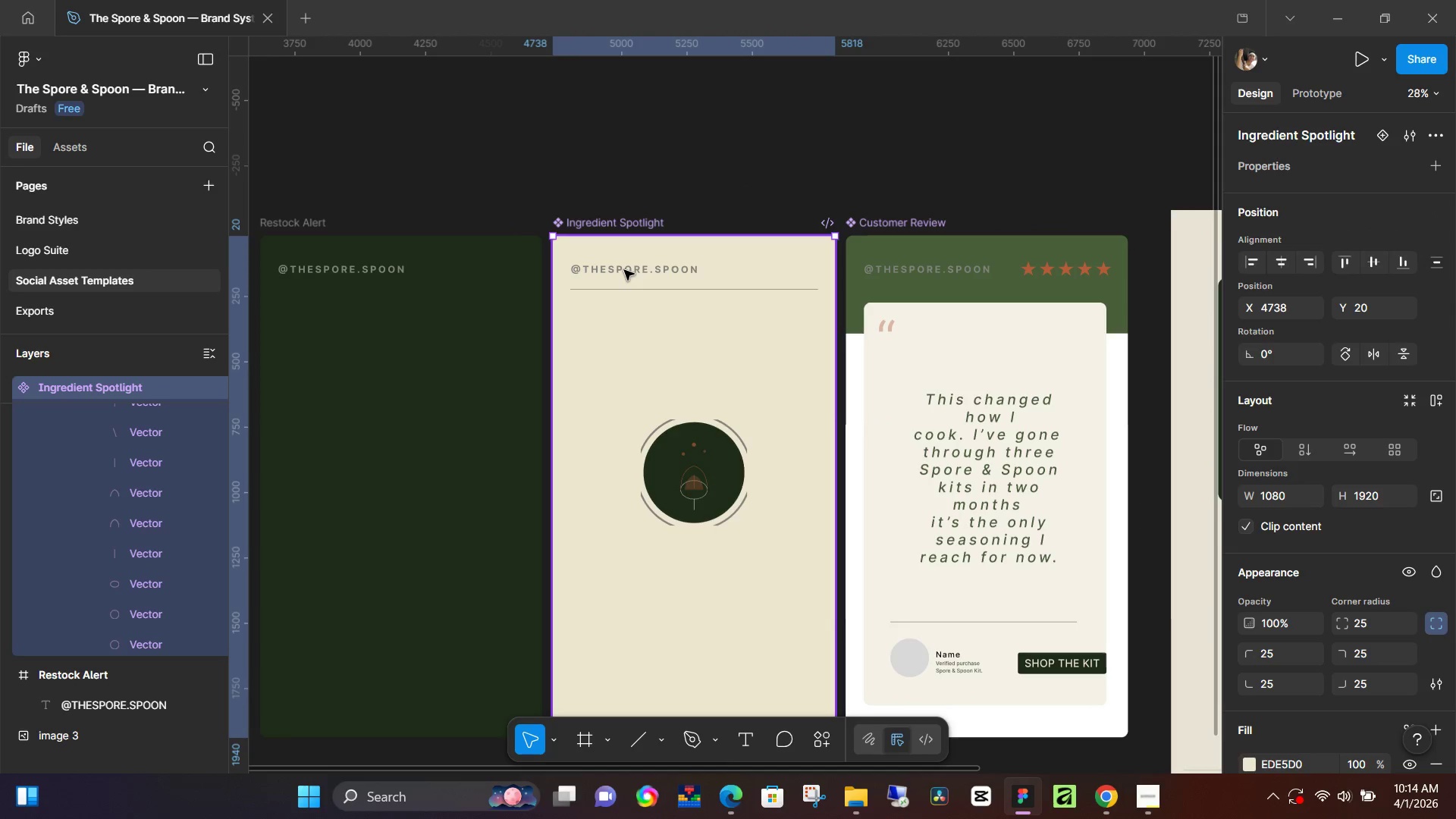 
double_click([624, 270])
 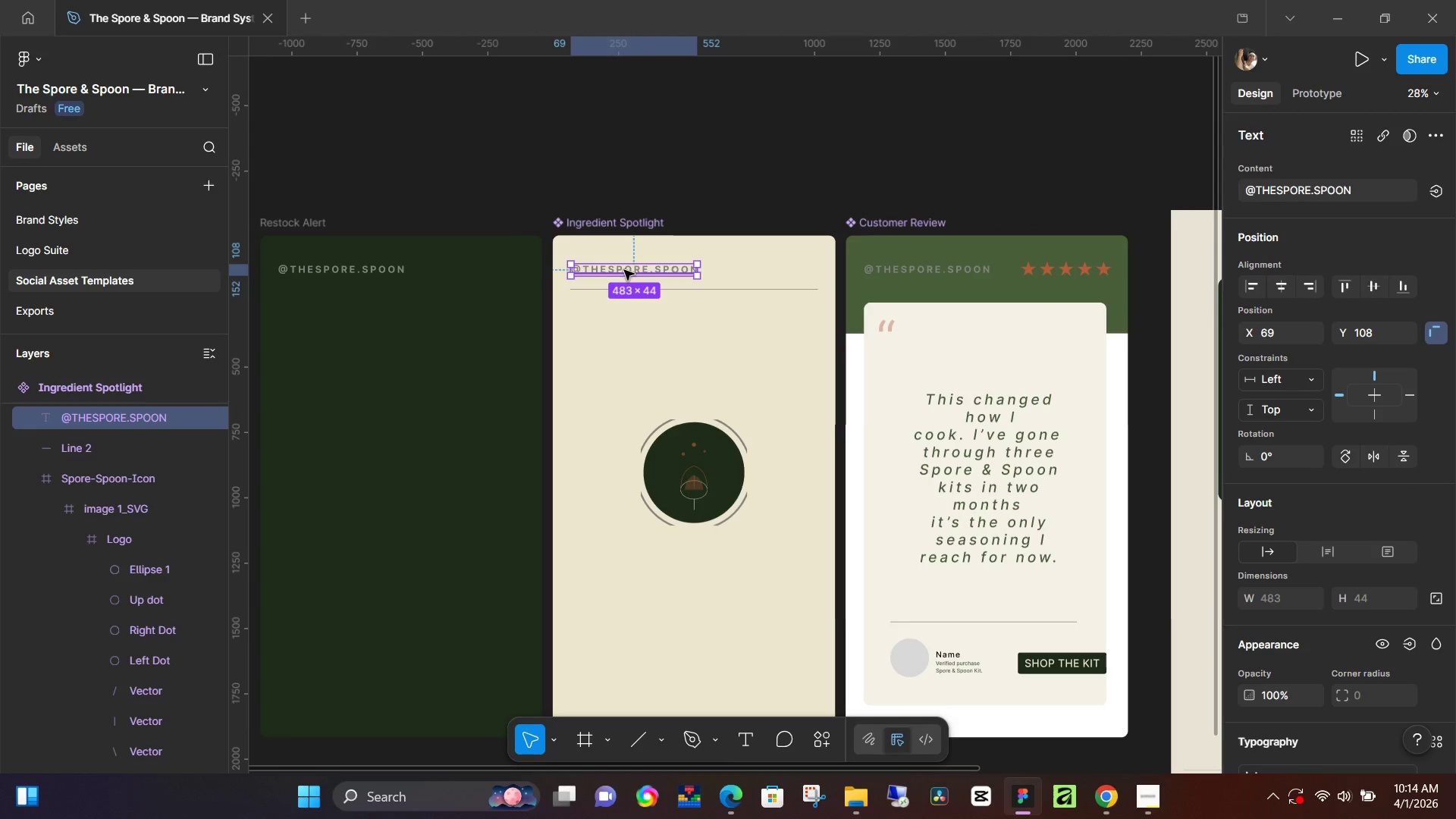 
key(Control+D)
 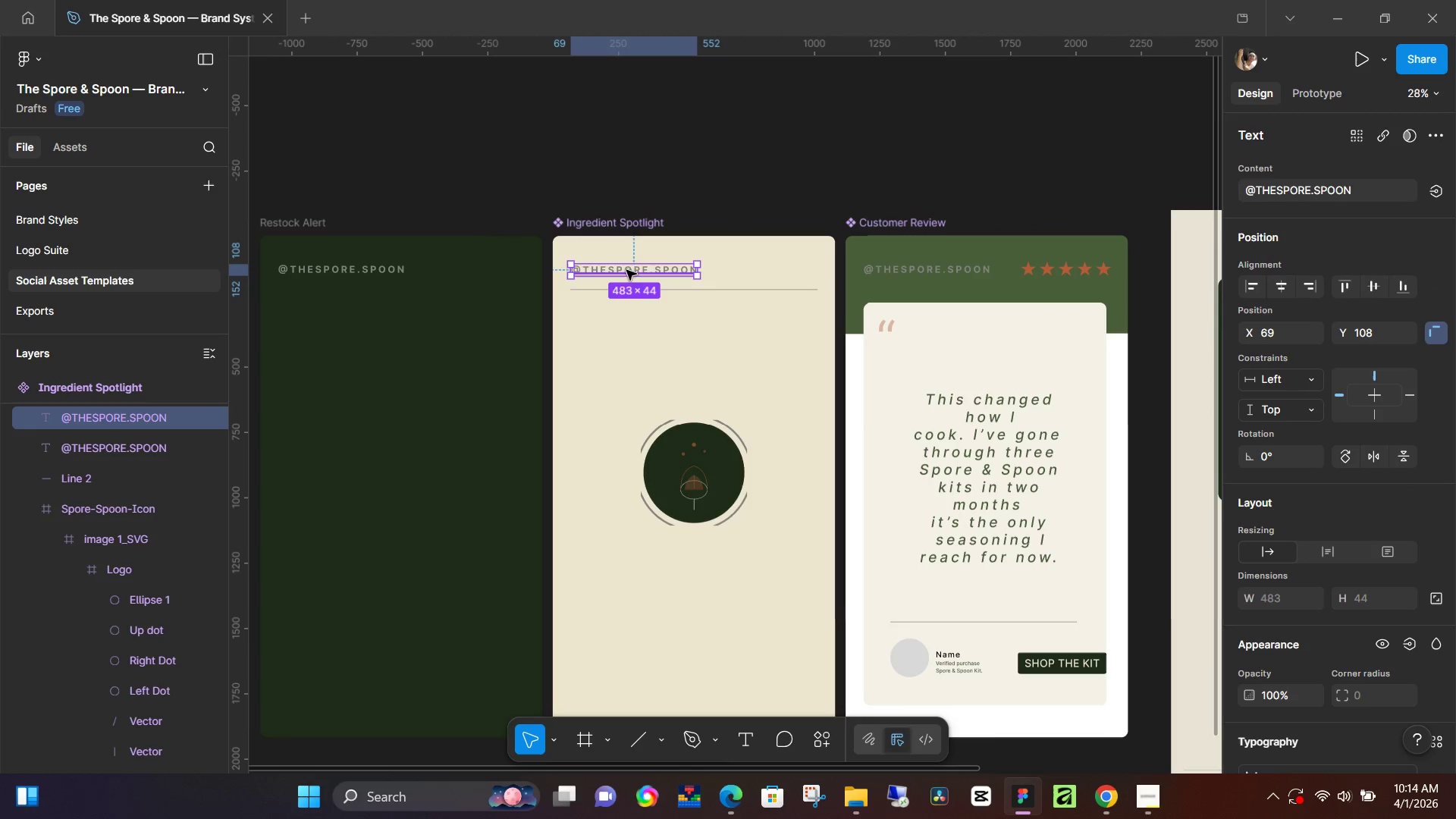 
left_click_drag(start_coordinate=[626, 270], to_coordinate=[622, 309])
 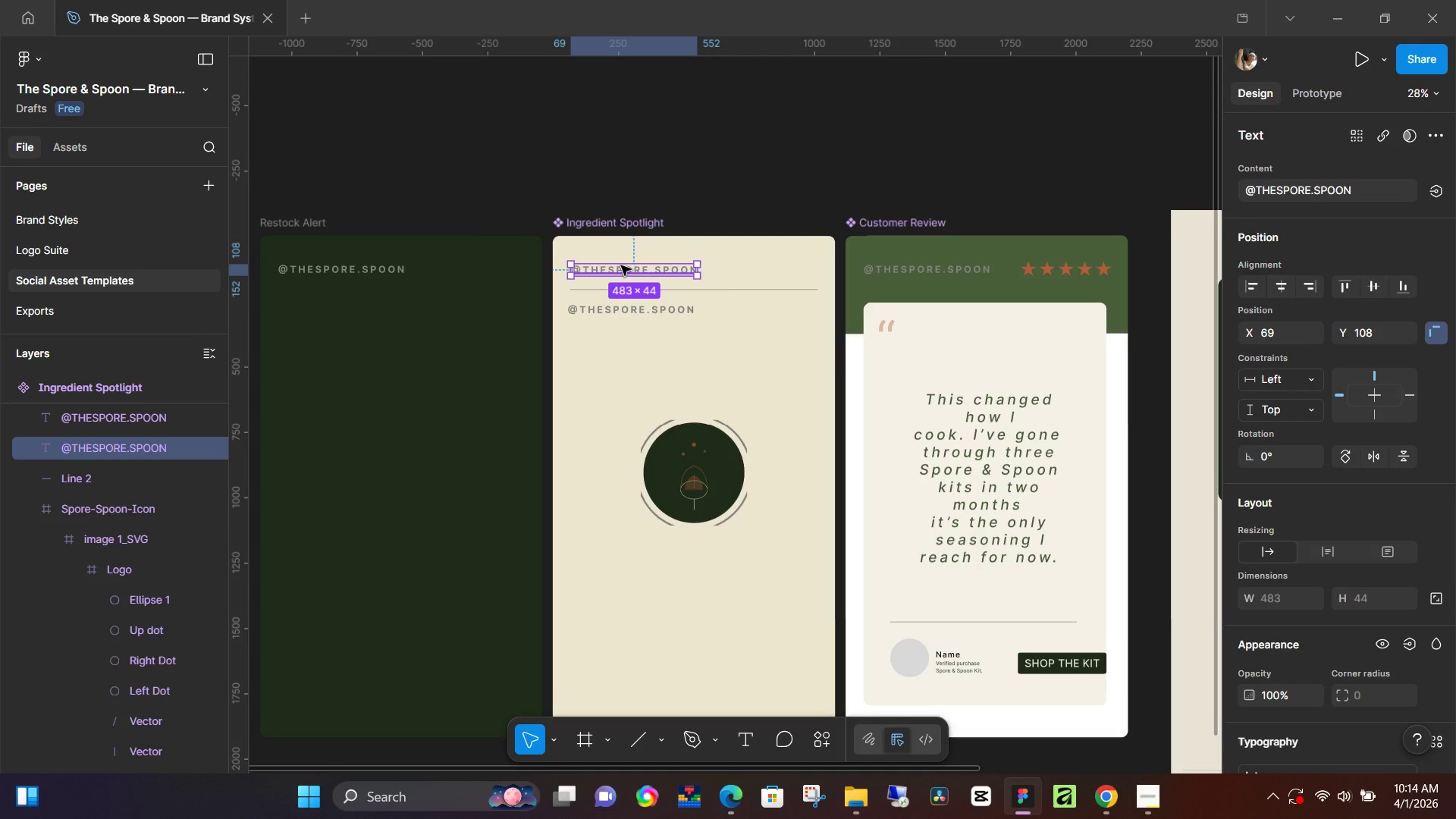 
hold_key(key=ArrowDown, duration=0.86)
 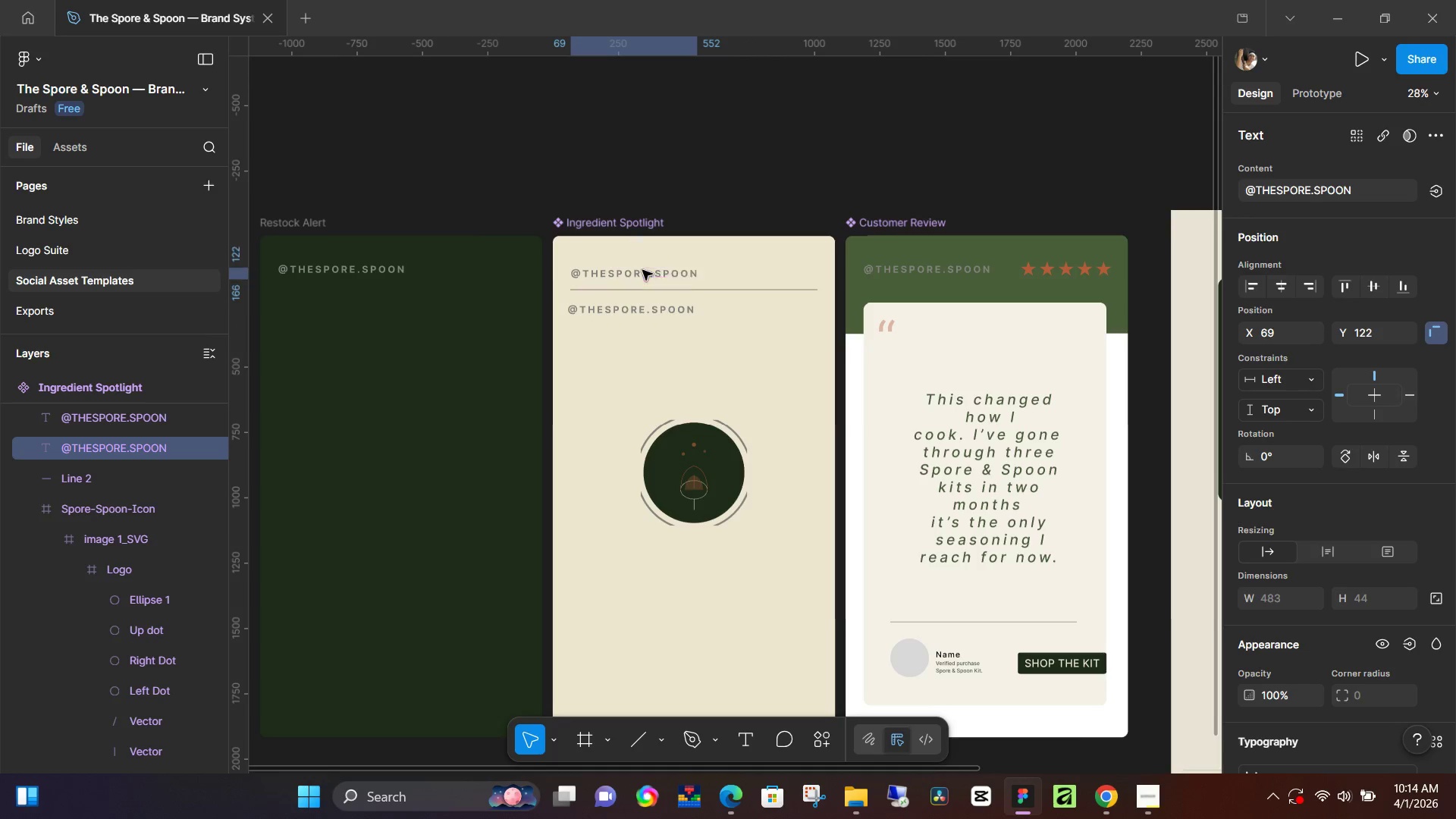 
hold_key(key=ArrowDown, duration=1.05)
 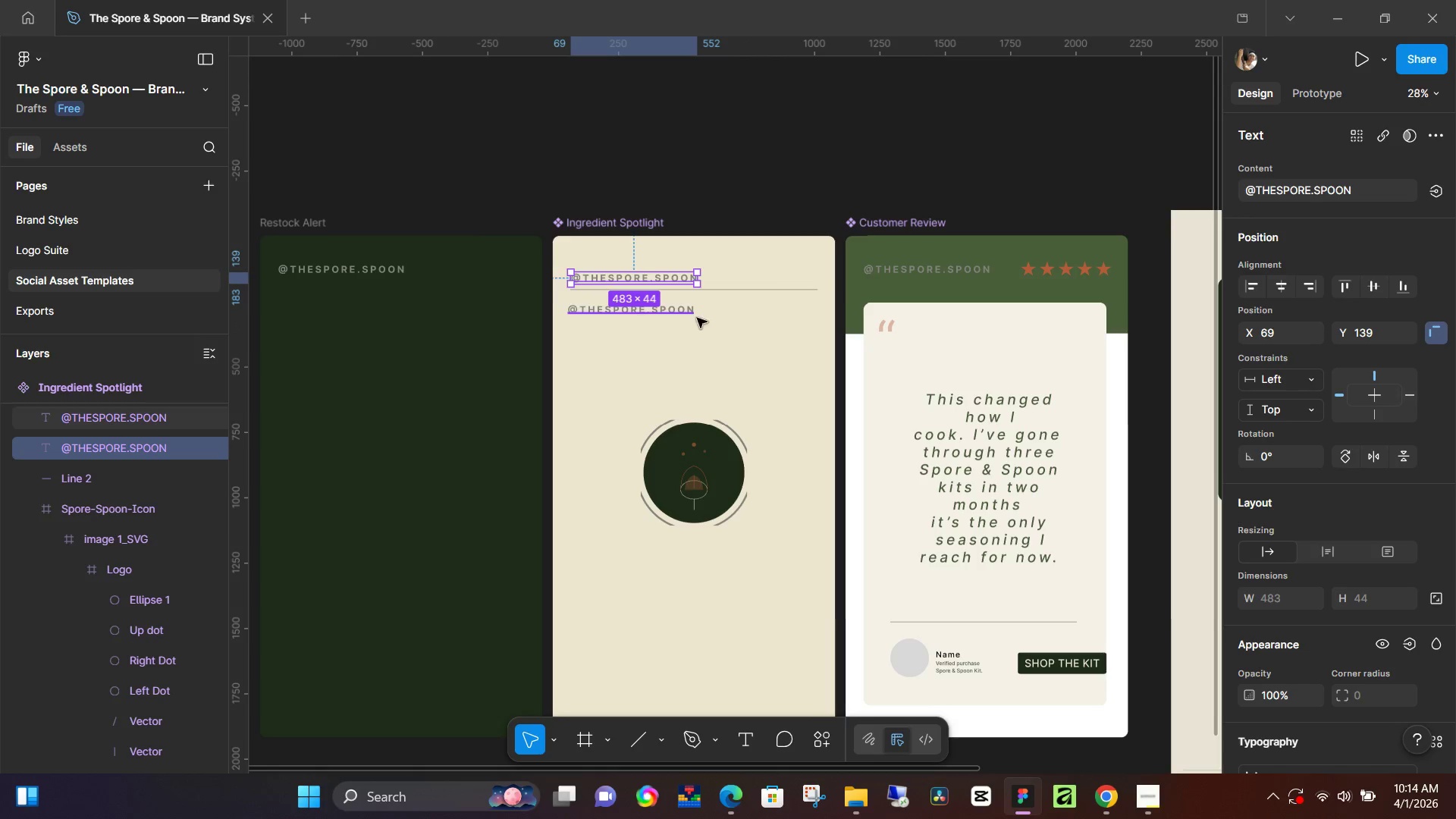 
left_click([936, 133])
 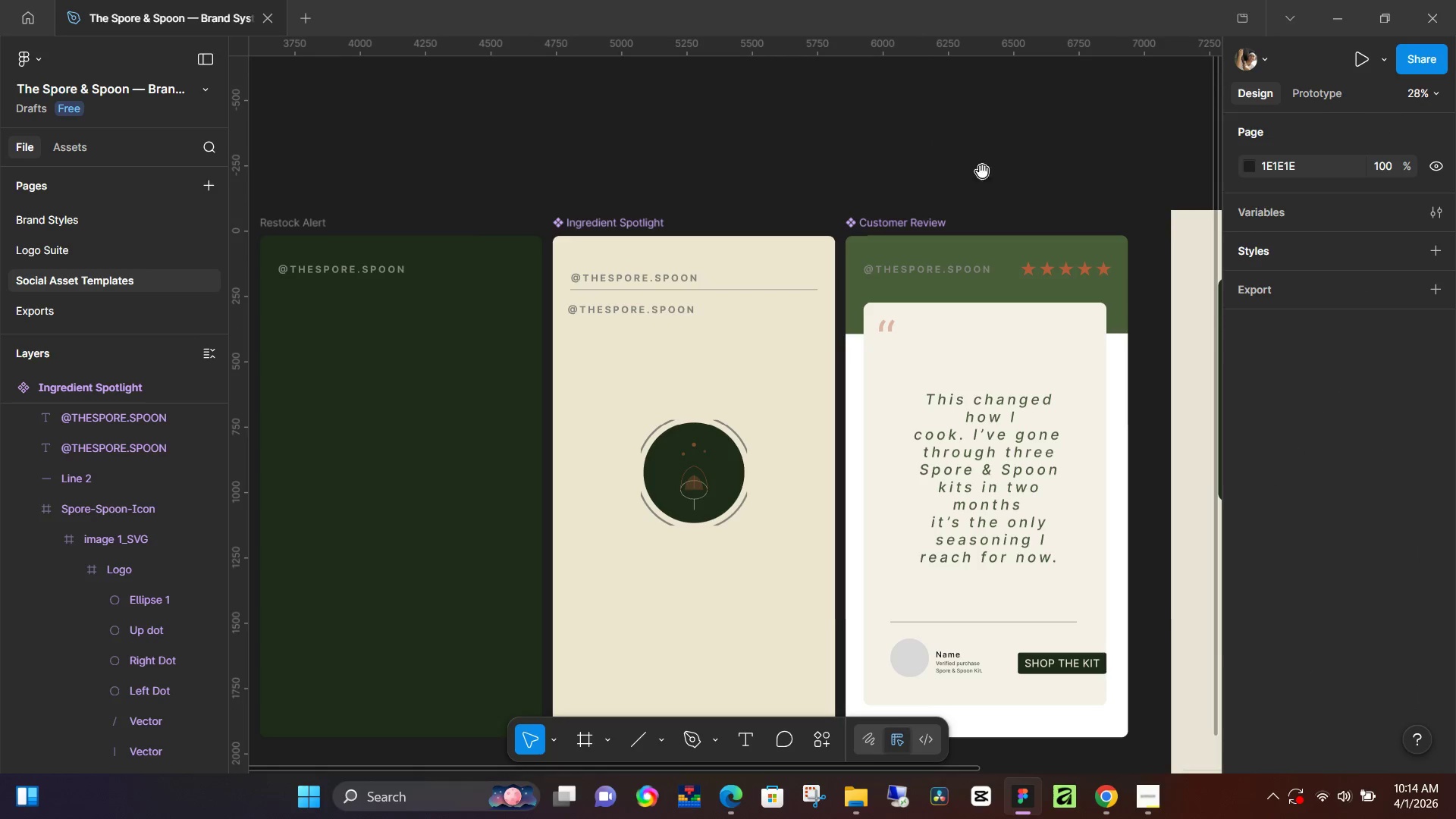 
hold_key(key=Space, duration=1.52)
 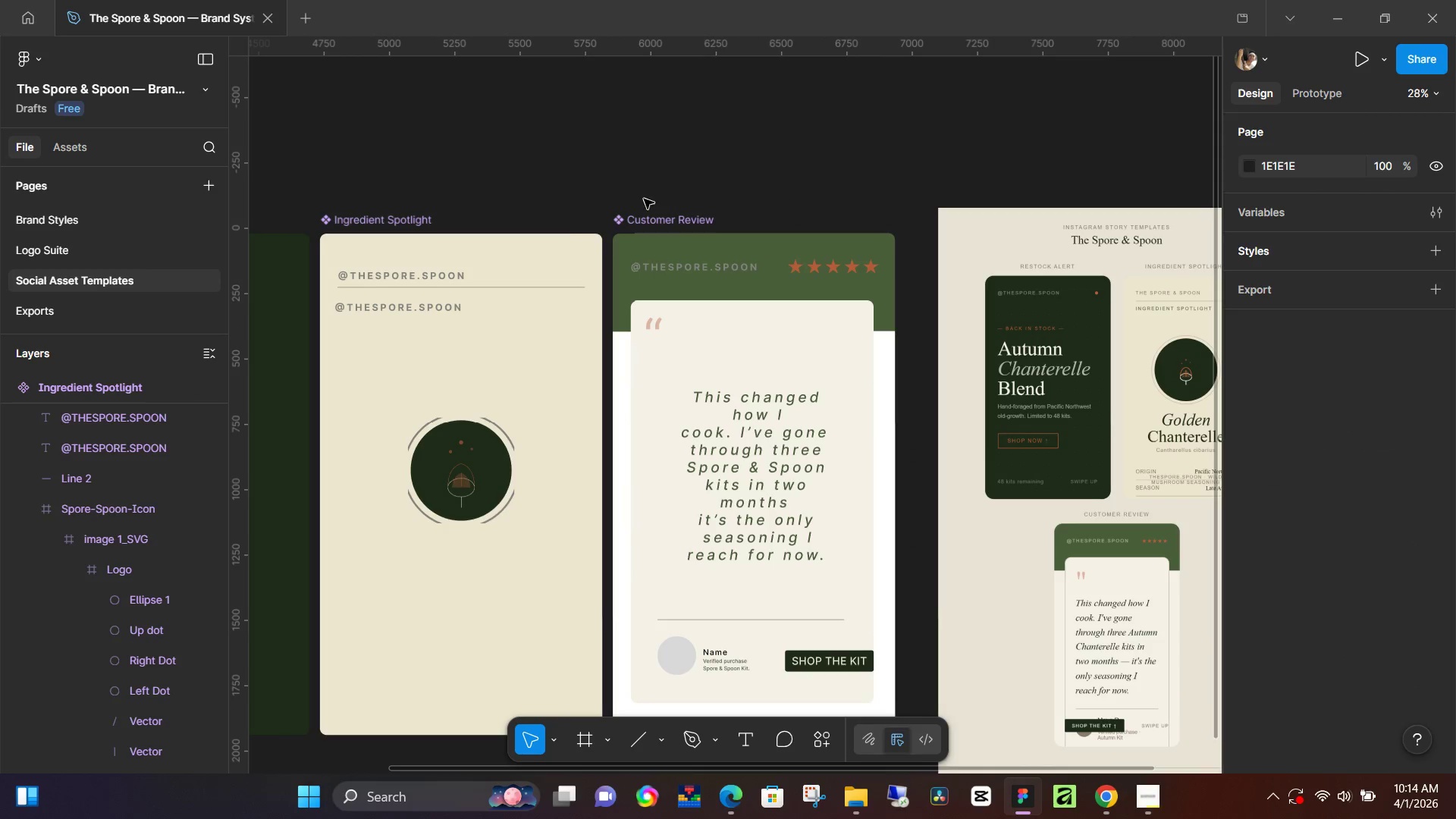 
left_click_drag(start_coordinate=[1015, 187], to_coordinate=[783, 184])
 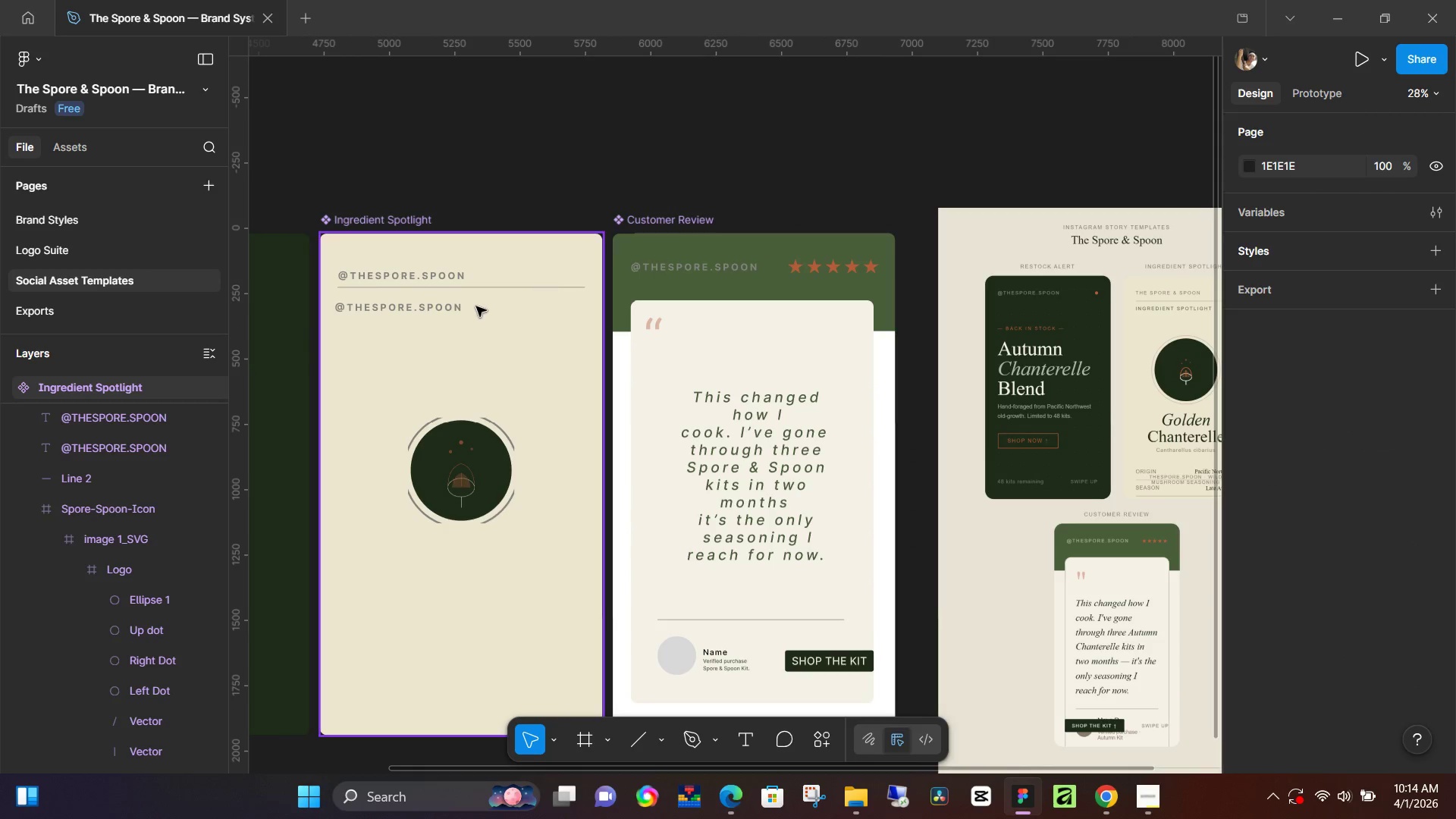 
hold_key(key=Space, duration=0.42)
 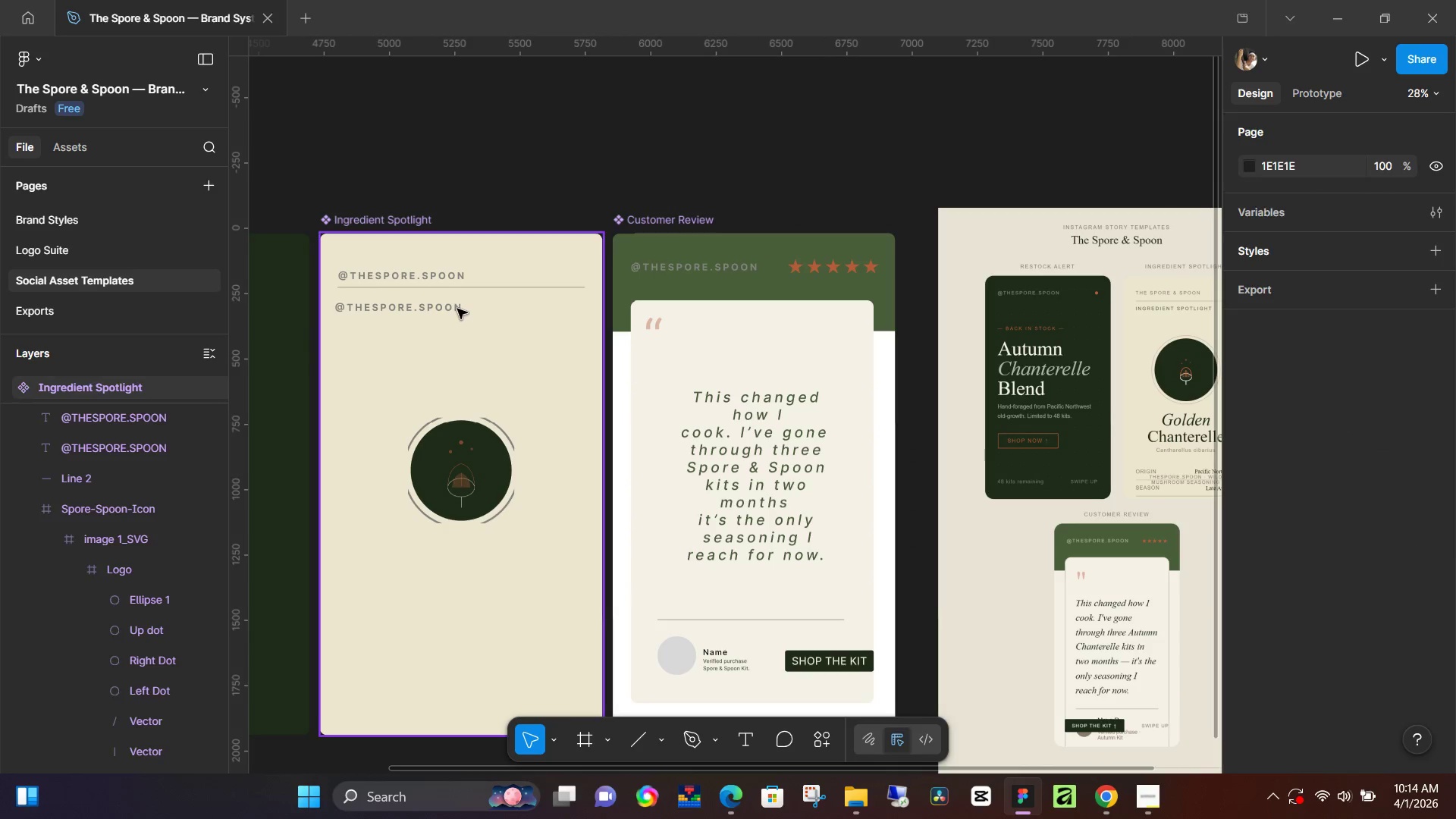 
double_click([457, 309])
 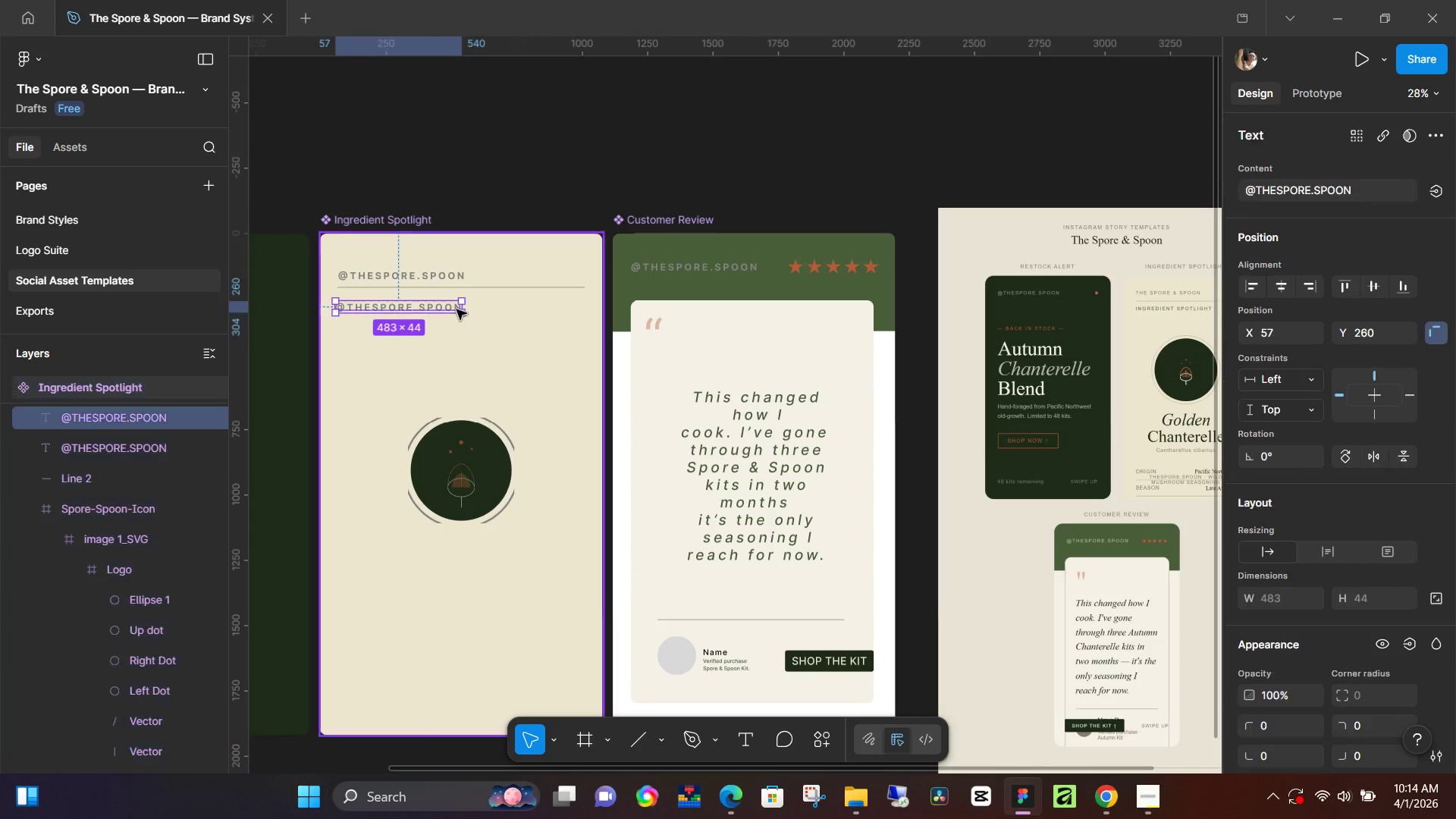 
triple_click([457, 309])
 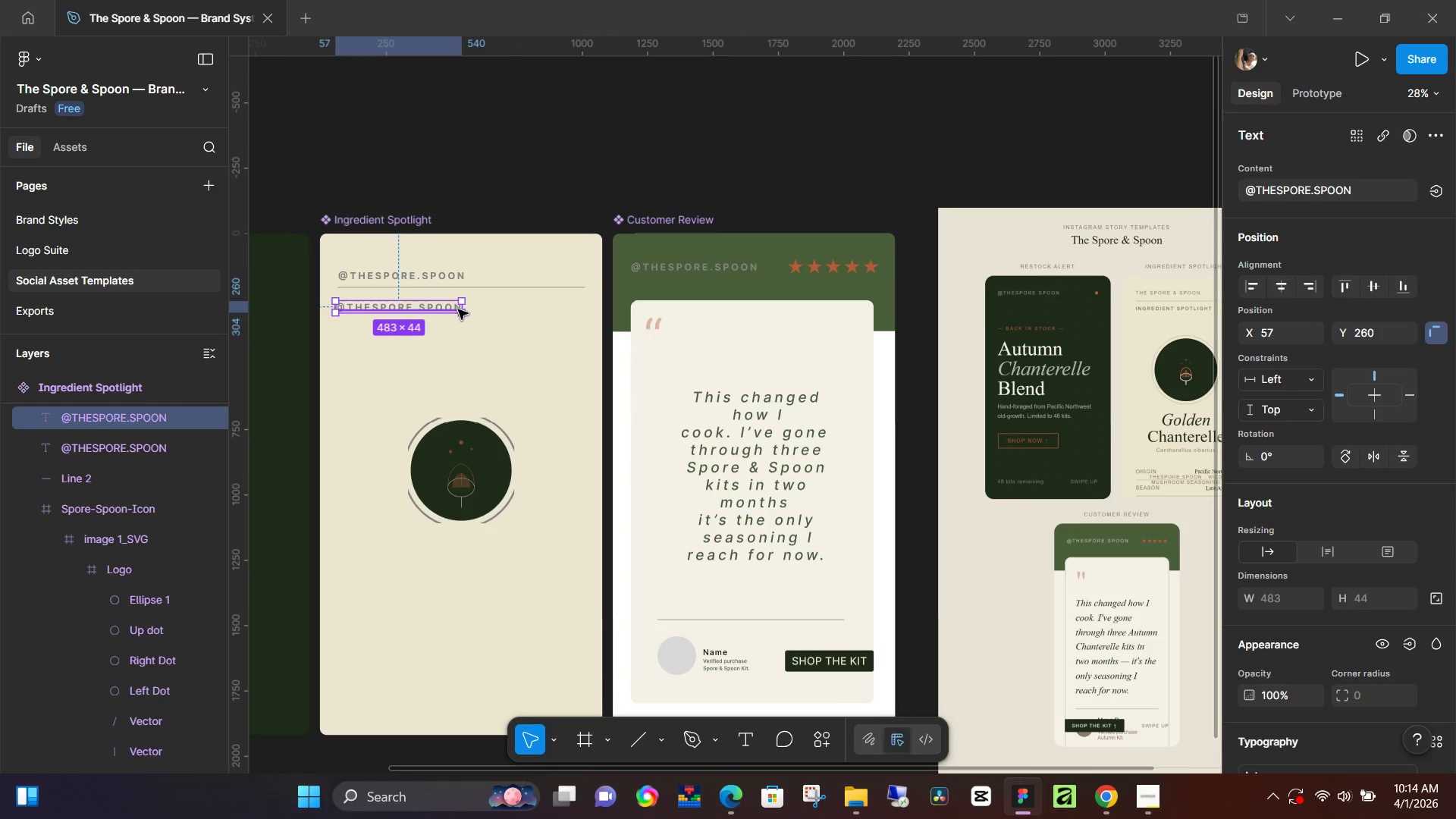 
hold_key(key=ArrowUp, duration=1.25)
 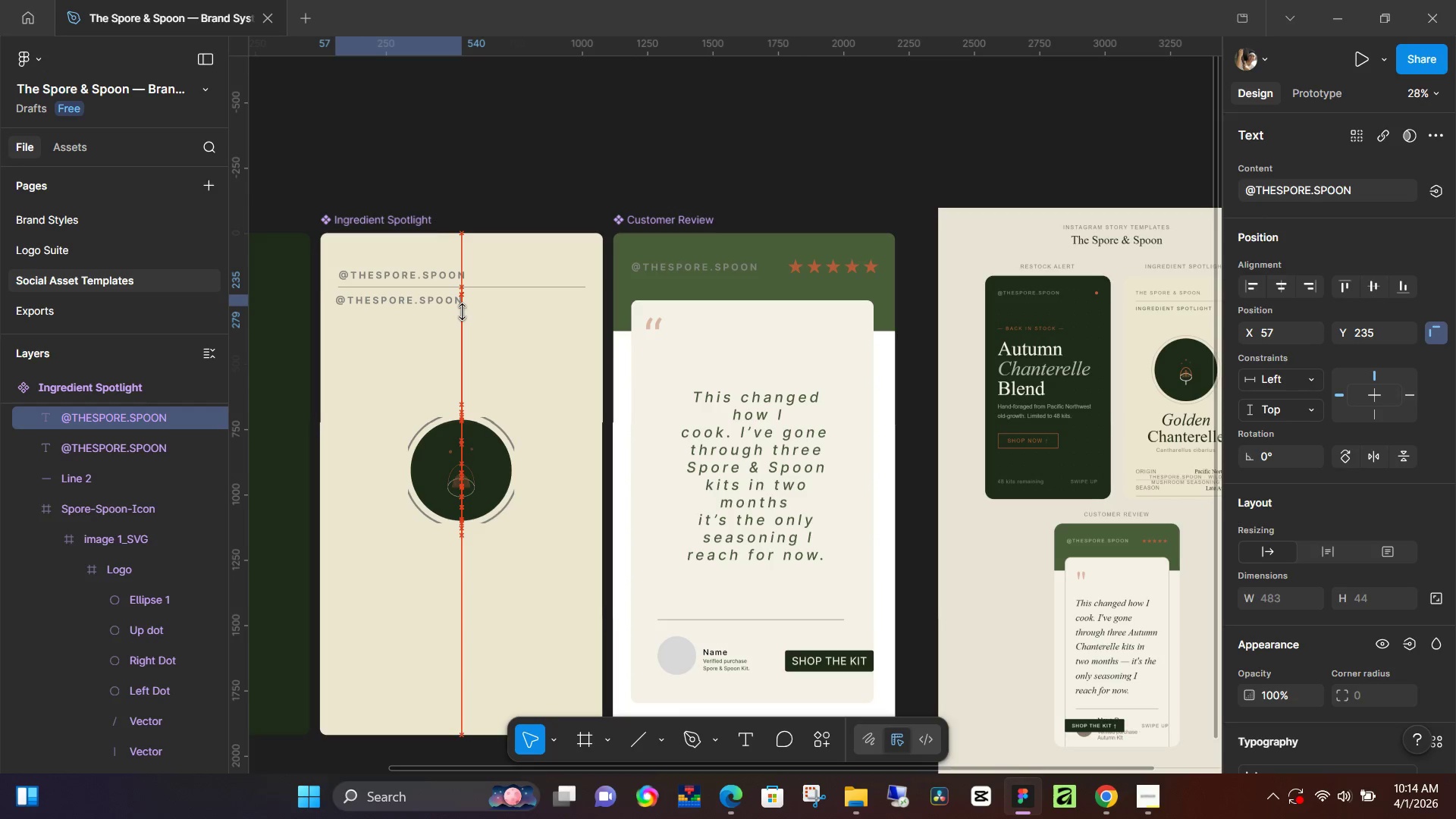 
key(ArrowUp)
 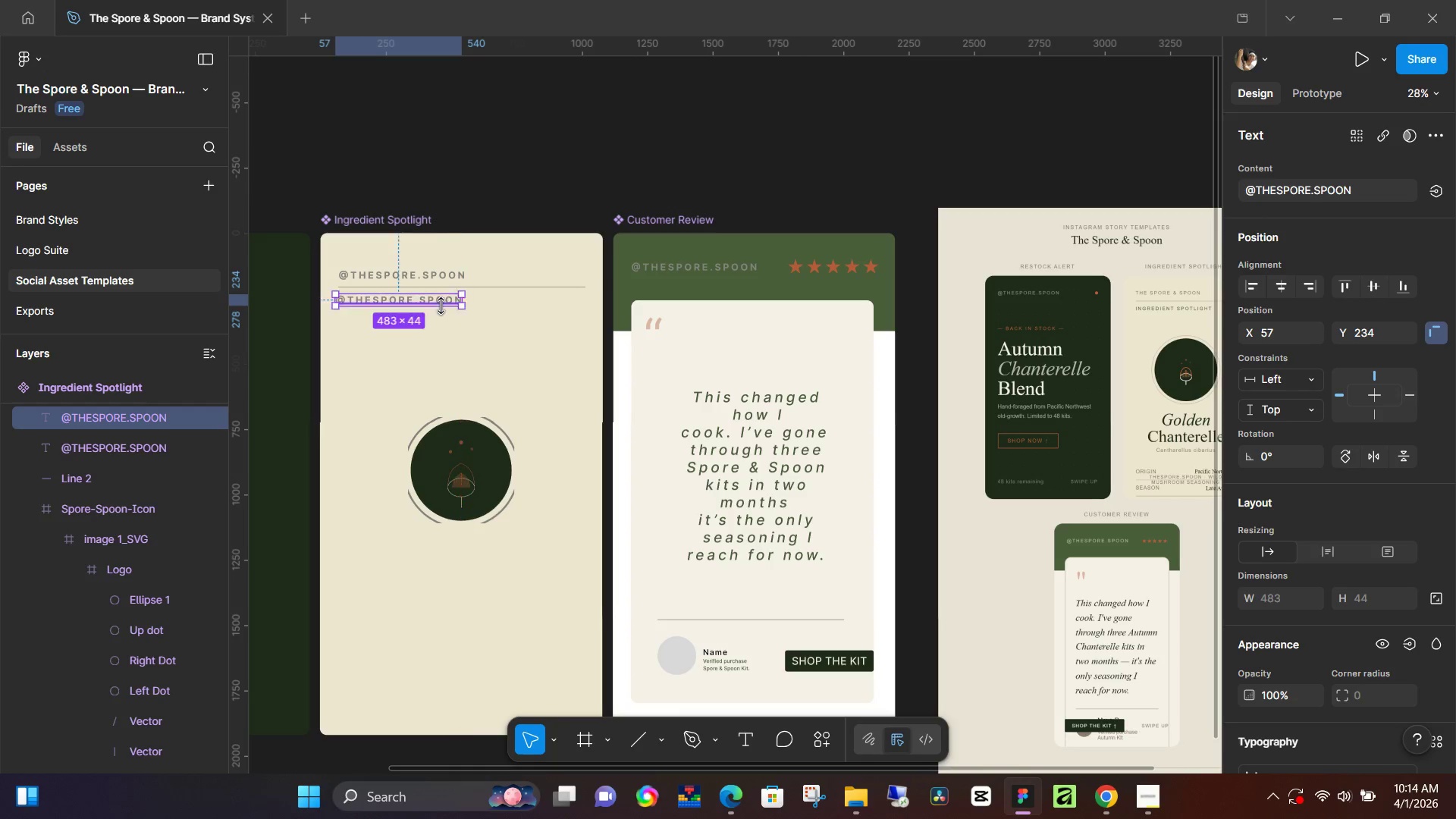 
key(ArrowUp)
 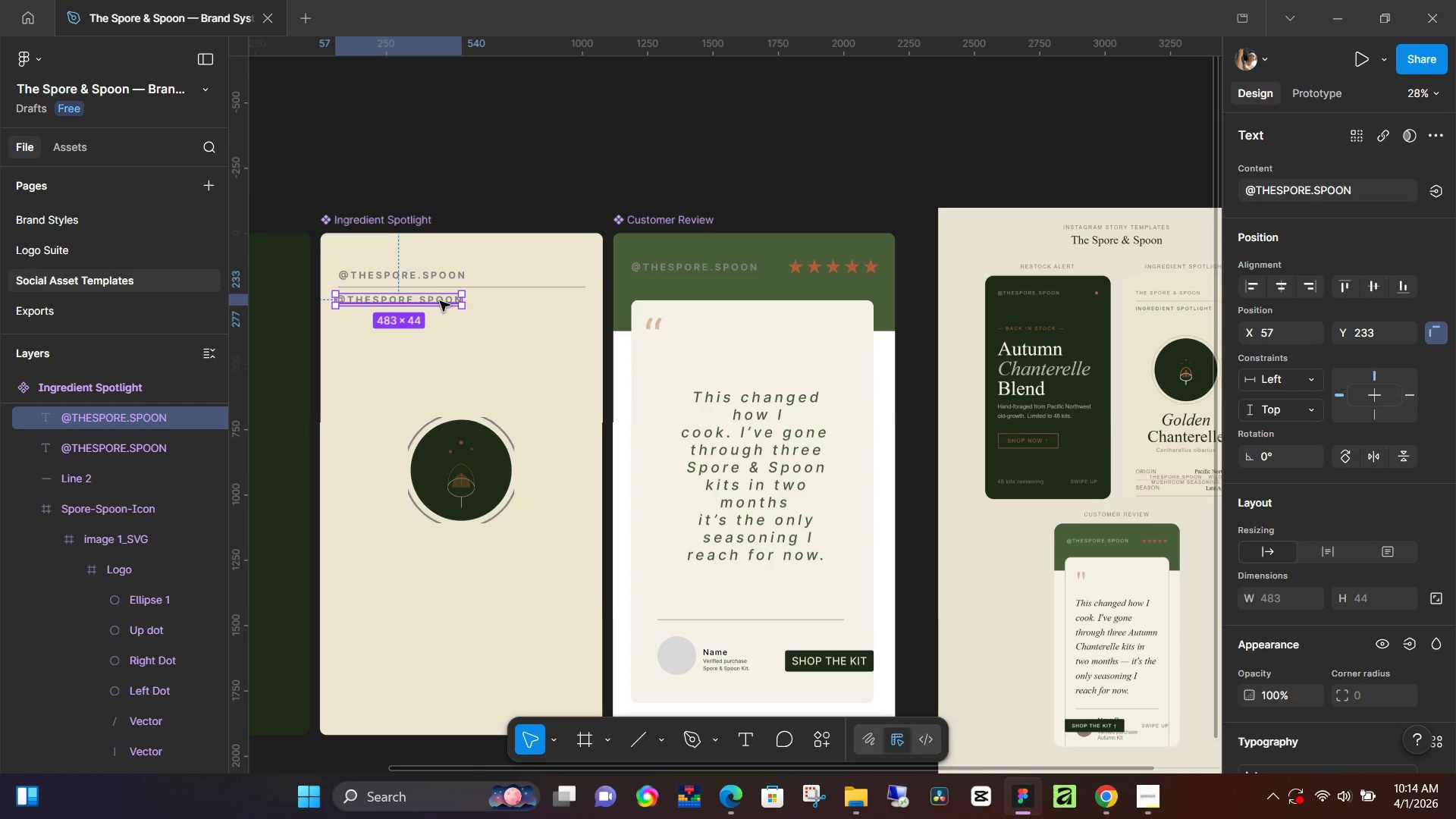 
double_click([440, 301])
 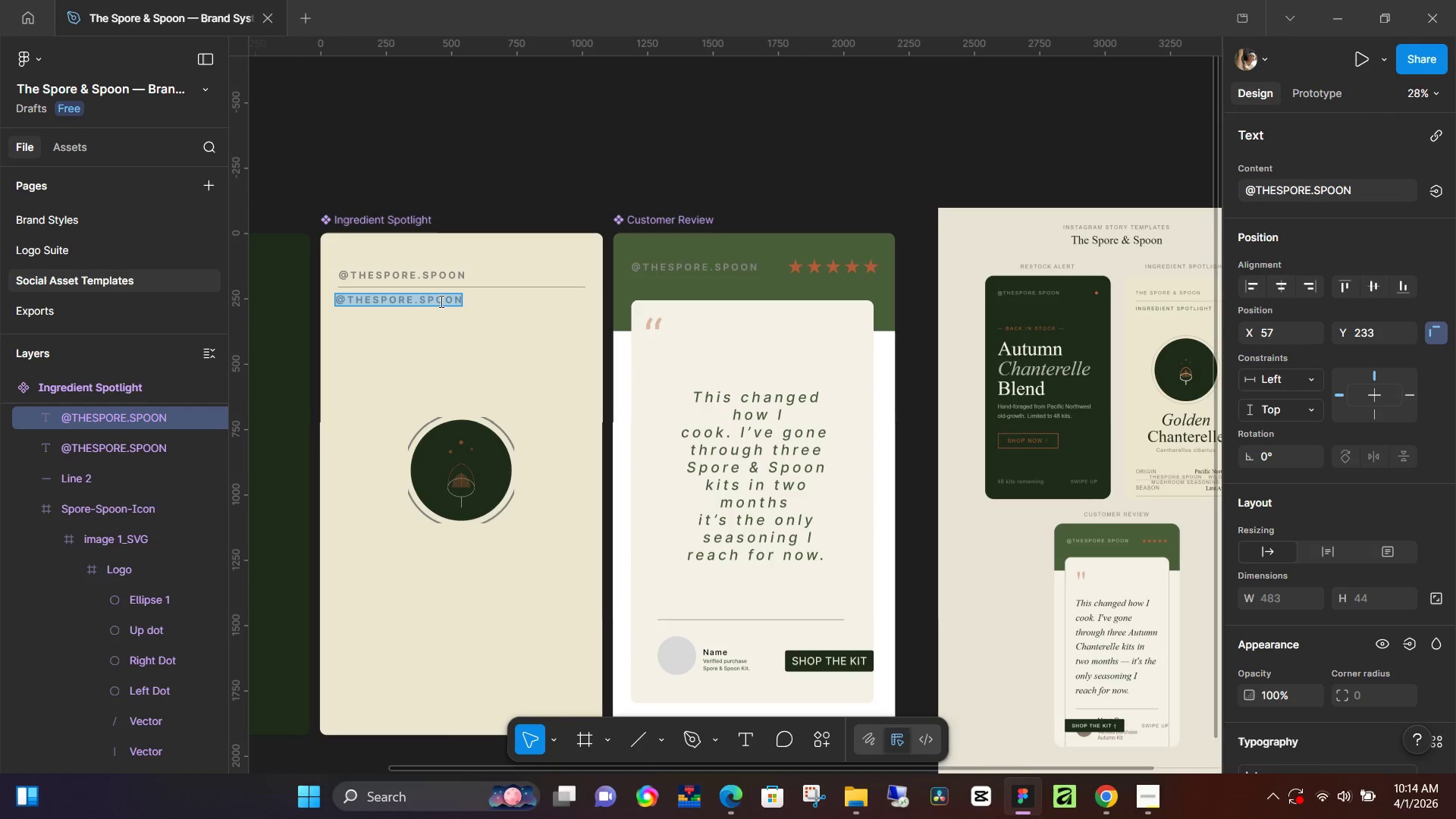 
type(INGREDIENT SPOTLIGHT)
 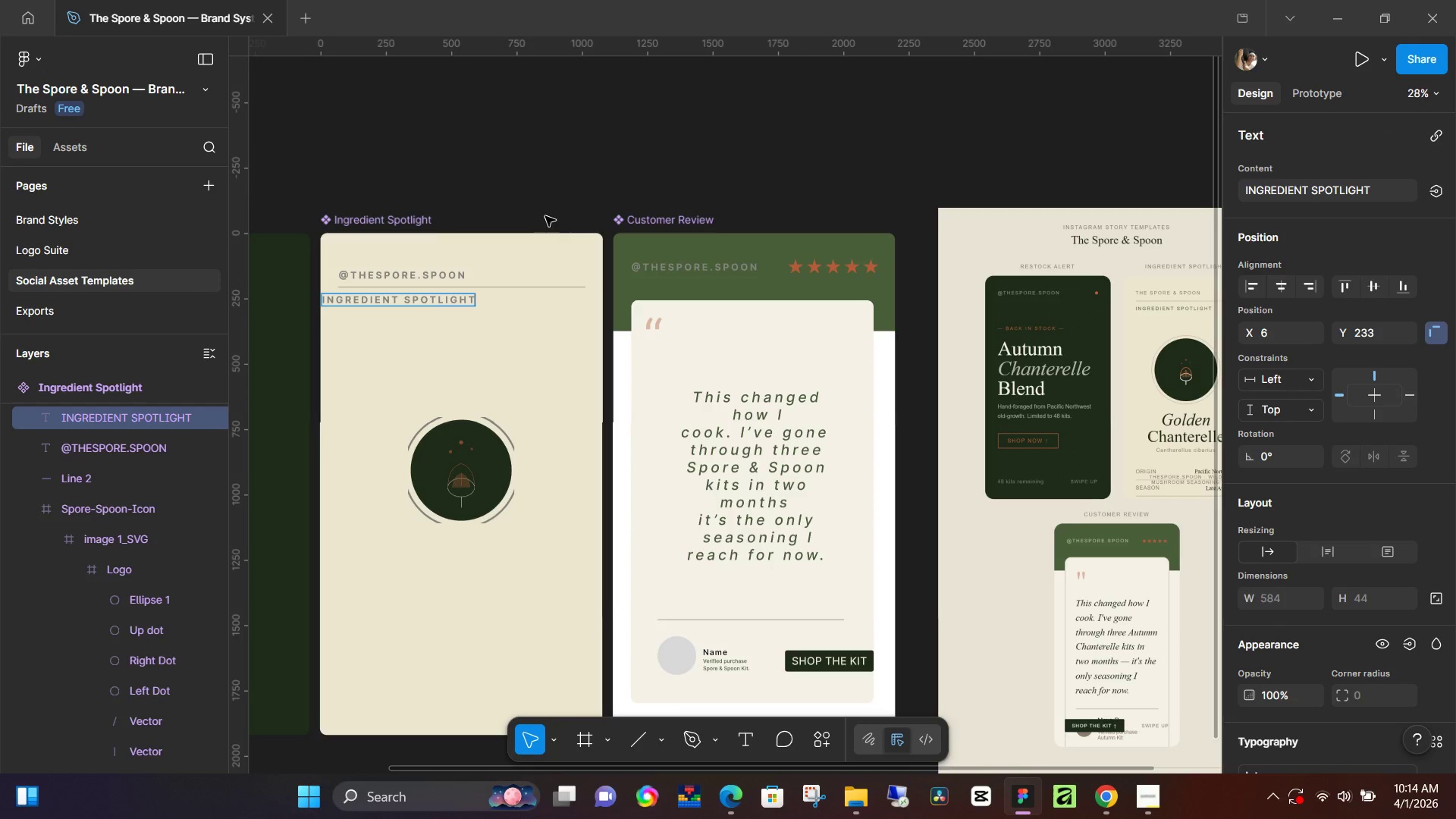 
left_click([536, 182])
 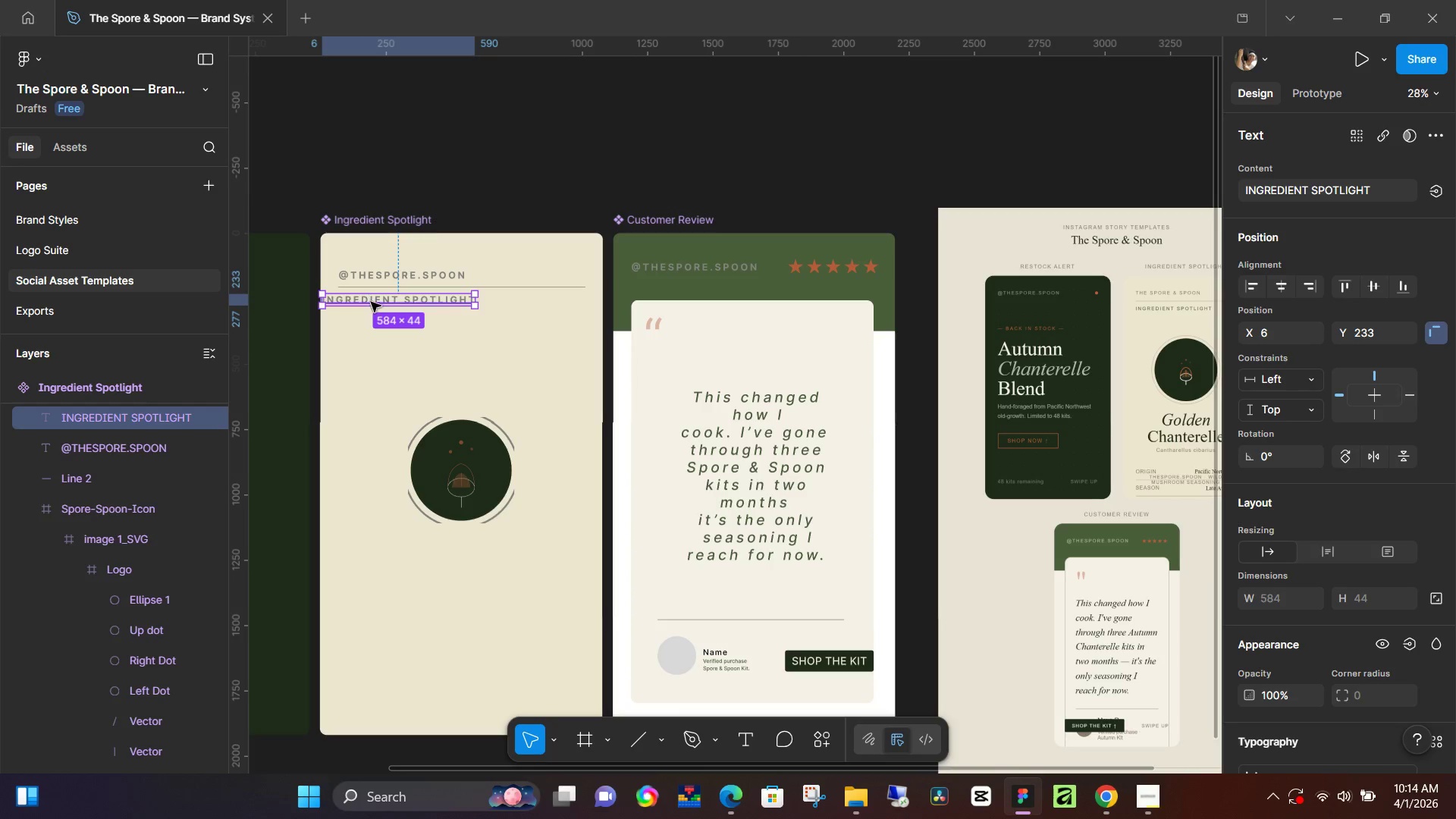 
left_click_drag(start_coordinate=[371, 300], to_coordinate=[387, 300])
 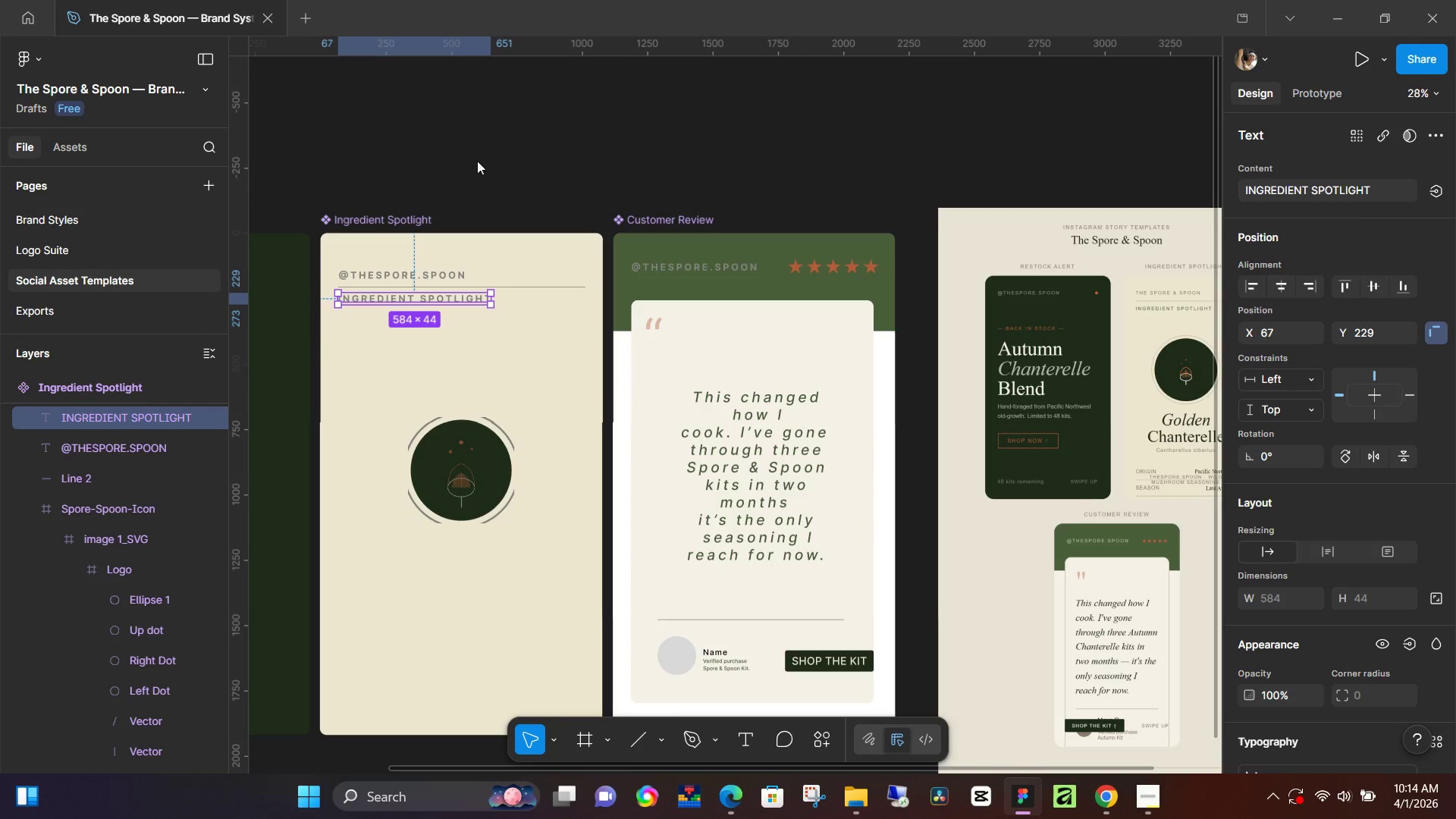 
left_click([477, 161])
 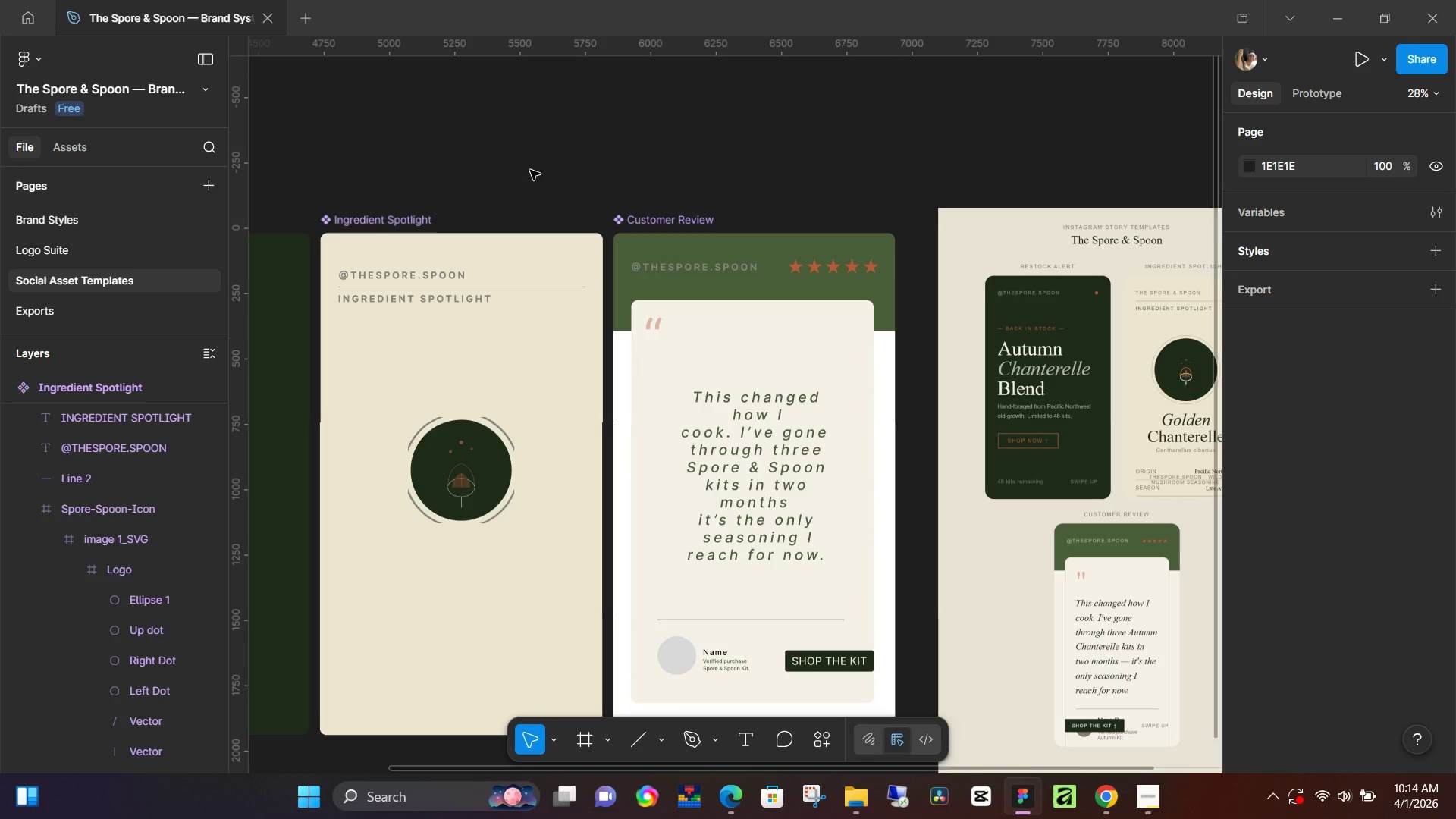 
wait(12.14)
 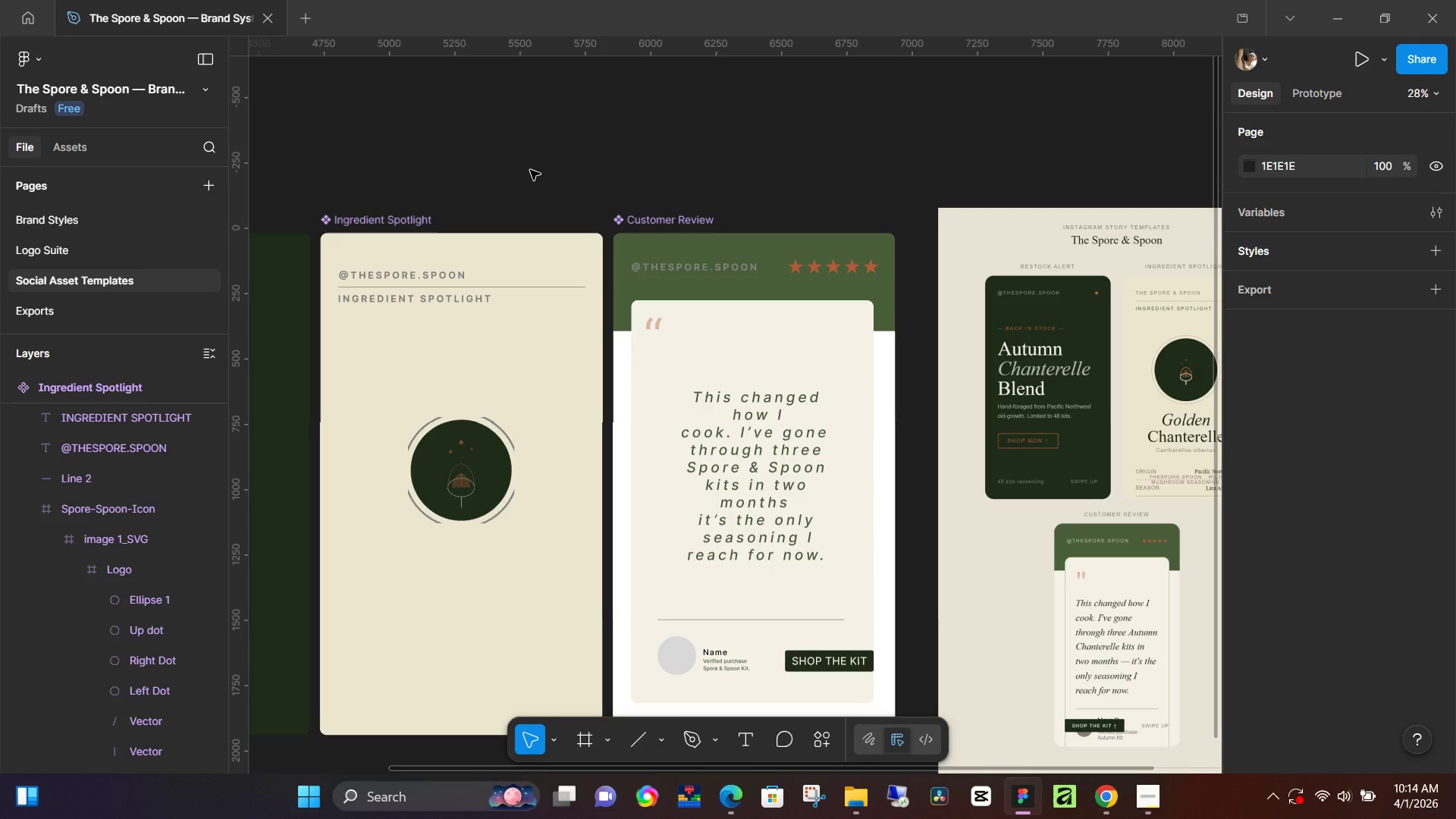 
hold_key(key=Space, duration=1.51)
 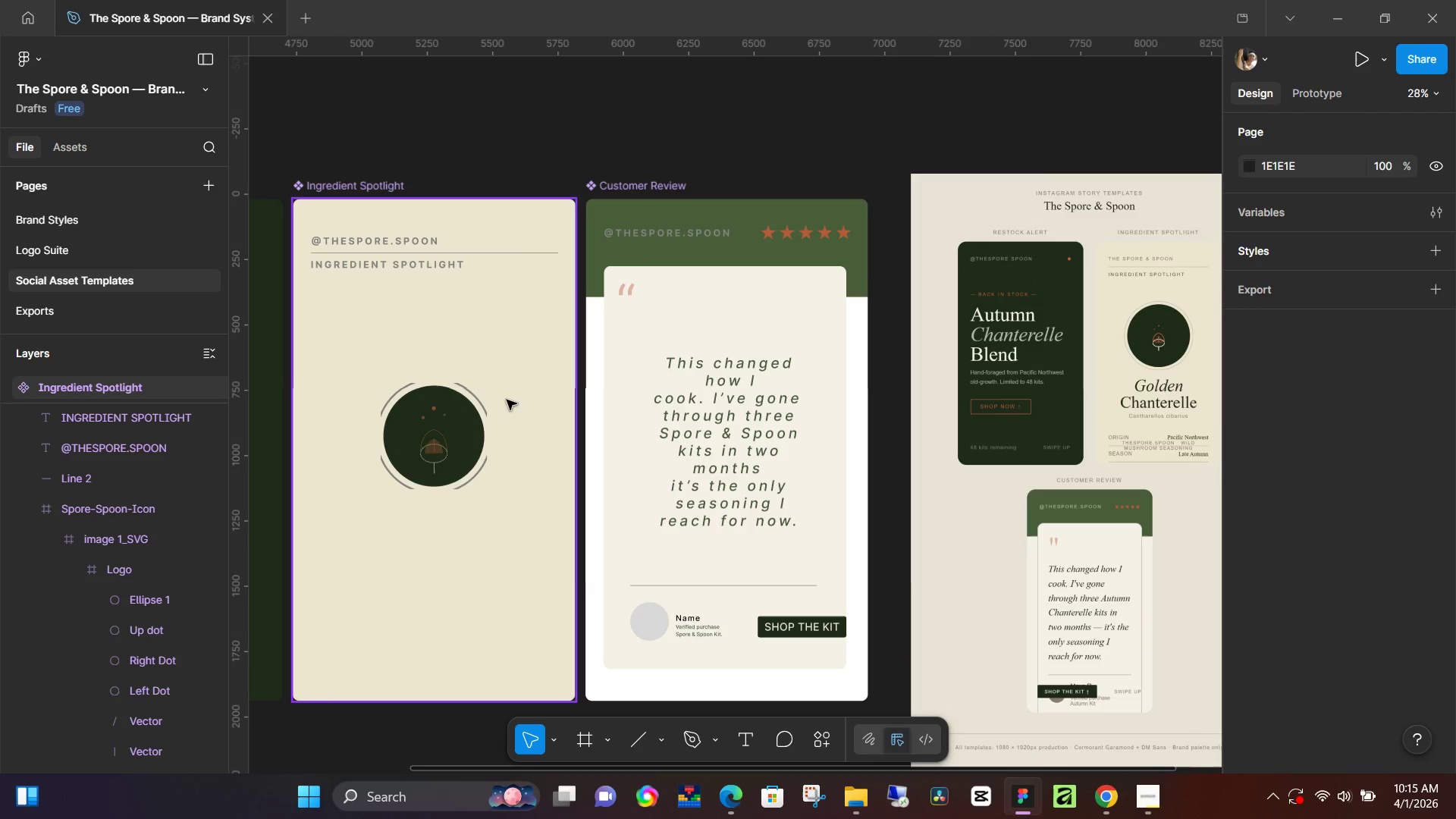 
left_click_drag(start_coordinate=[707, 165], to_coordinate=[679, 131])
 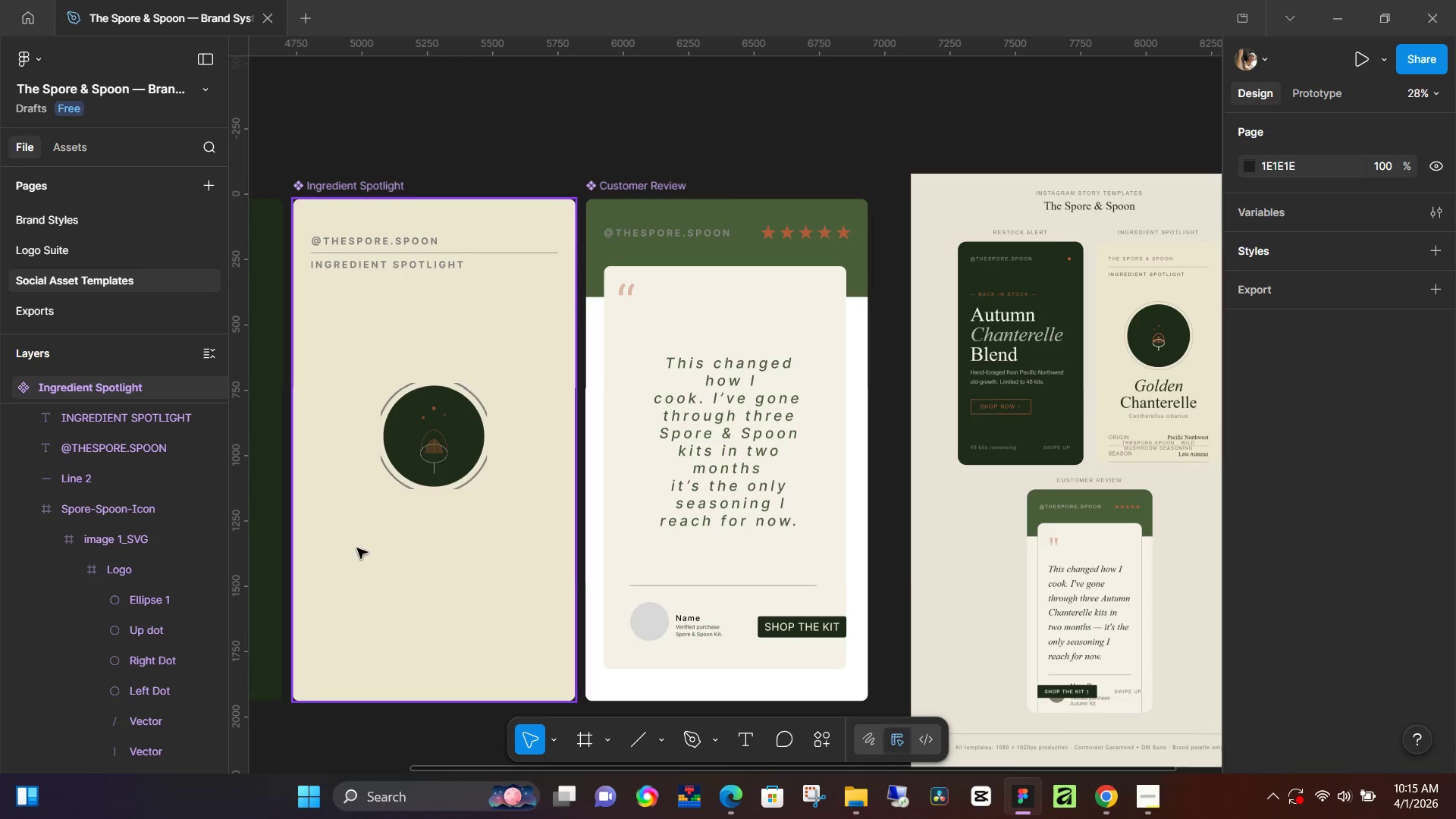 
key(Space)
 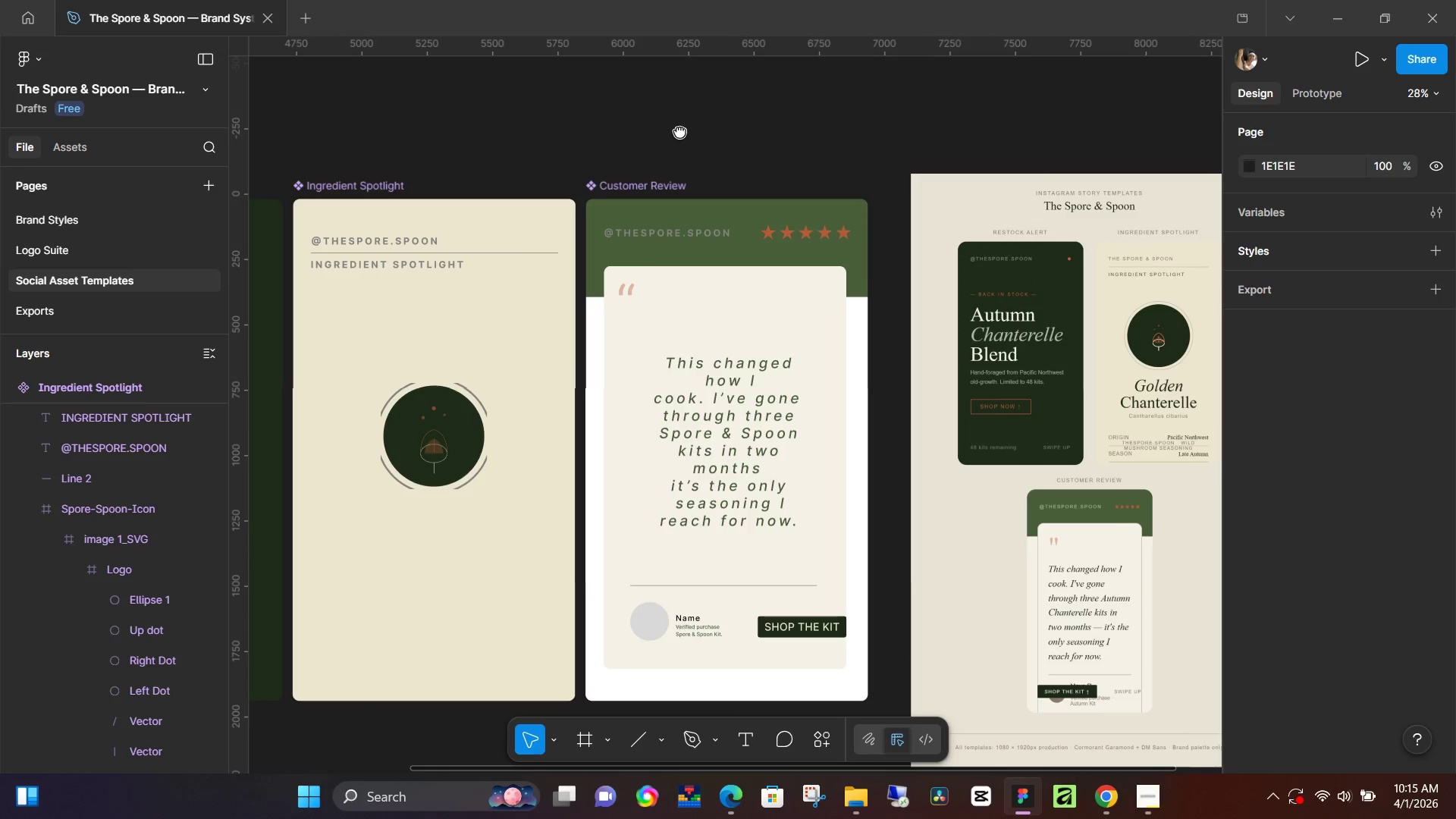 
key(Space)
 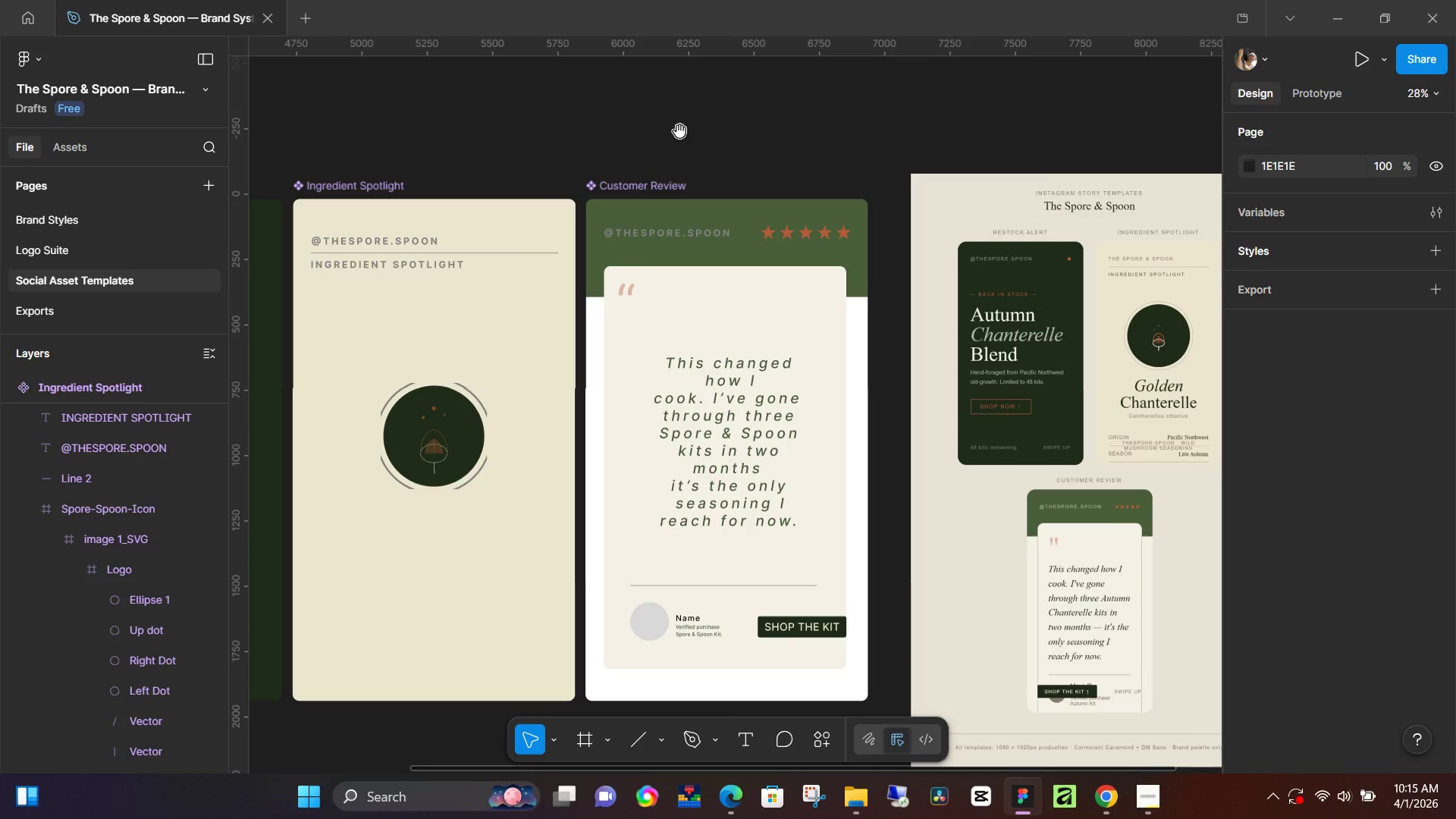 
key(Space)
 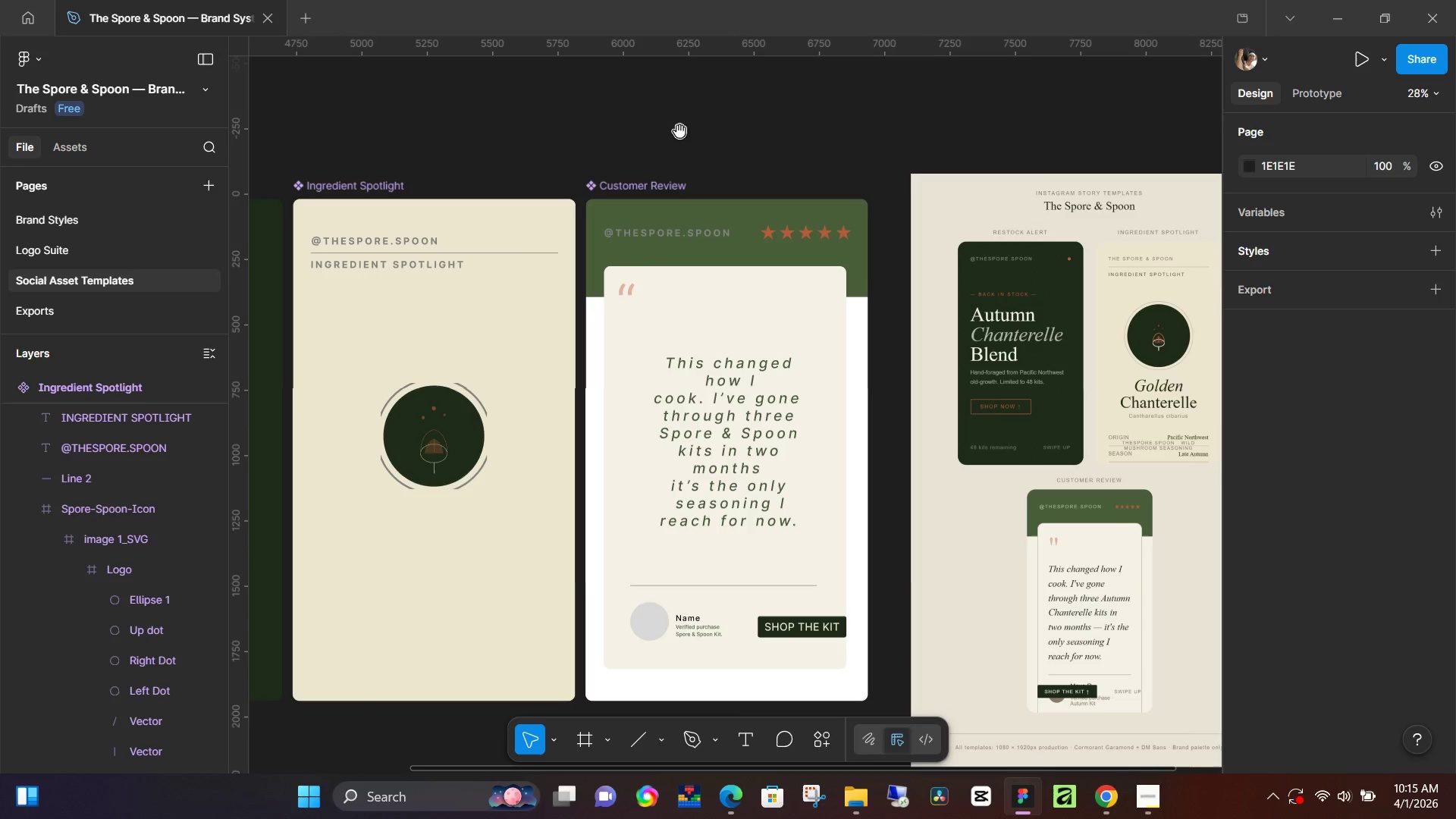 
key(Space)
 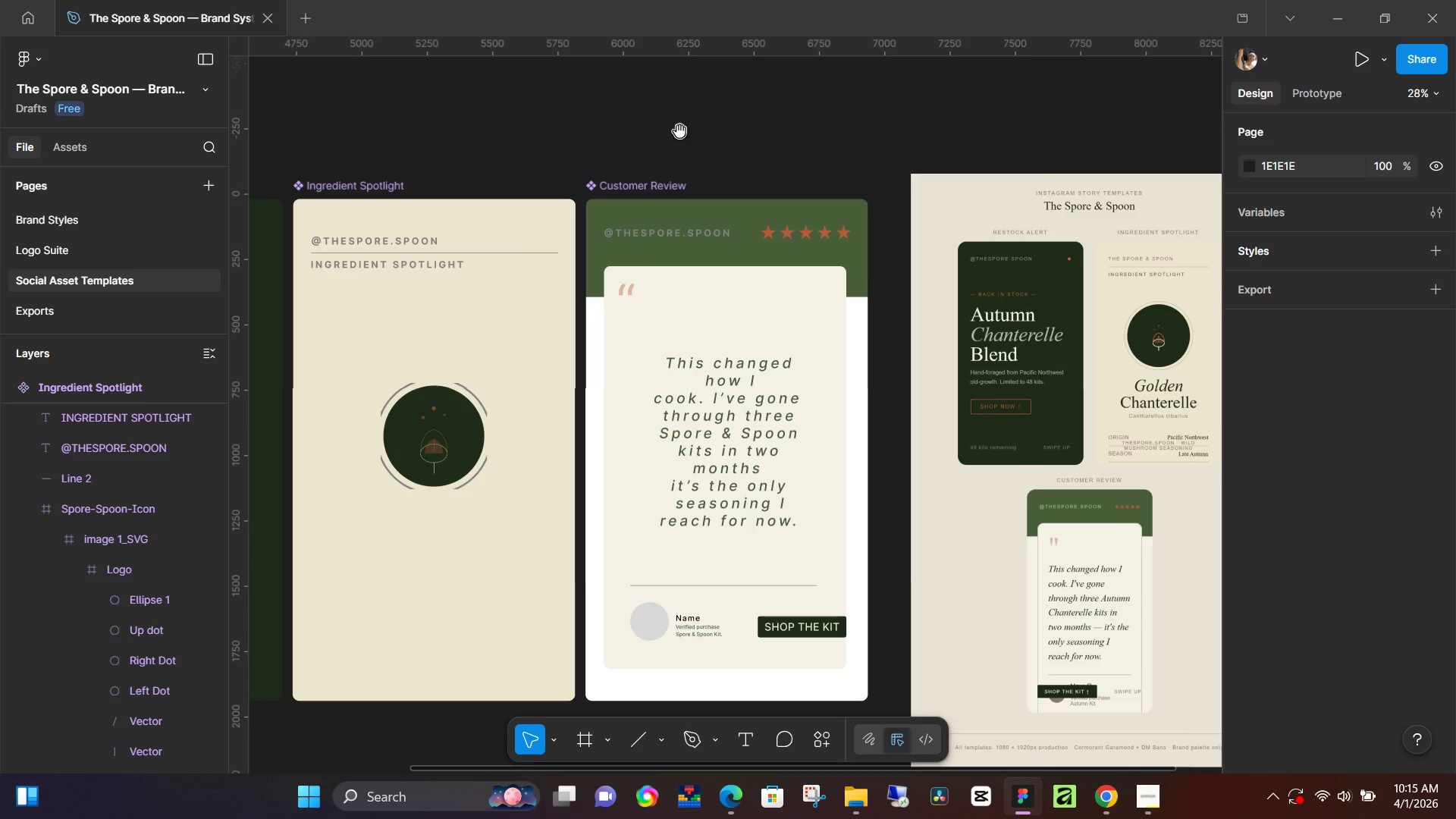 
key(Space)
 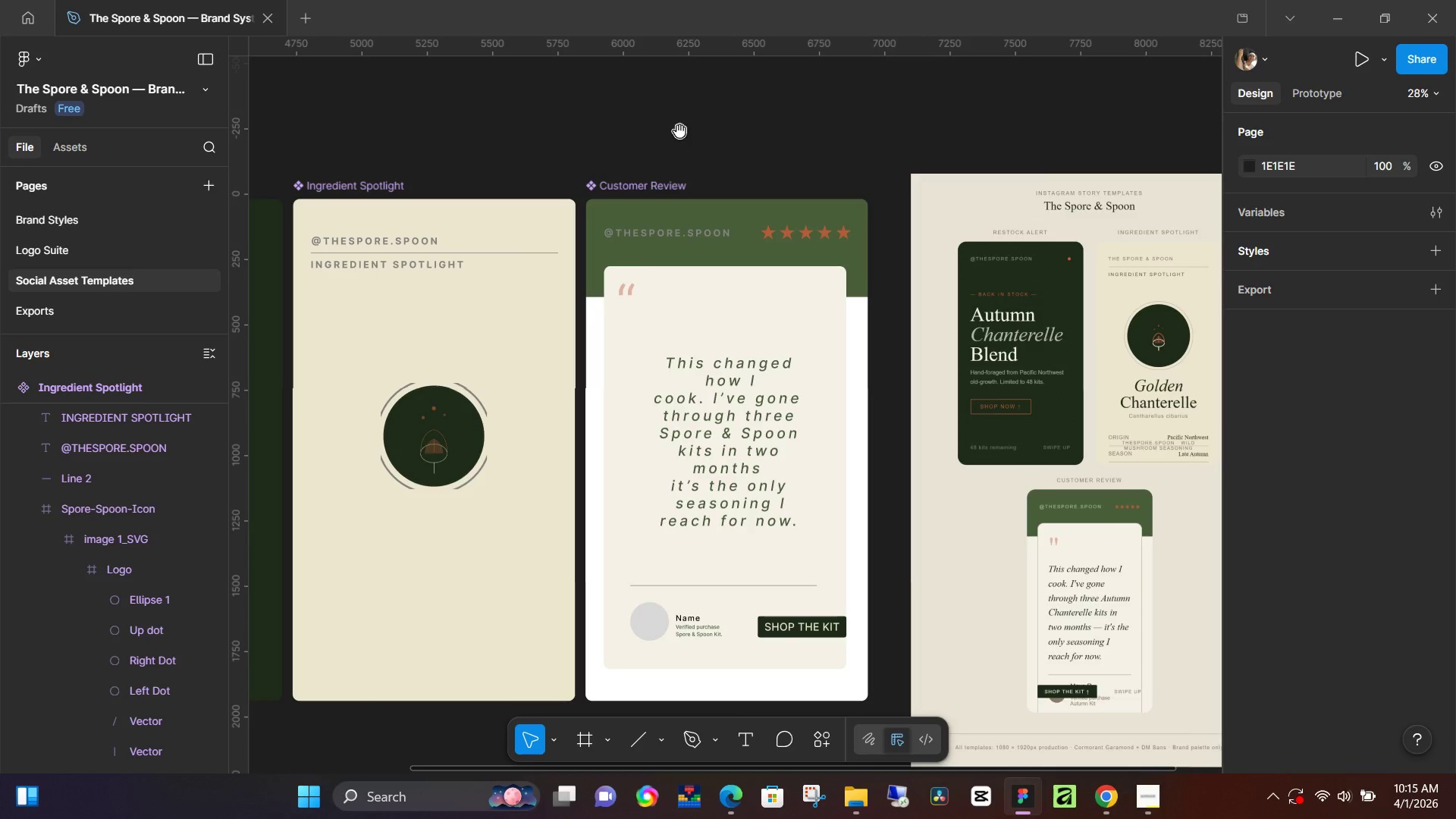 
key(Space)
 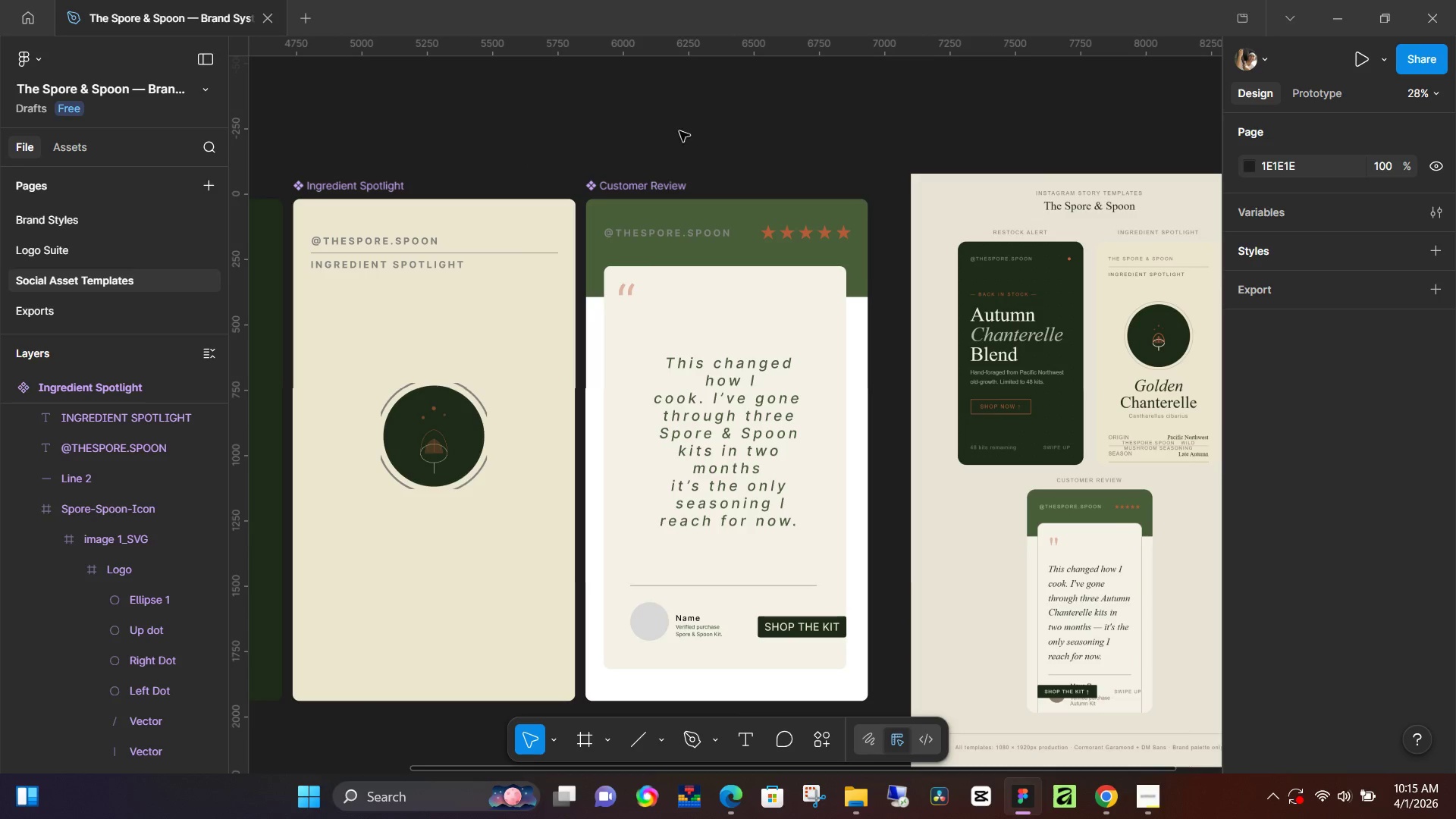 
key(Space)
 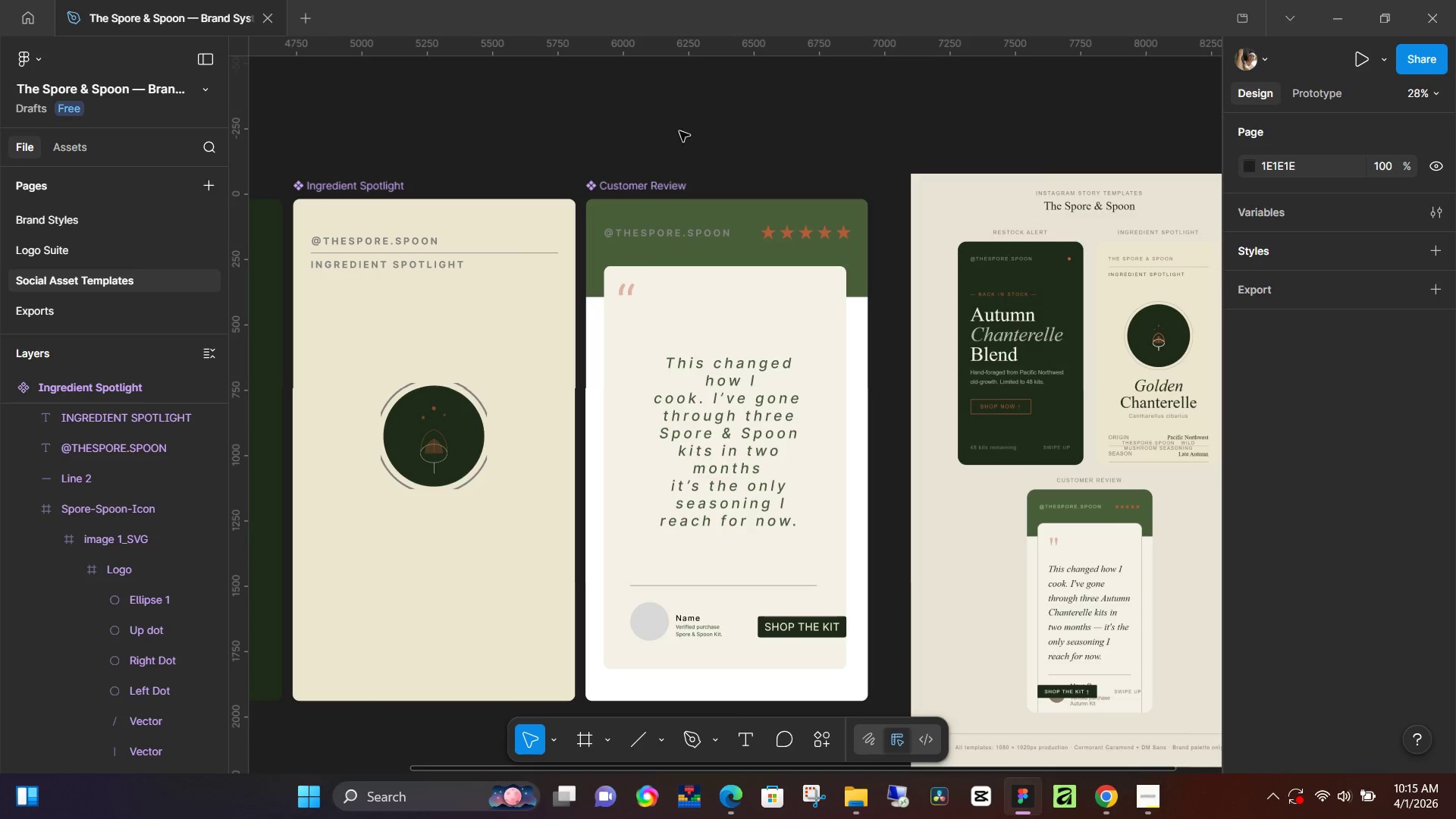 
key(Space)
 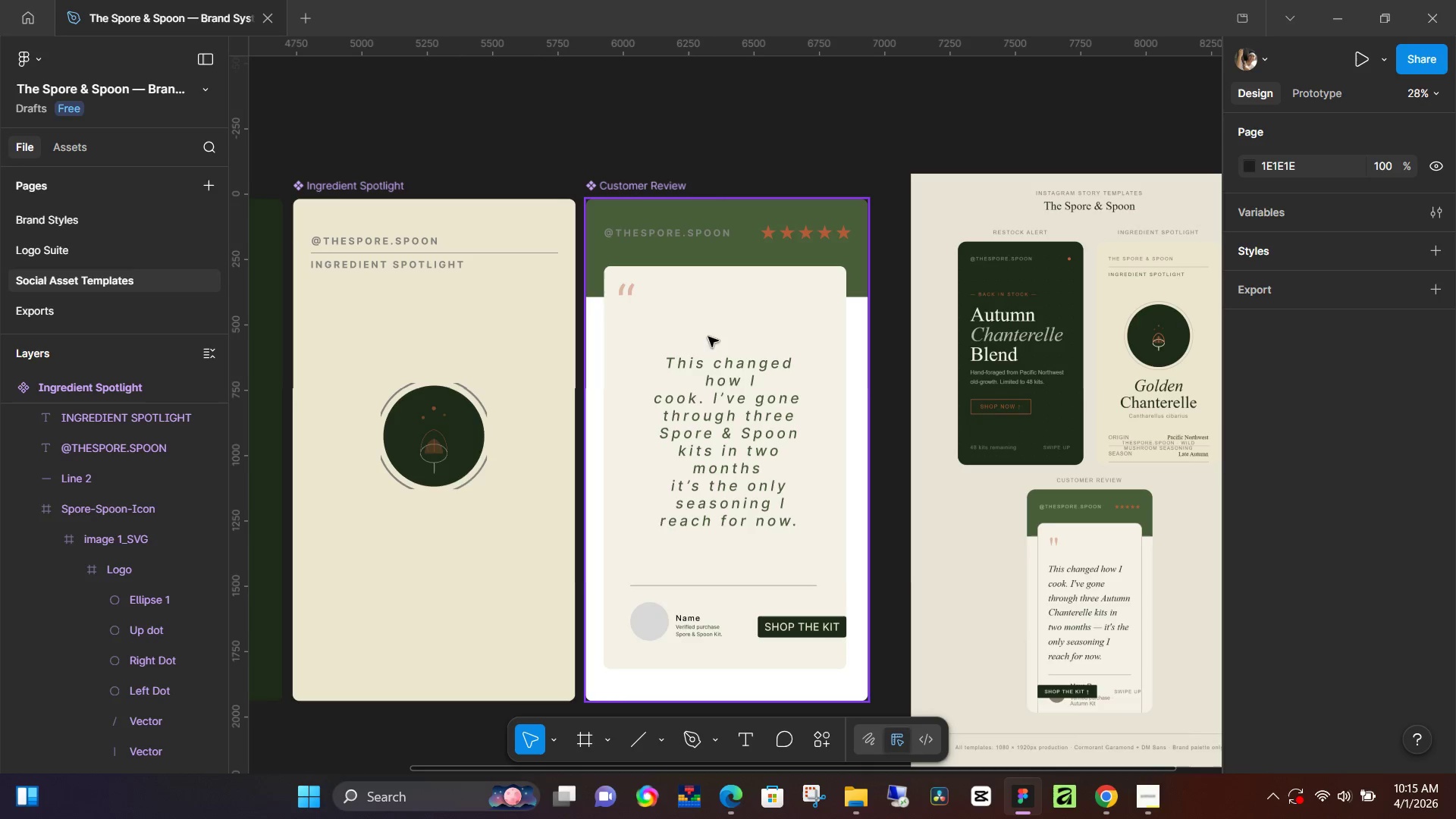 
key(T)
 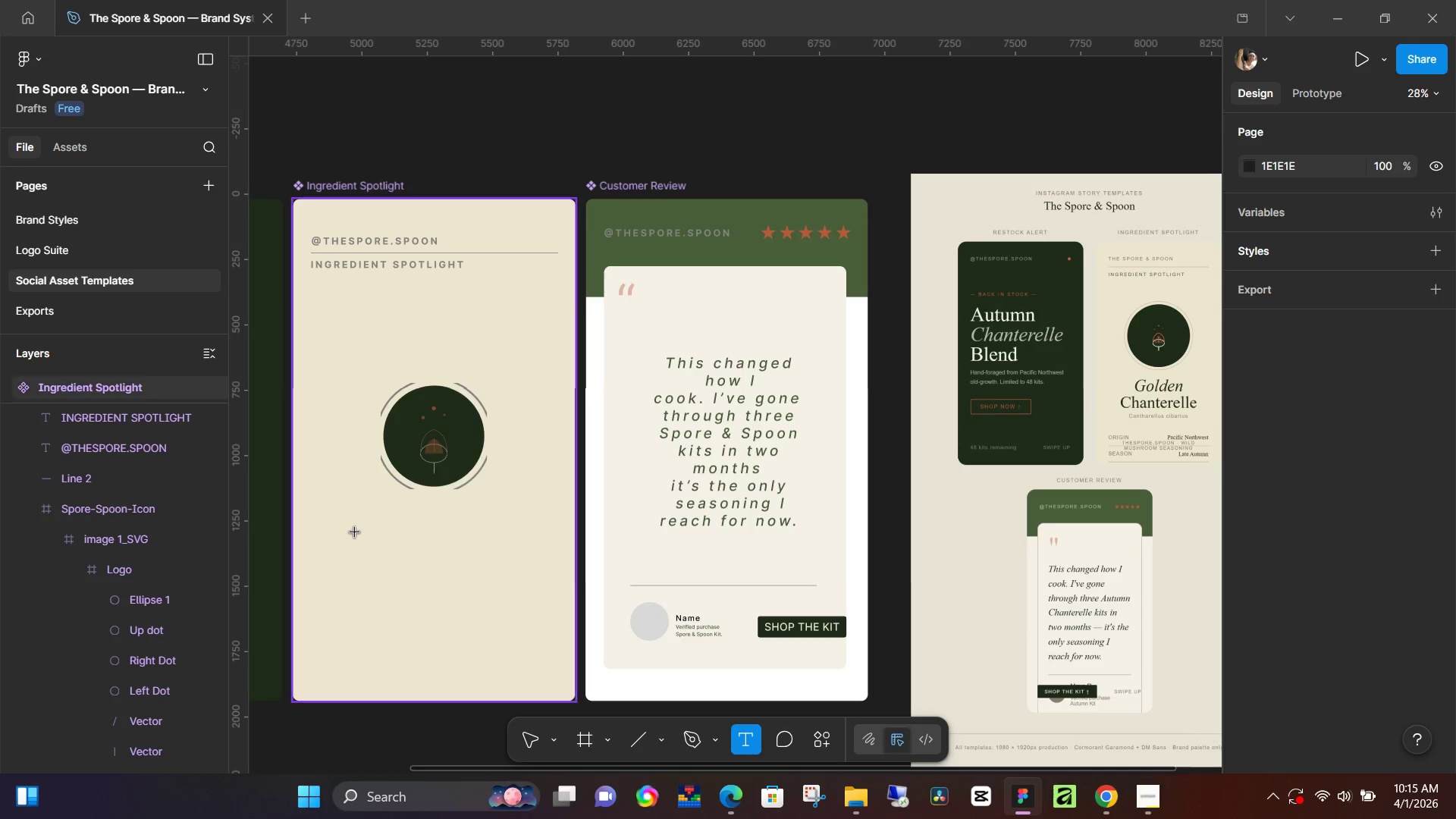 
left_click([355, 532])
 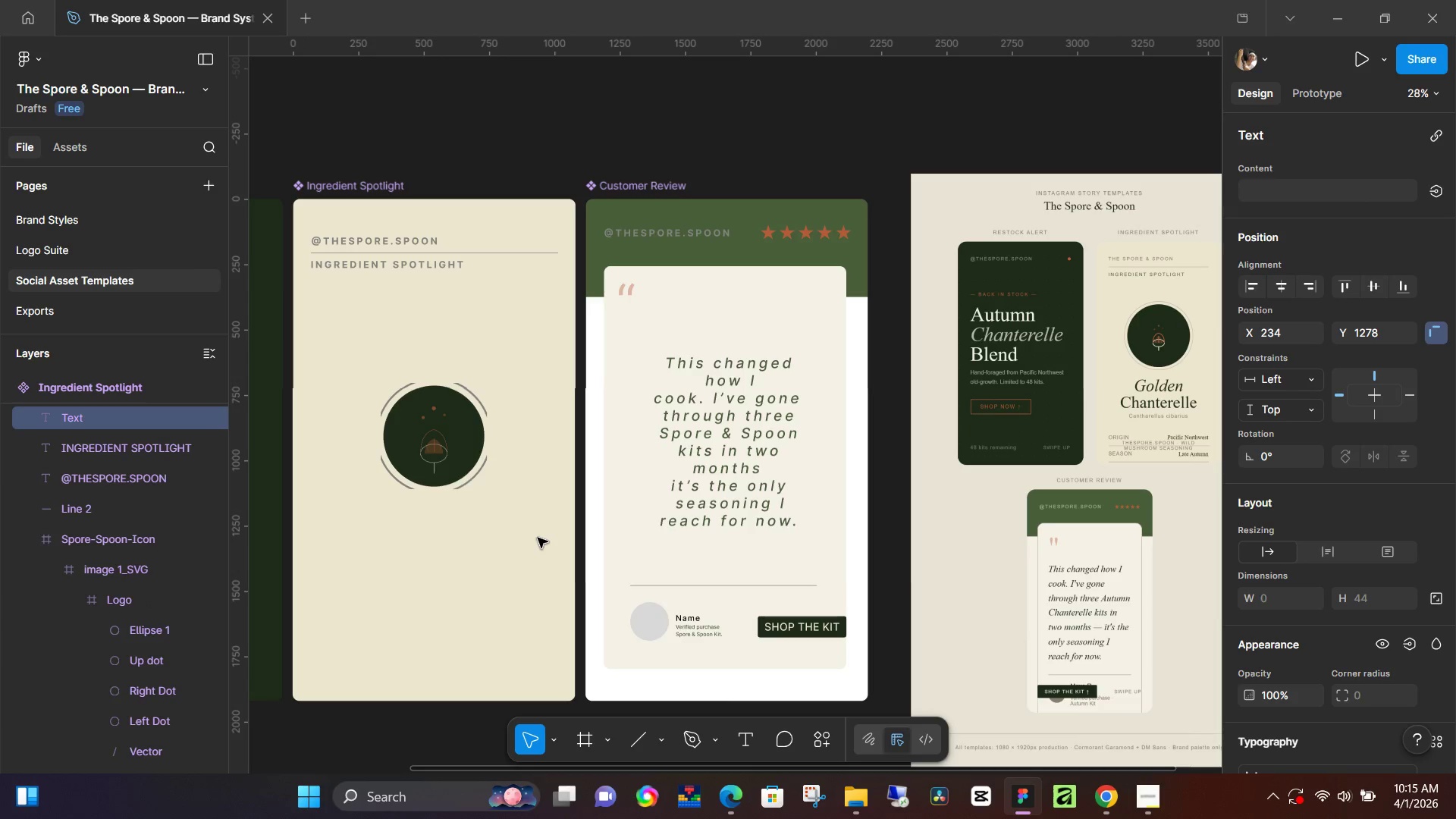 
type(Sp)
key(Backspace)
type(P)
key(Backspace)
type(pre)
key(Backspace)
key(Backspace)
type(ore)
key(Backspace)
type(e & Spoon)
 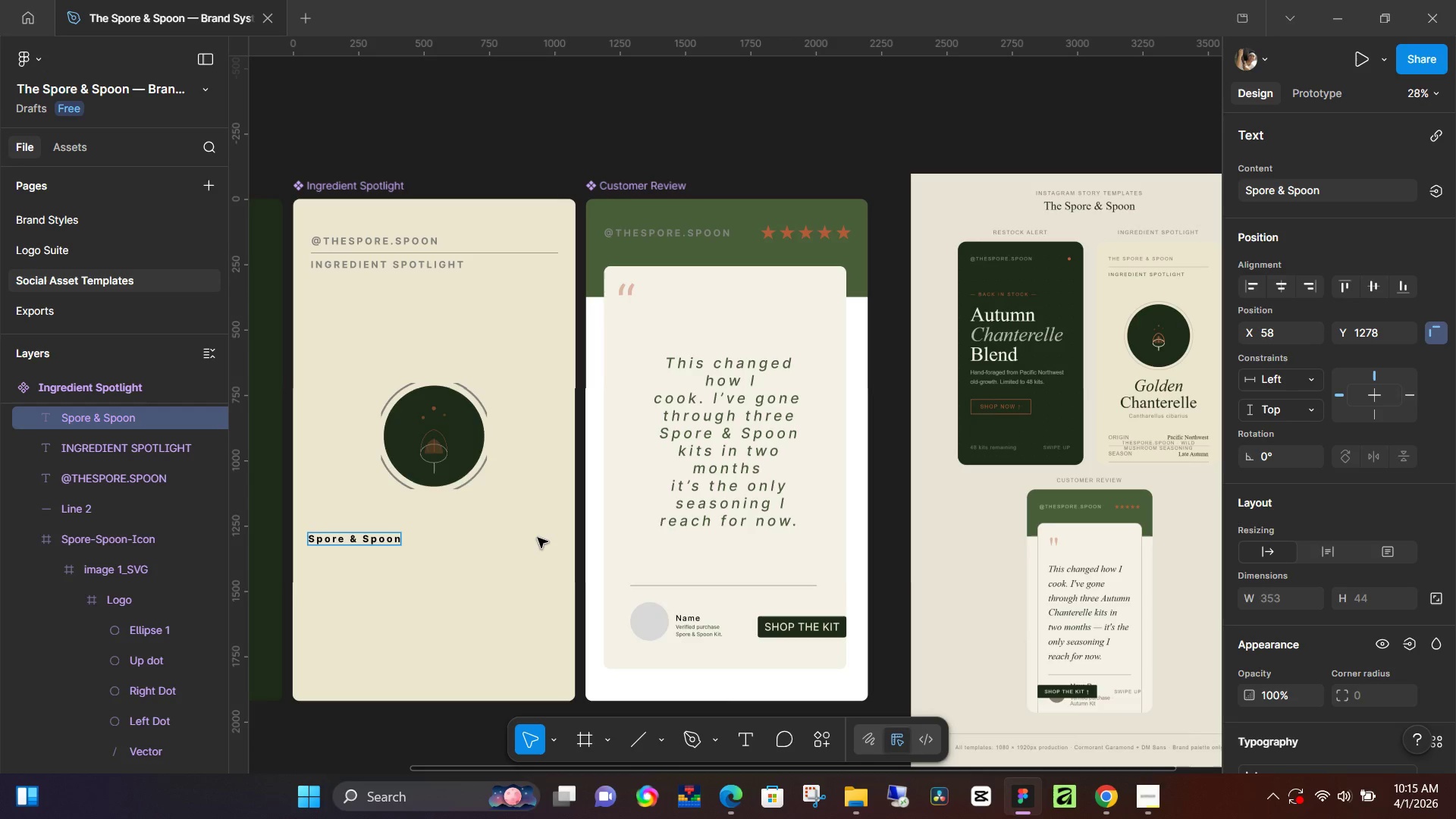 
left_click([364, 543])
 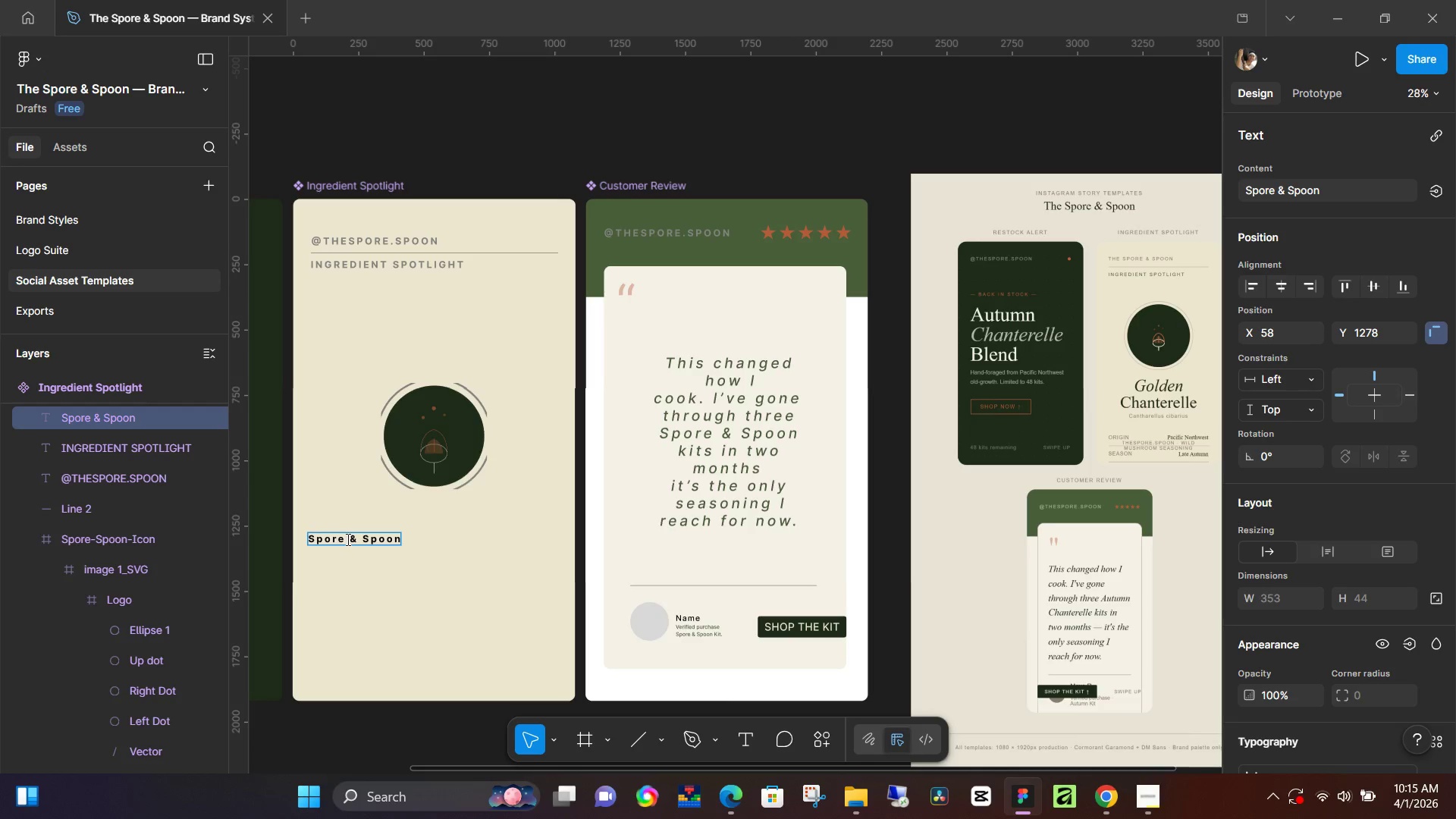 
left_click([347, 539])
 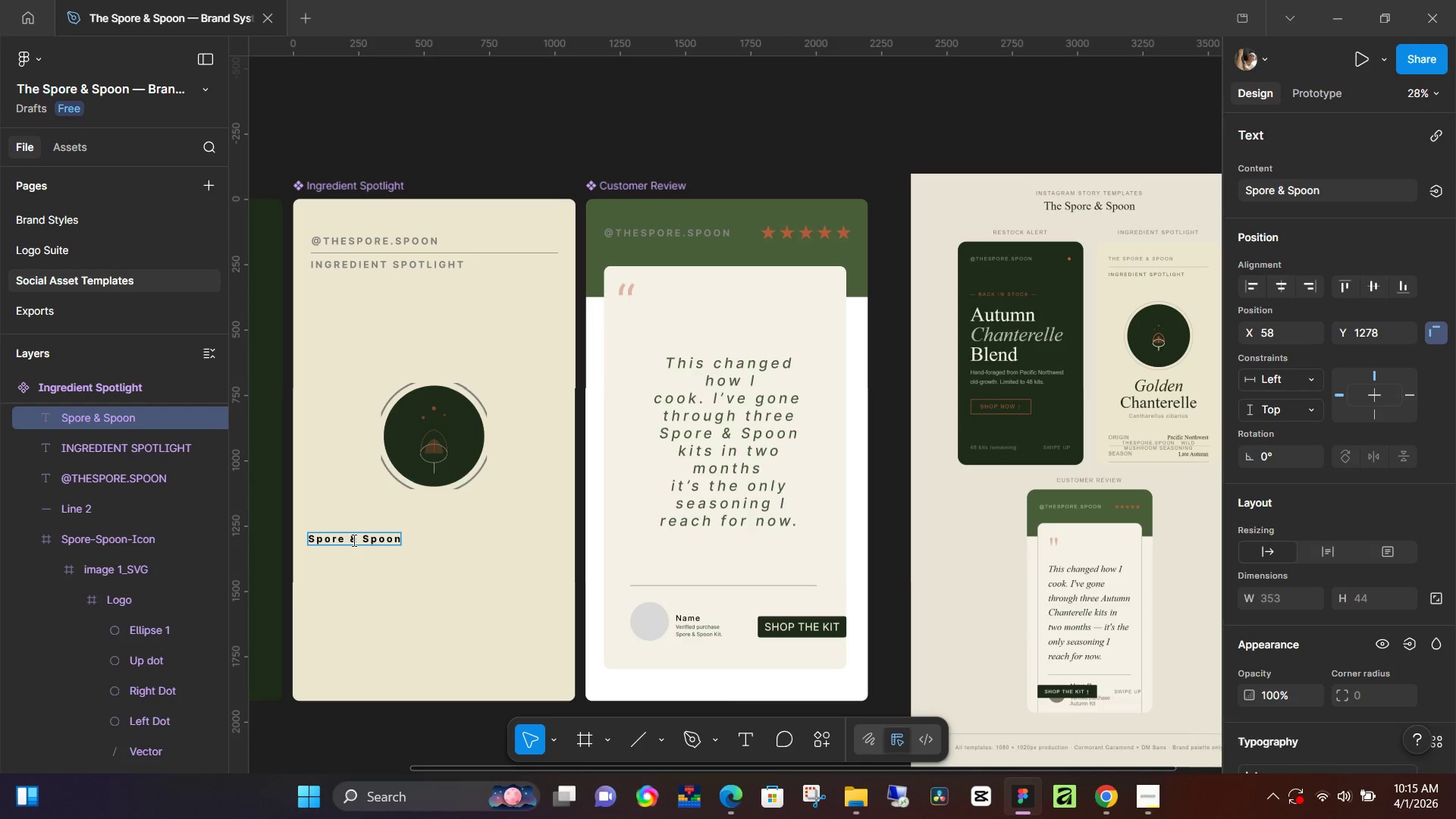 
key(ArrowRight)
 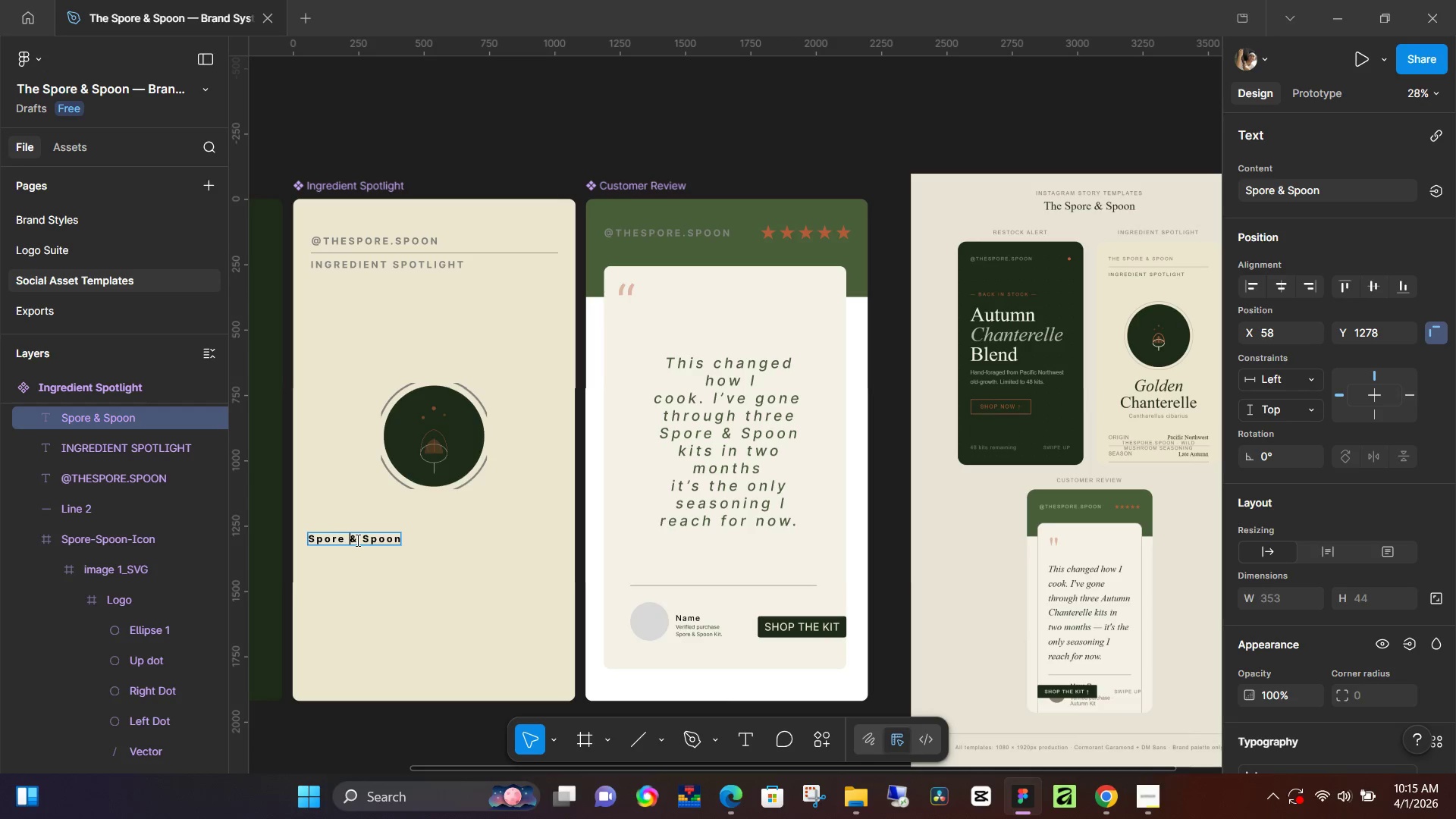 
key(Enter)
 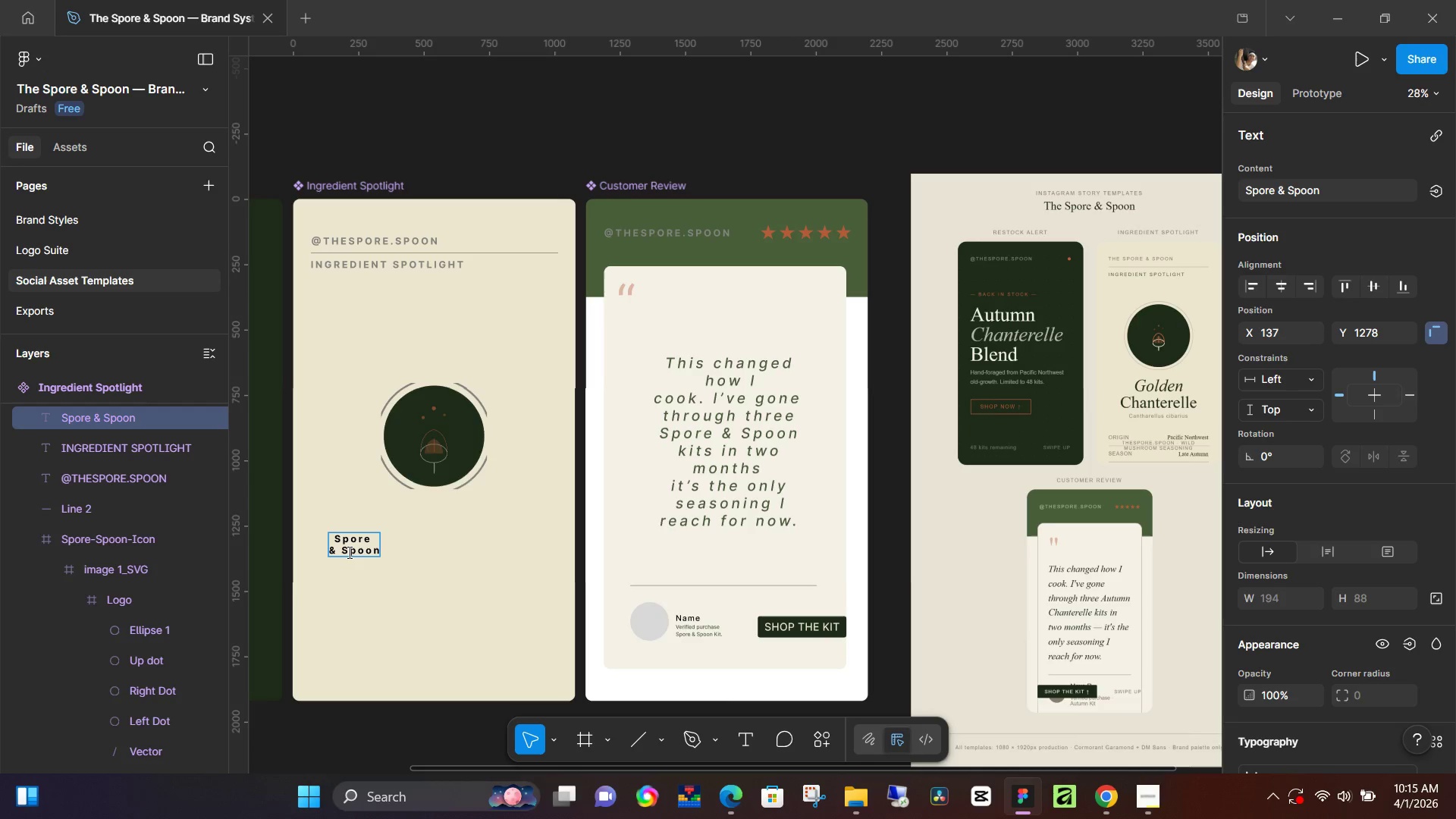 
left_click([348, 552])
 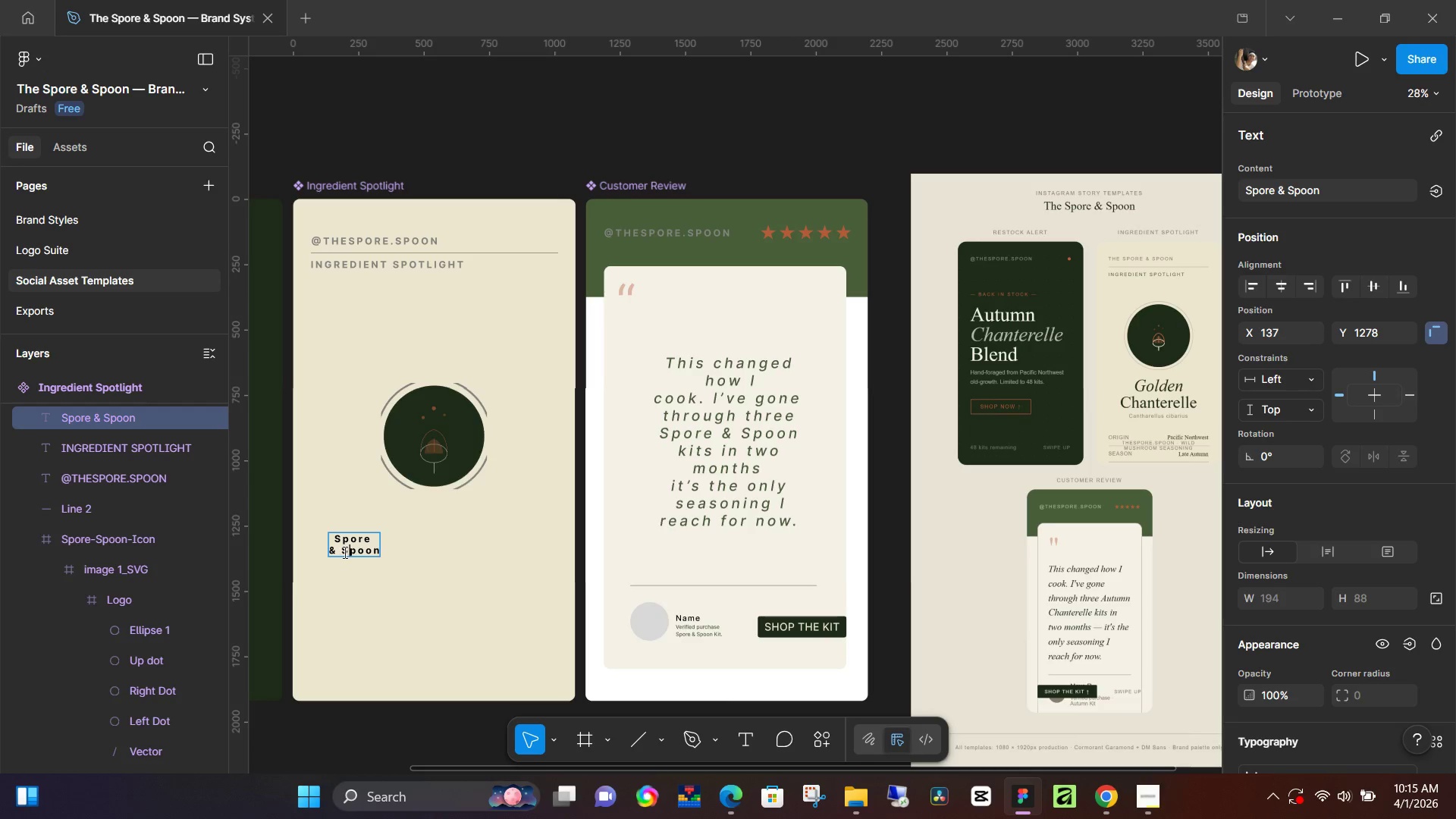 
left_click([344, 552])
 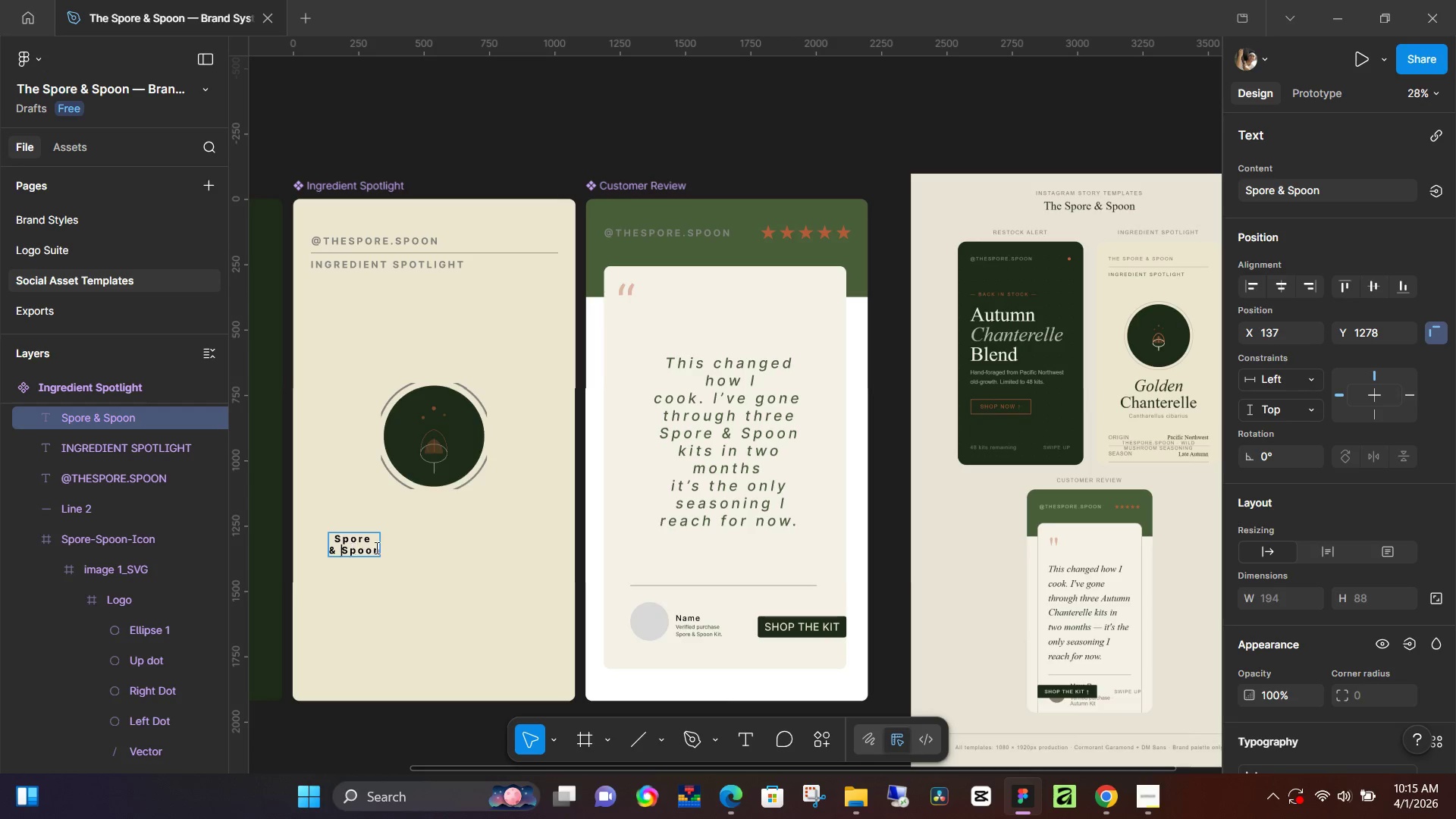 
key(Enter)
 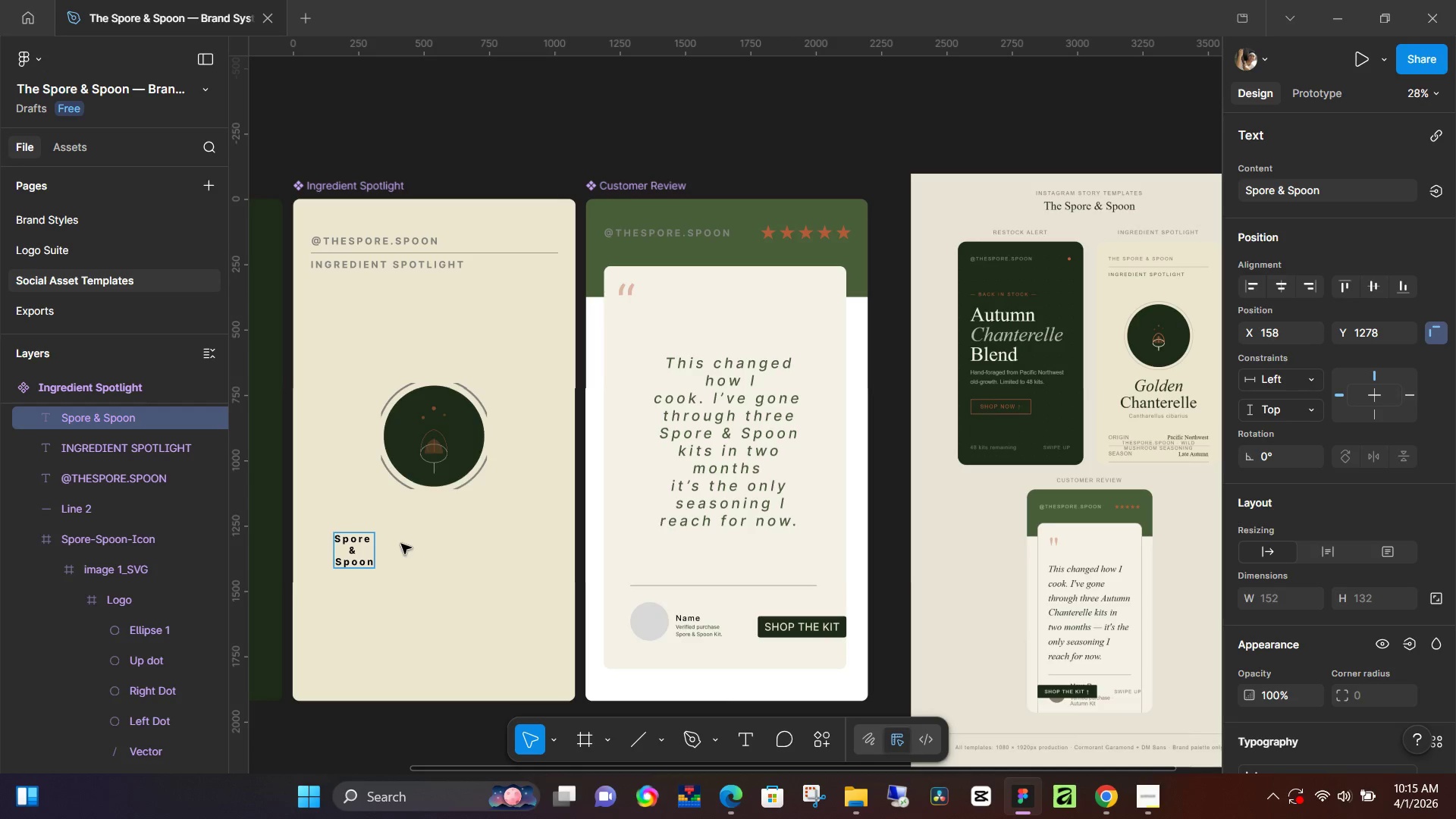 
key(Control+ControlLeft)
 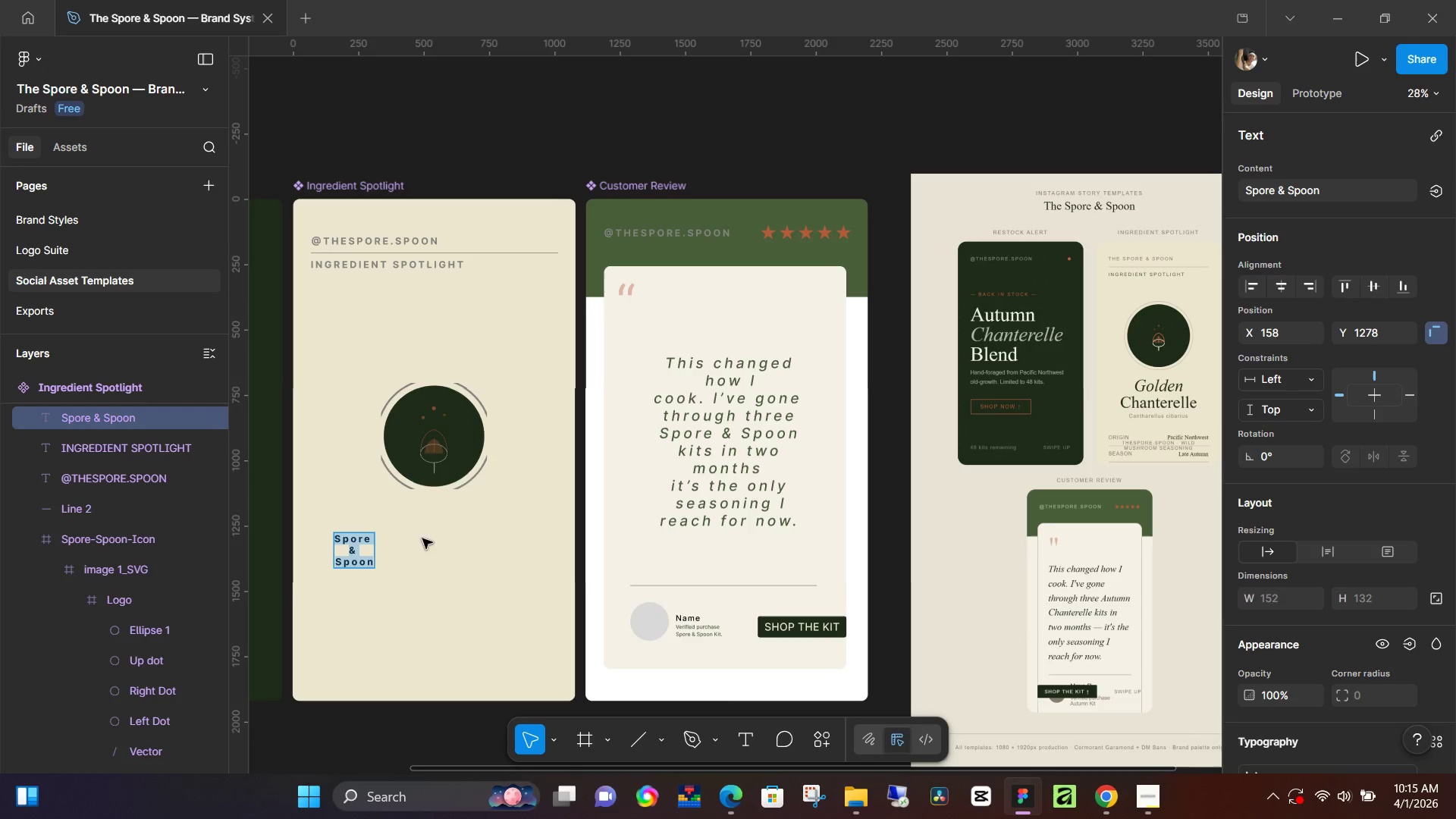 
key(Control+A)
 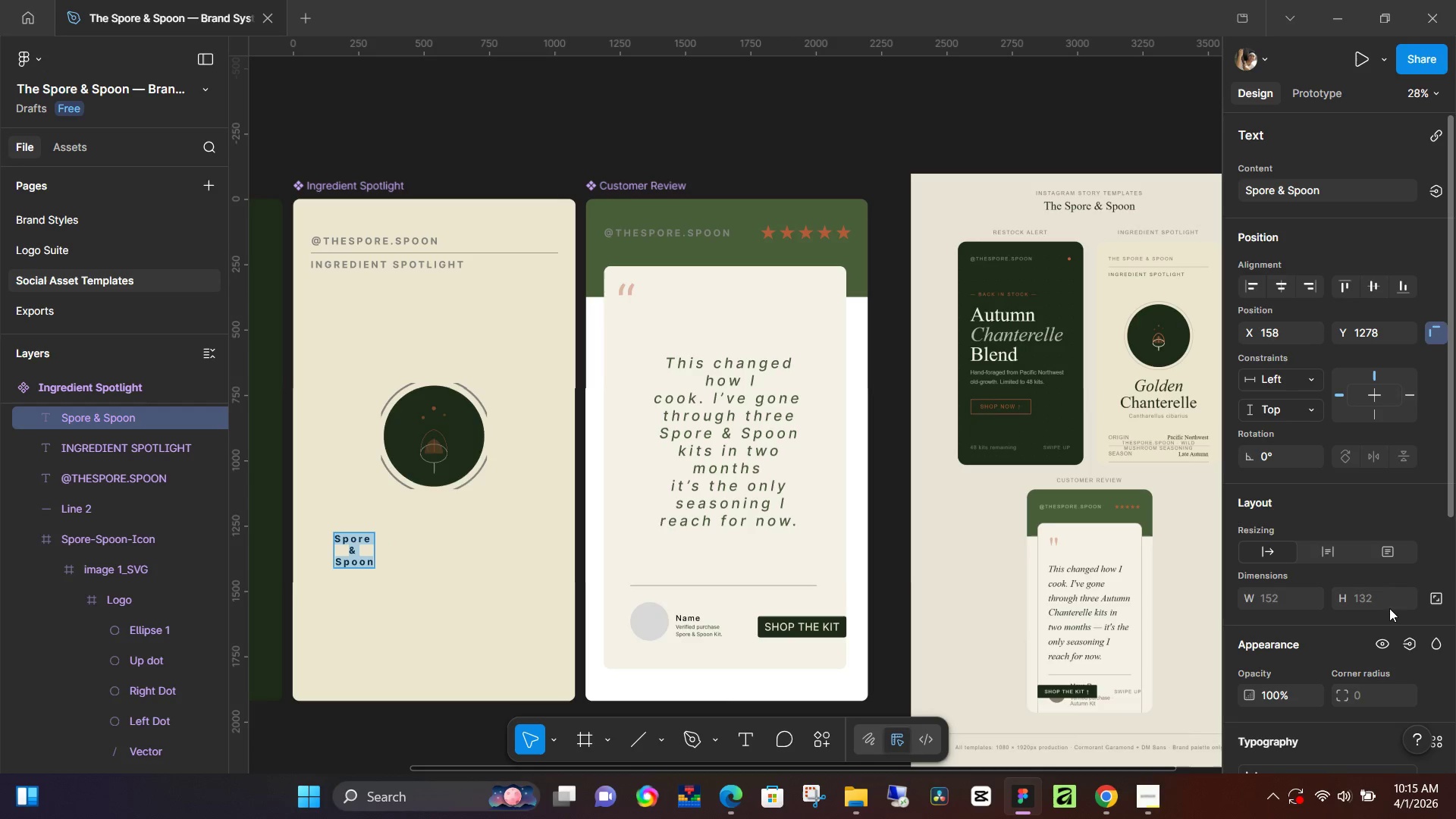 
scroll: coordinate [1389, 606], scroll_direction: down, amount: 1.0
 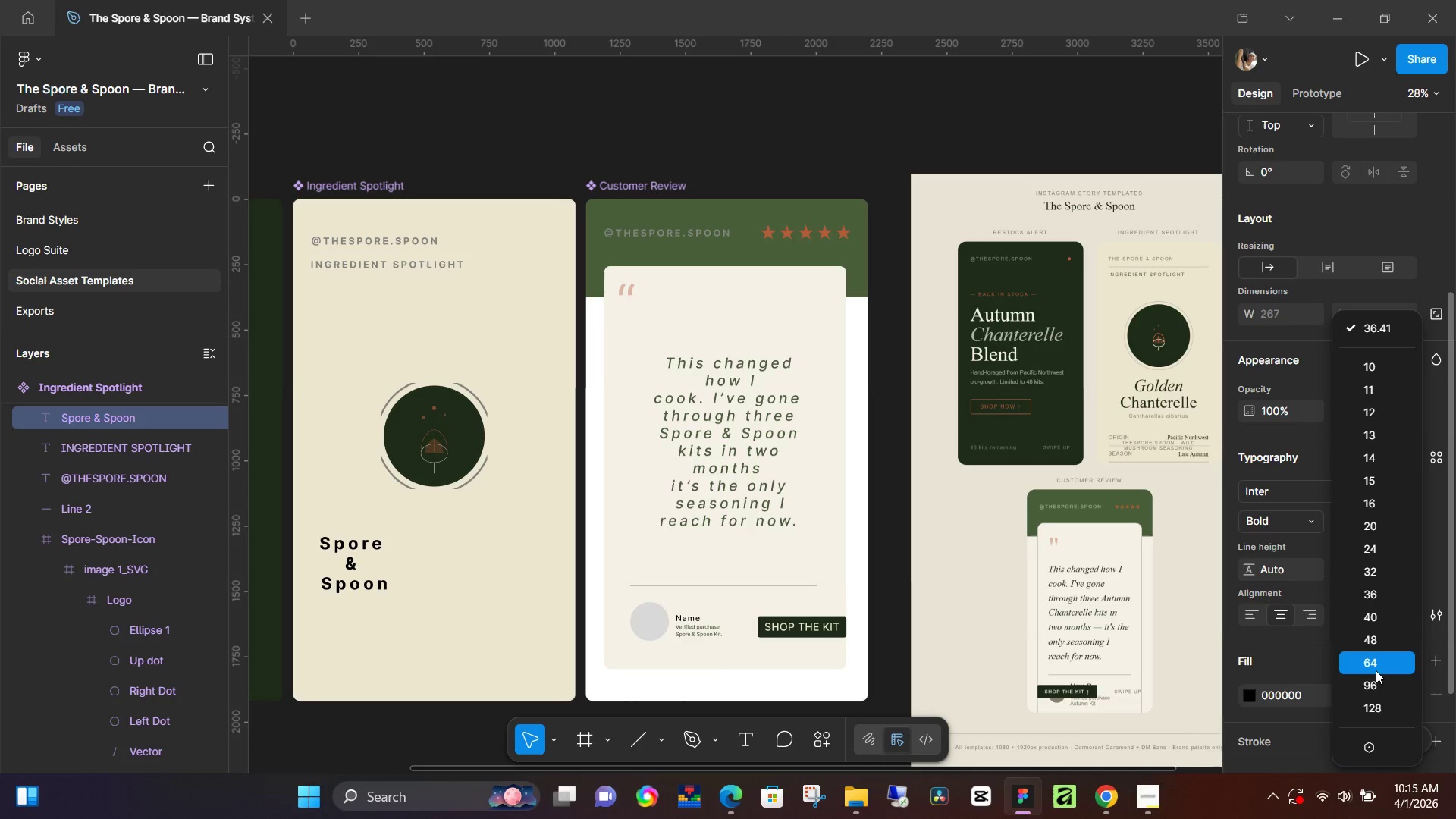 
wait(6.57)
 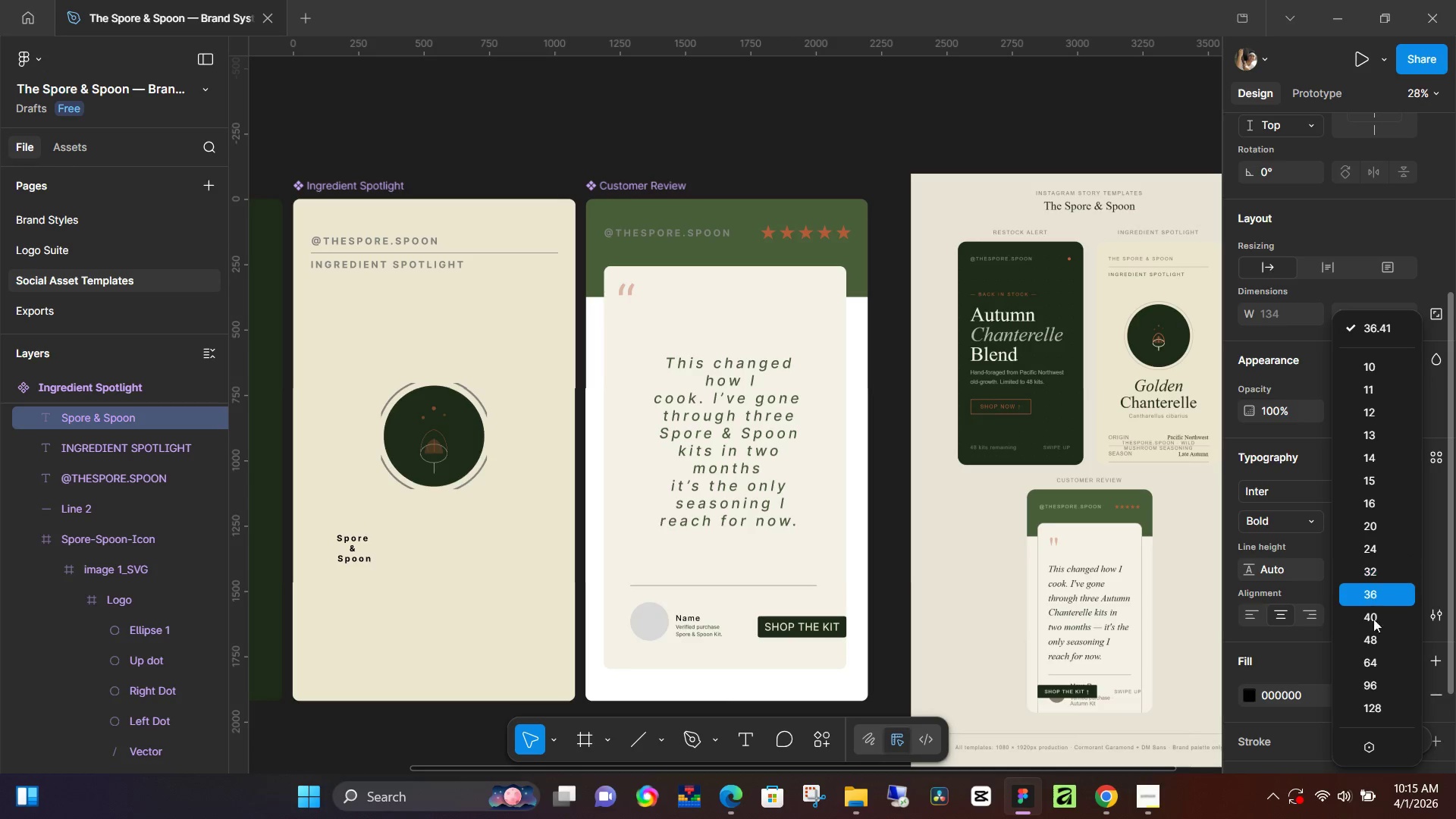 
left_click([1376, 673])
 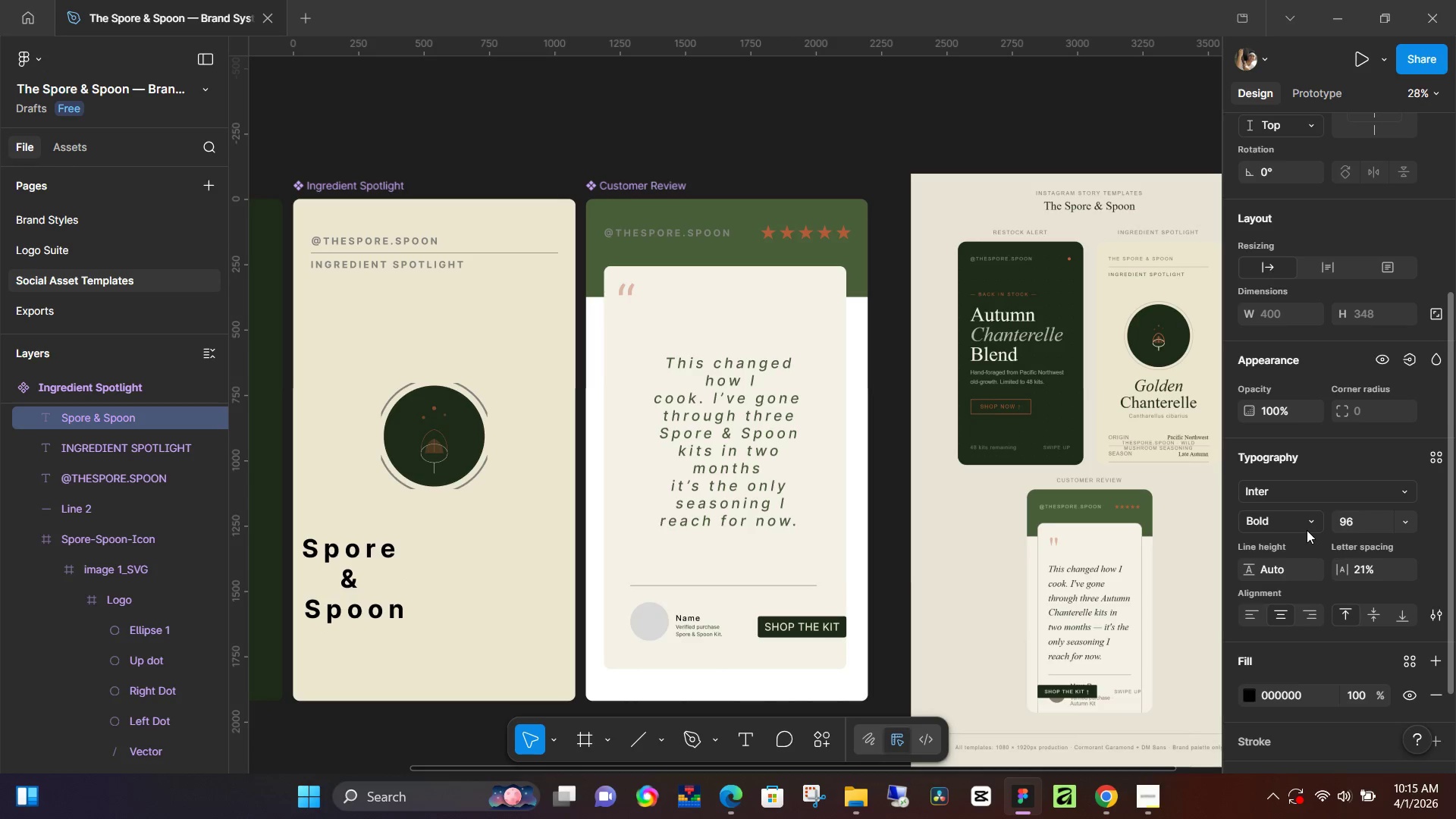 
left_click([1307, 521])
 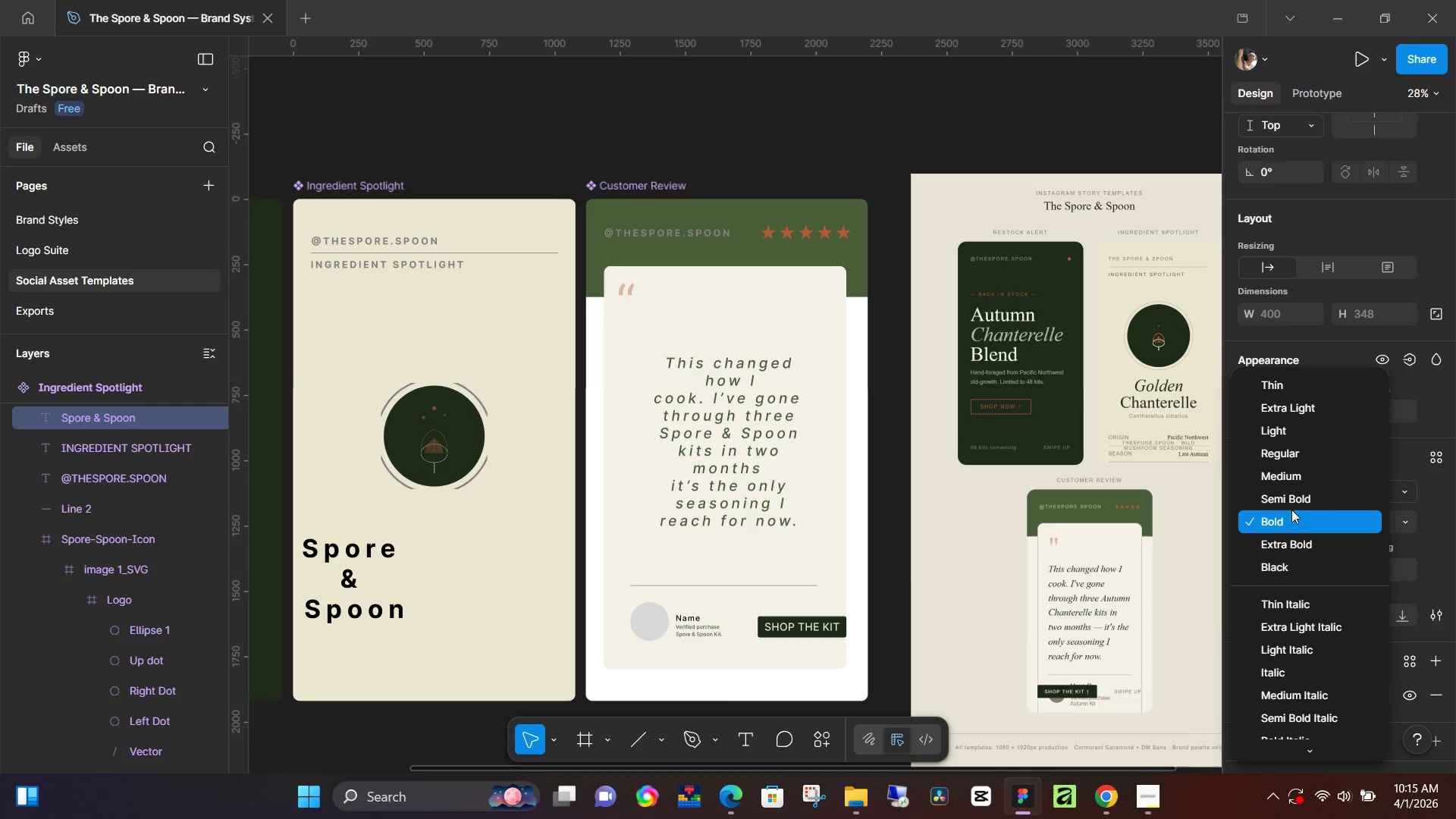 
wait(6.88)
 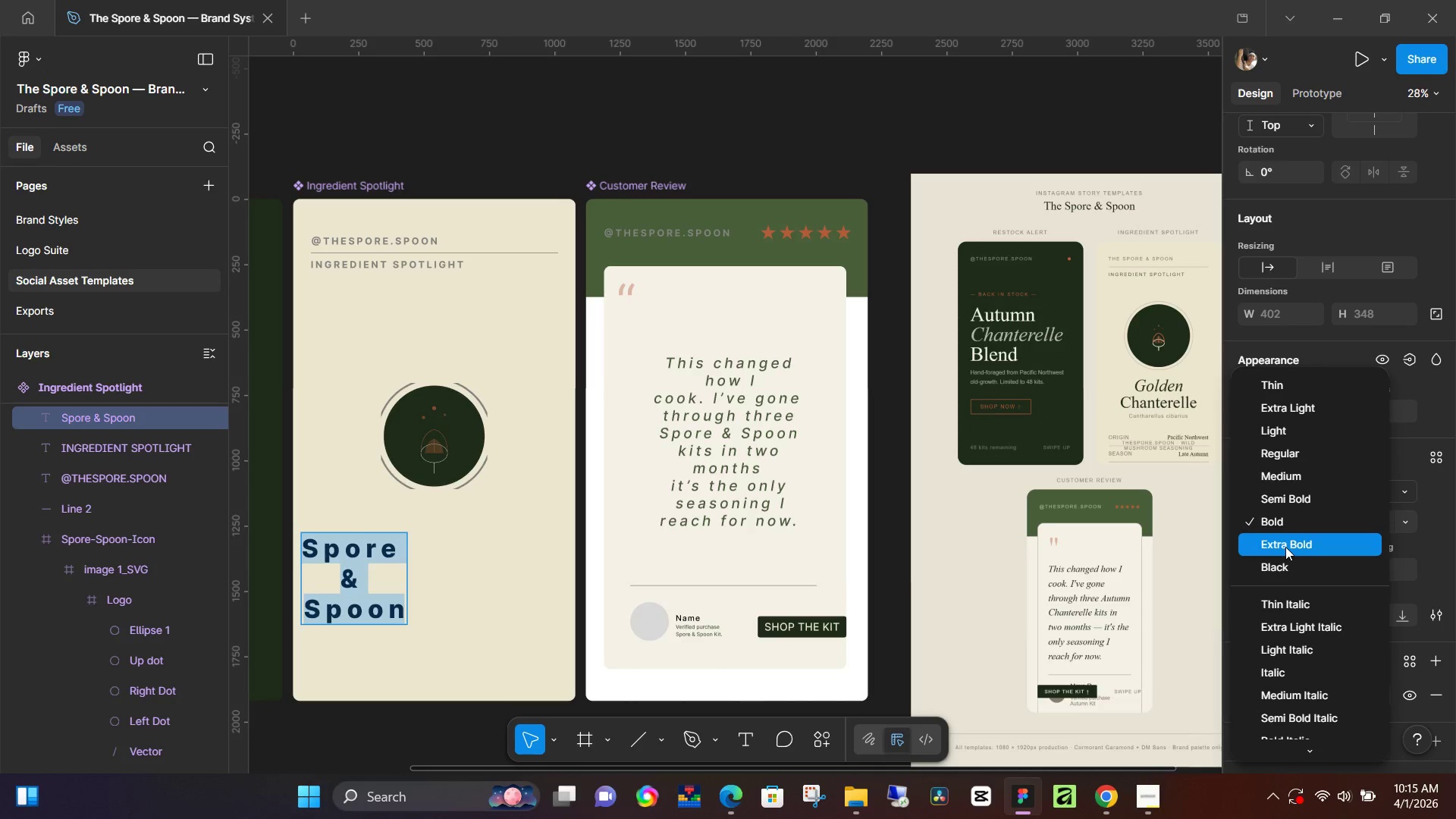 
left_click([1300, 481])
 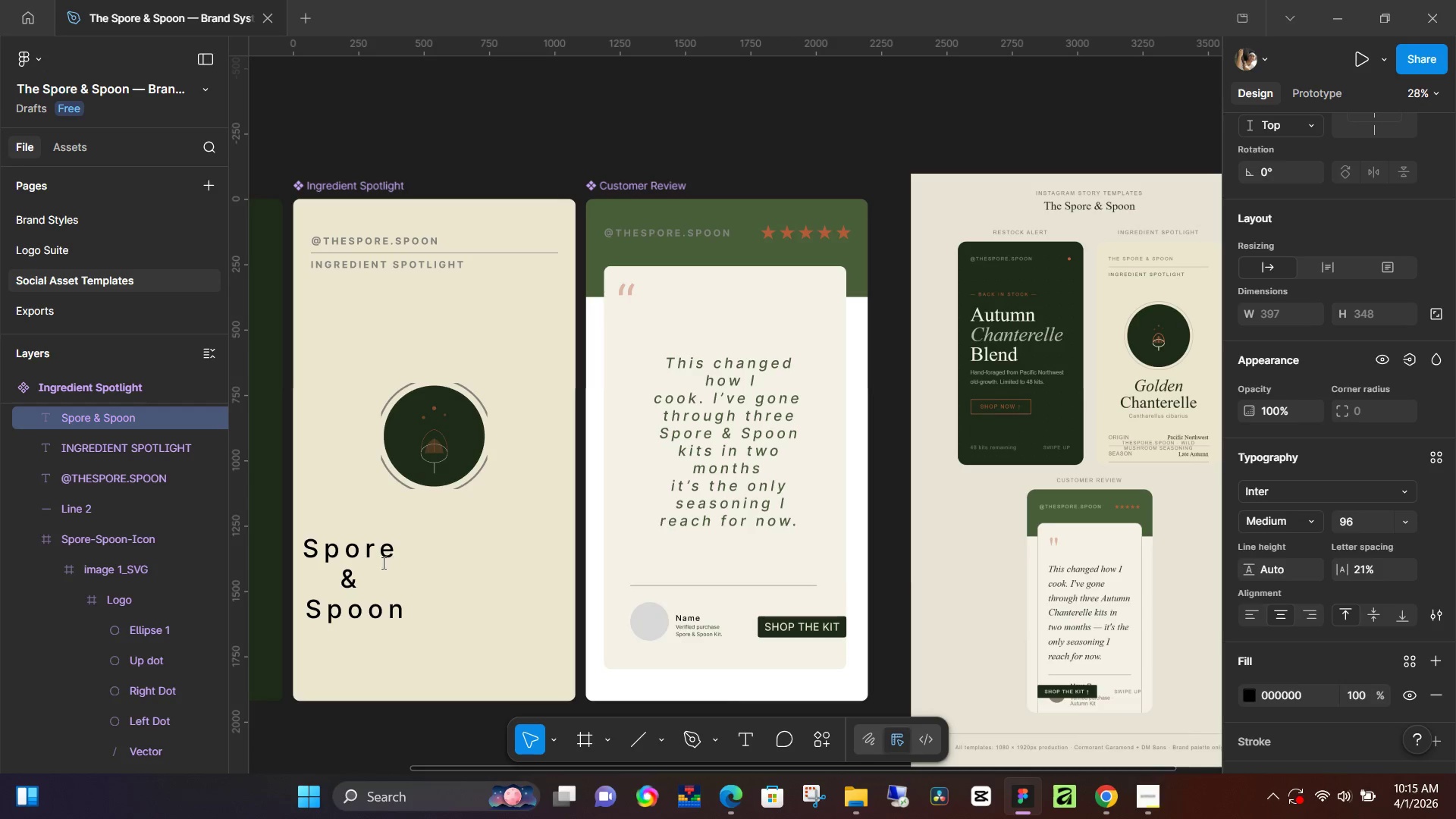 
left_click([376, 564])
 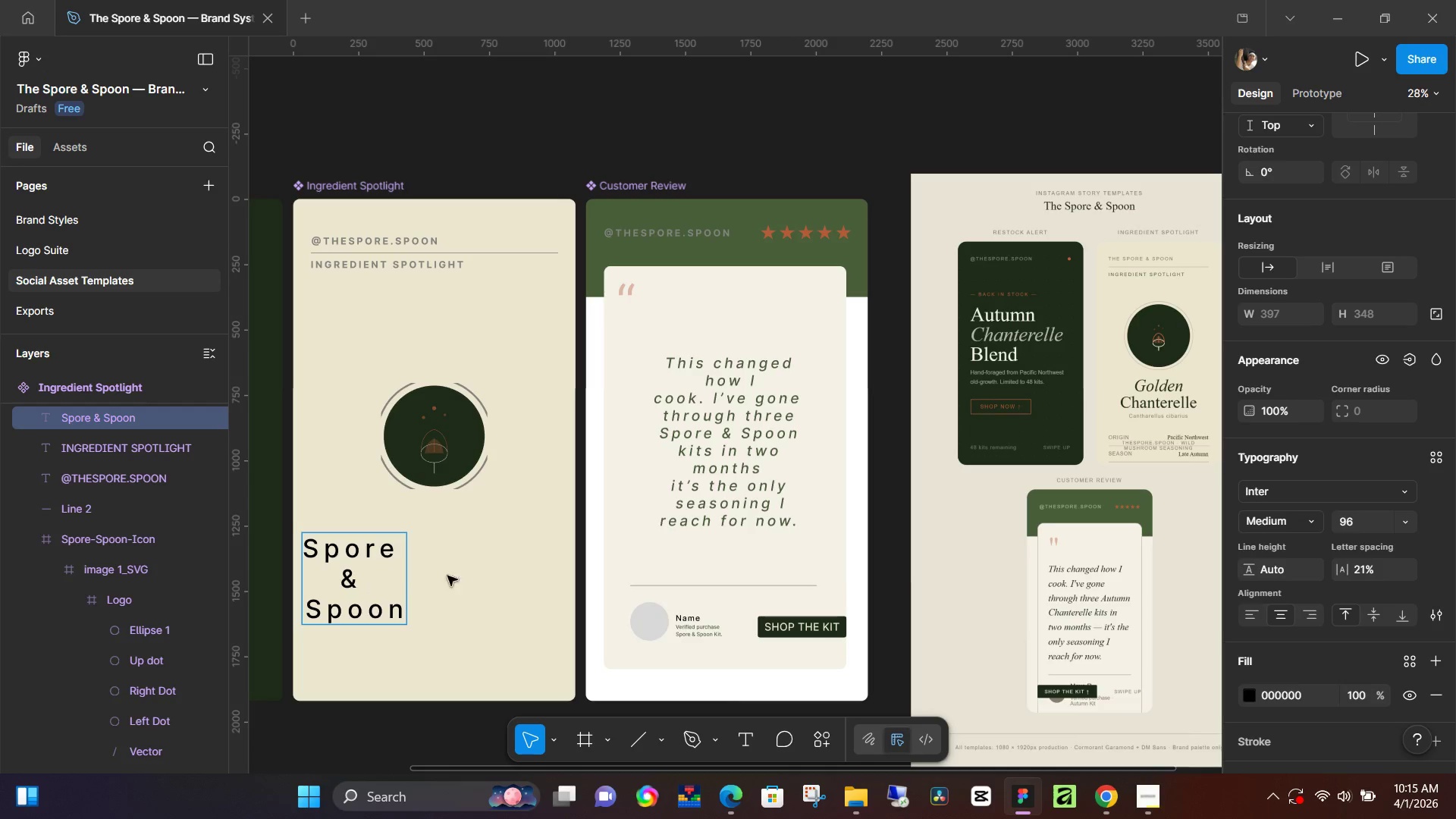 
left_click([462, 569])
 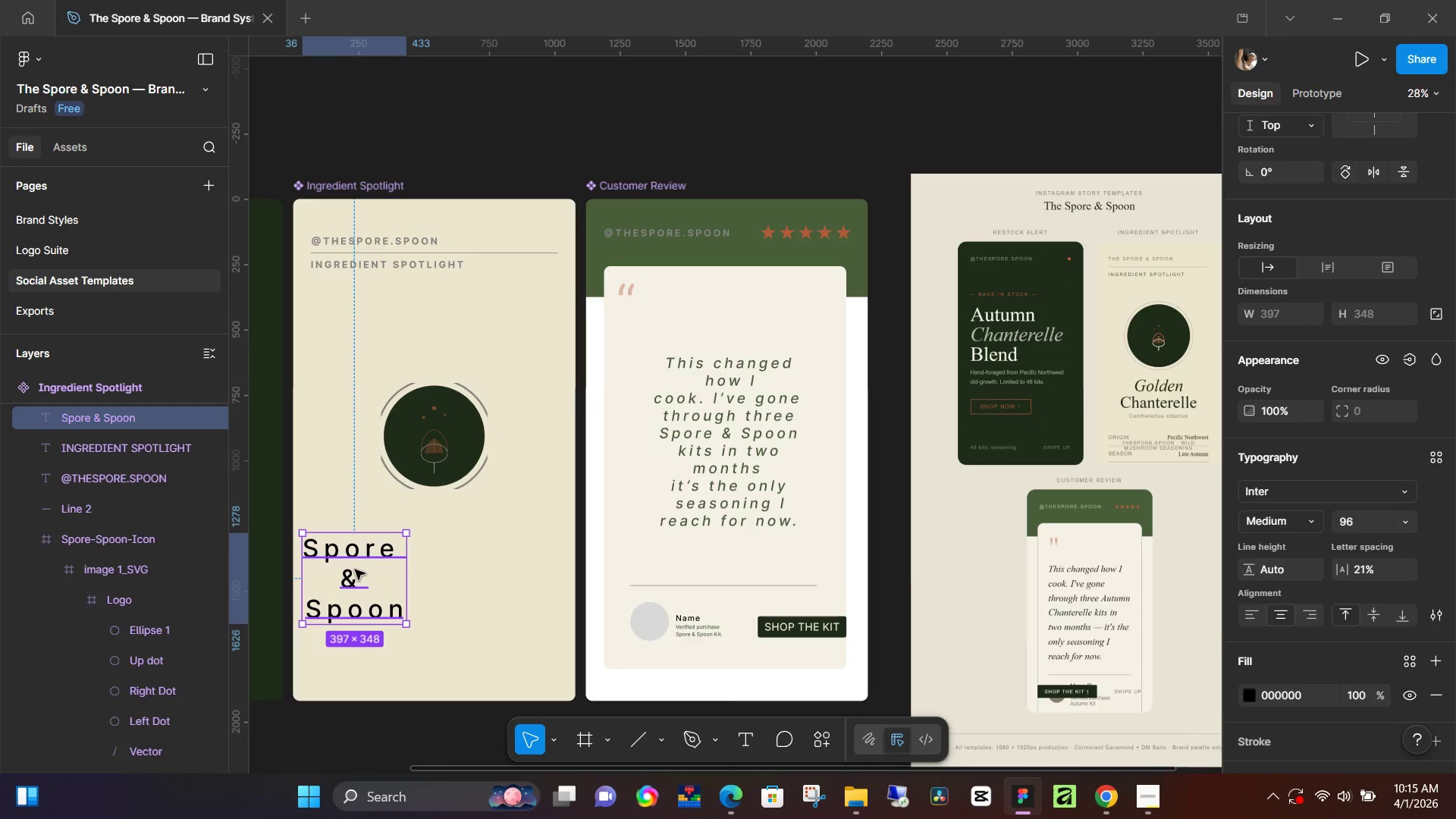 
left_click_drag(start_coordinate=[355, 570], to_coordinate=[445, 540])
 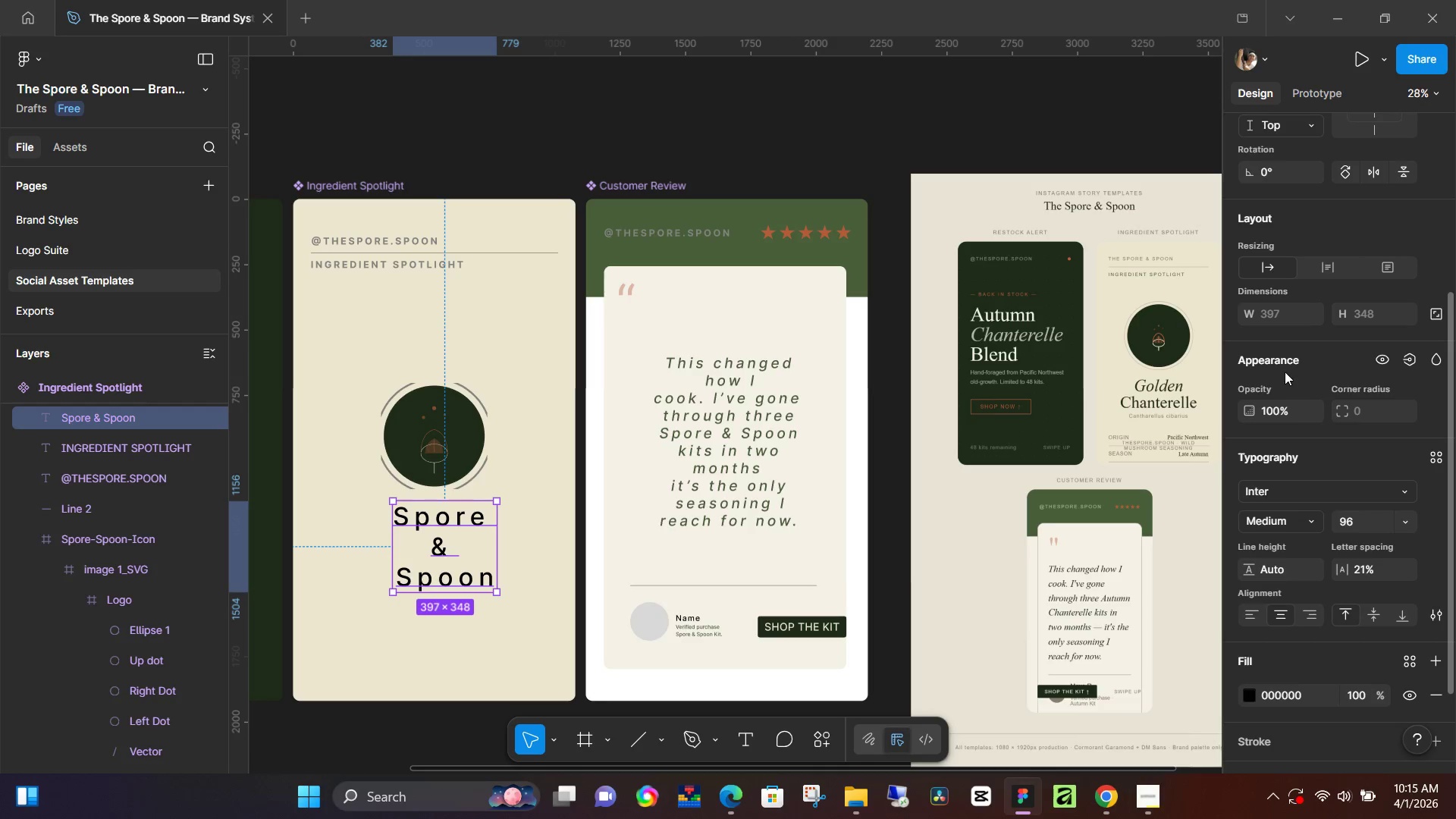 
scroll: coordinate [1305, 322], scroll_direction: up, amount: 3.0
 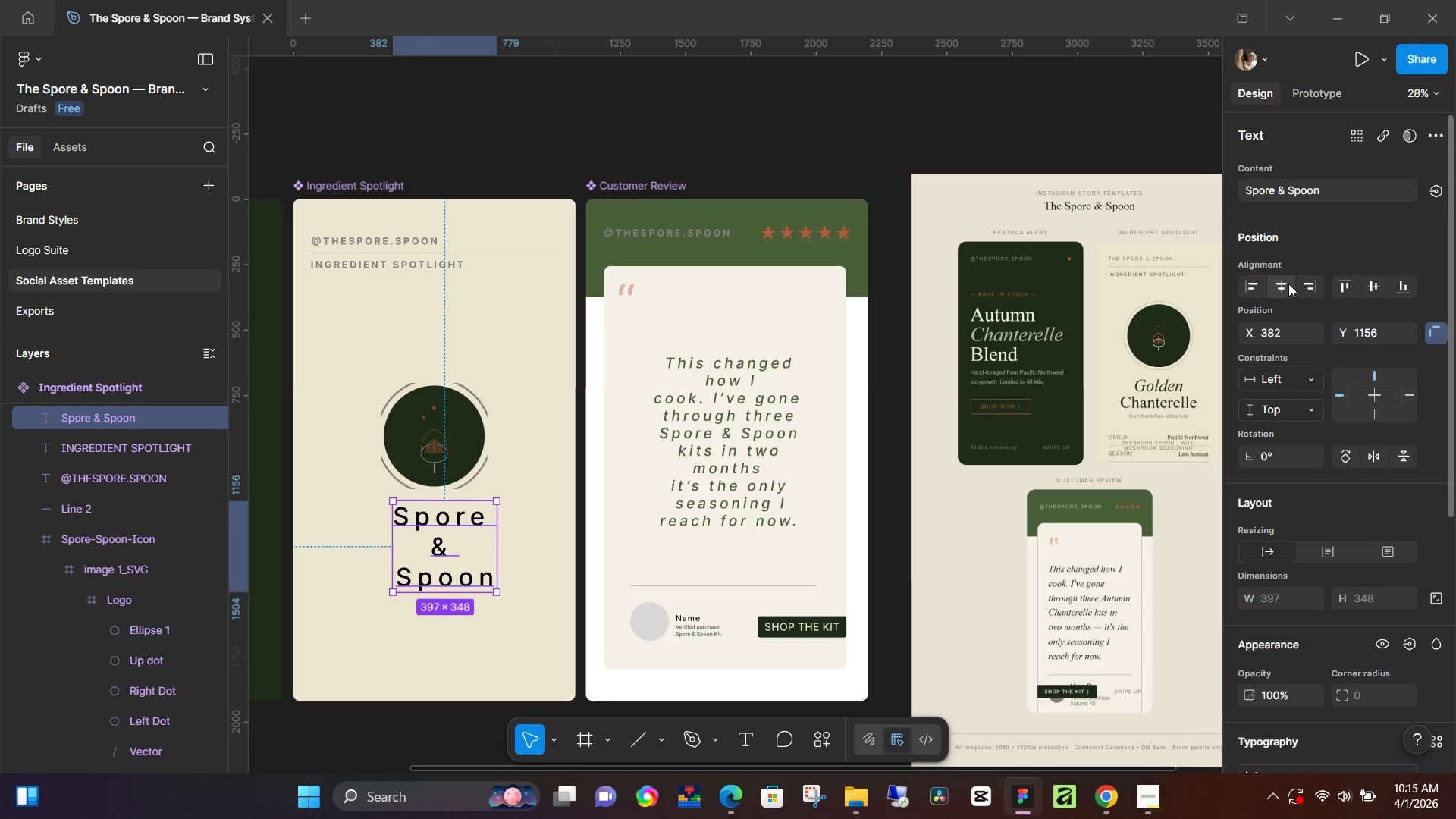 
left_click([1288, 284])
 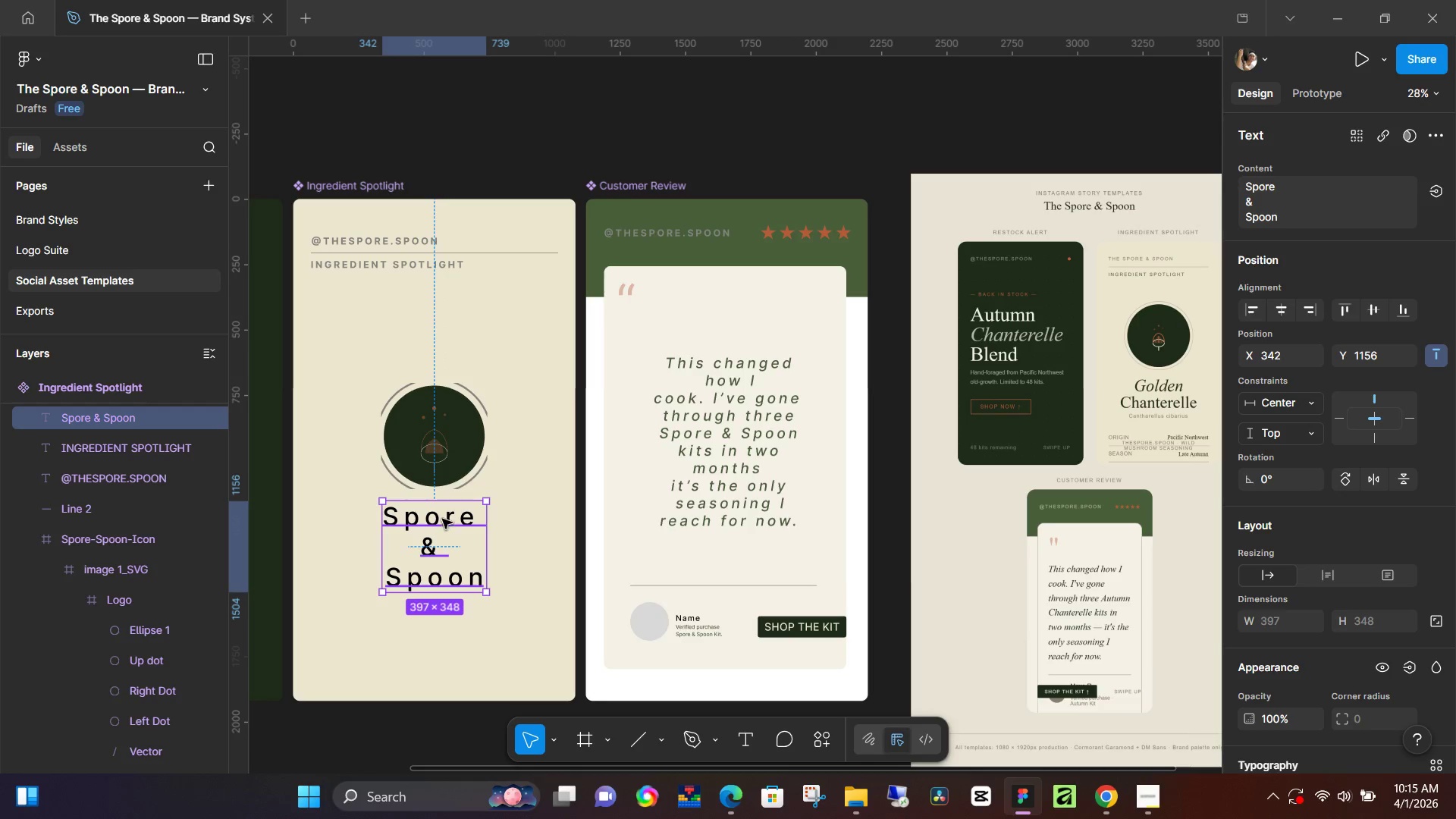 
double_click([442, 519])
 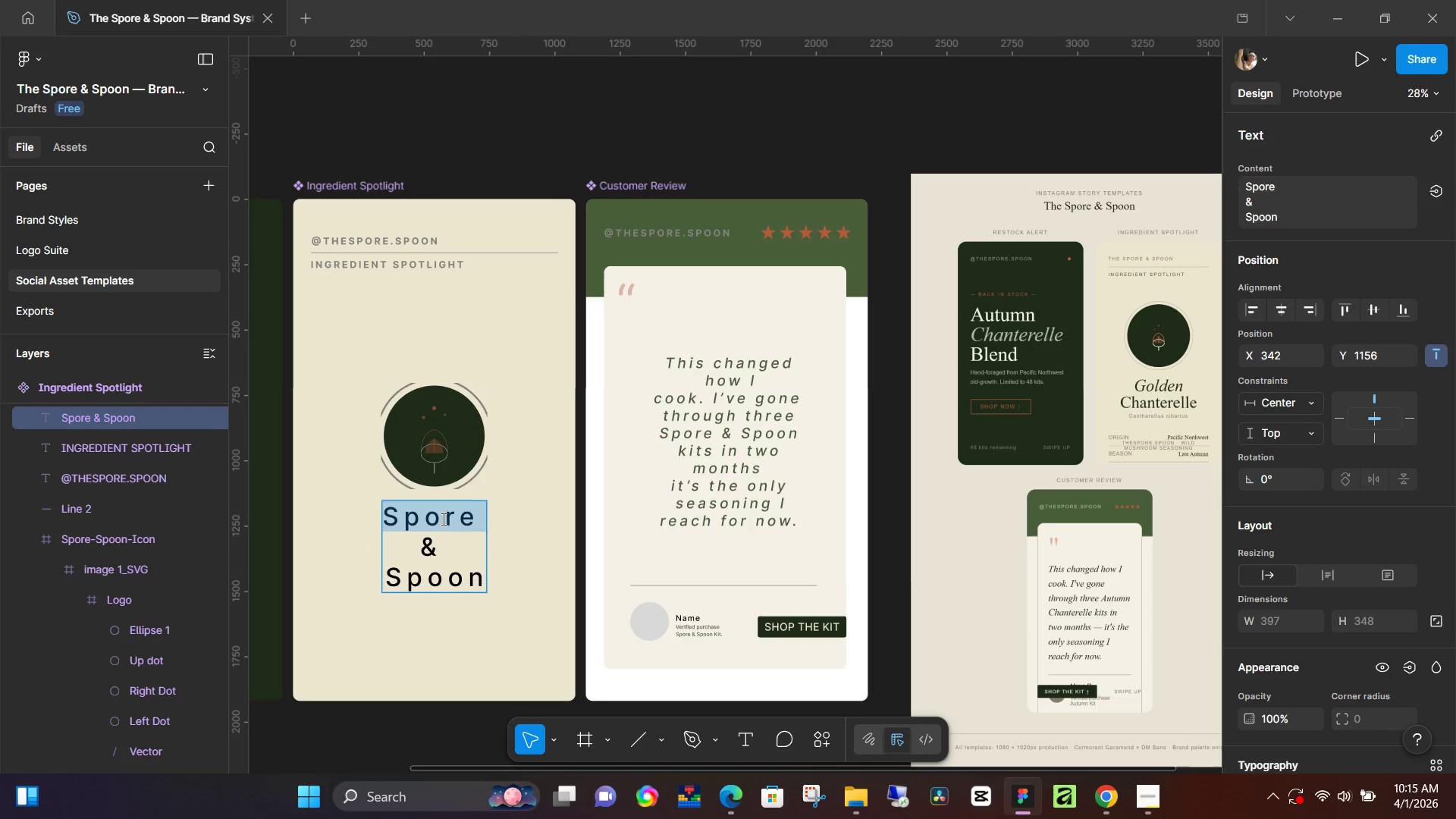 
triple_click([442, 519])
 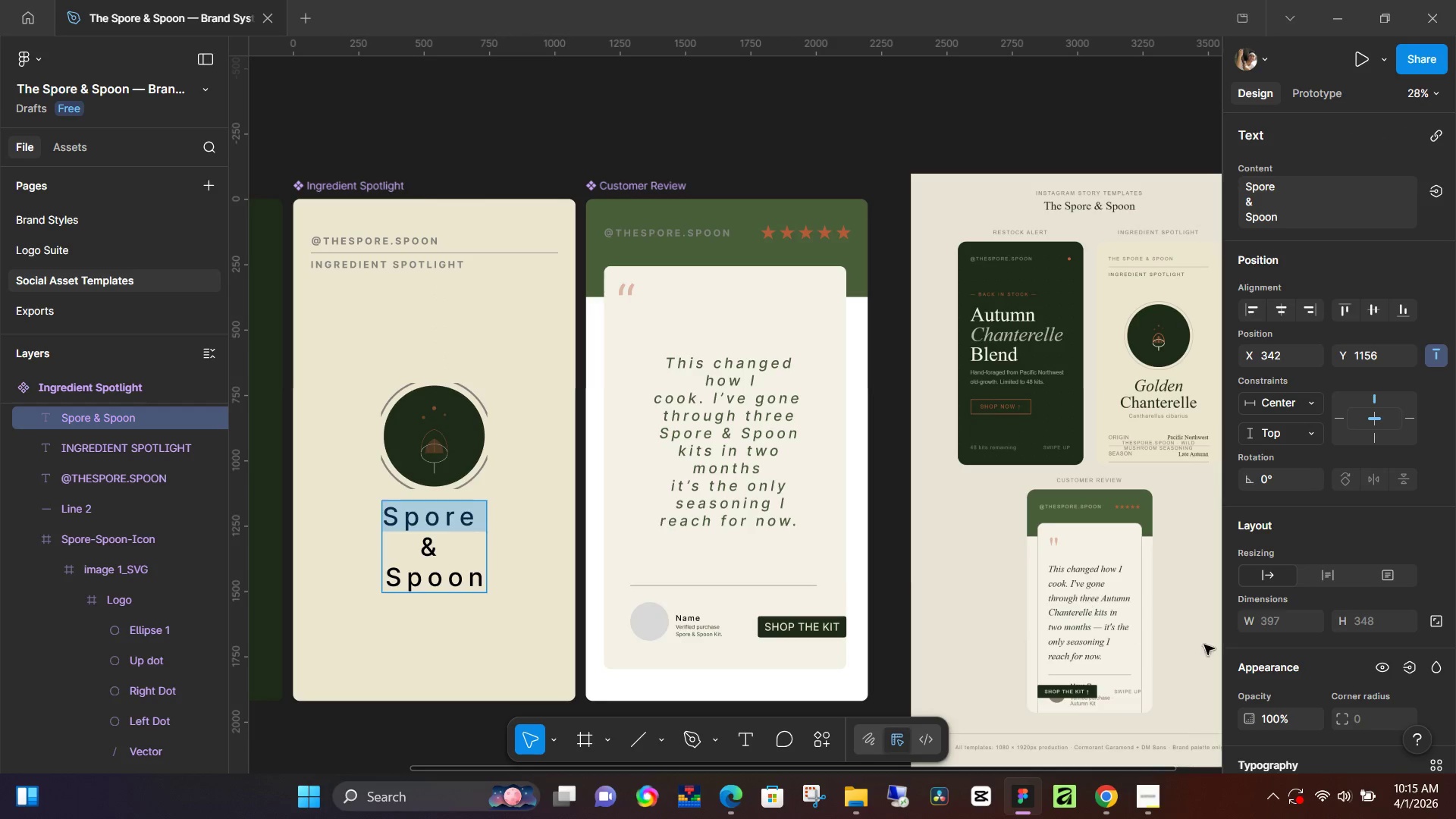 
scroll: coordinate [1290, 651], scroll_direction: down, amount: 2.0
 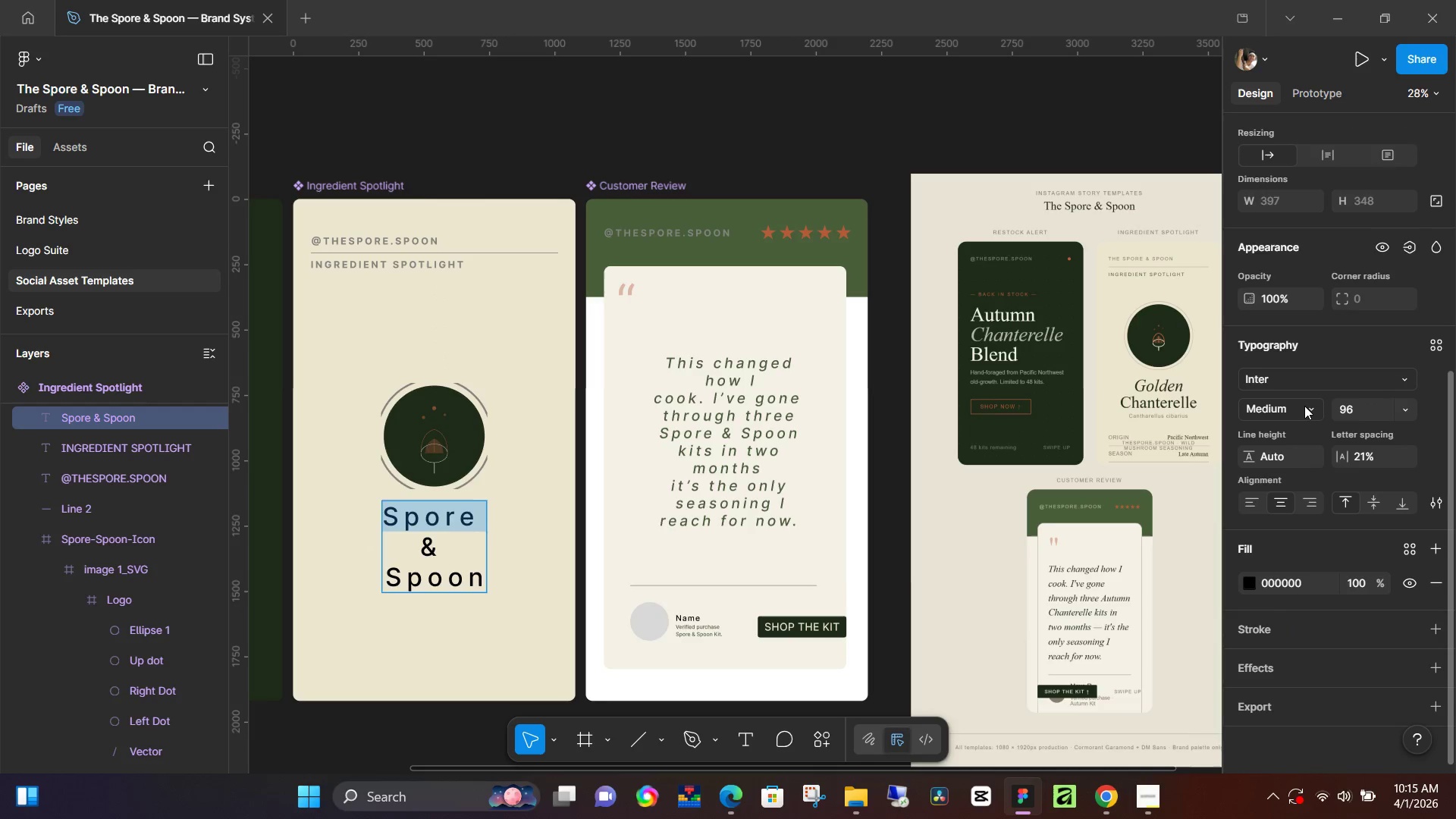 
left_click([1308, 406])
 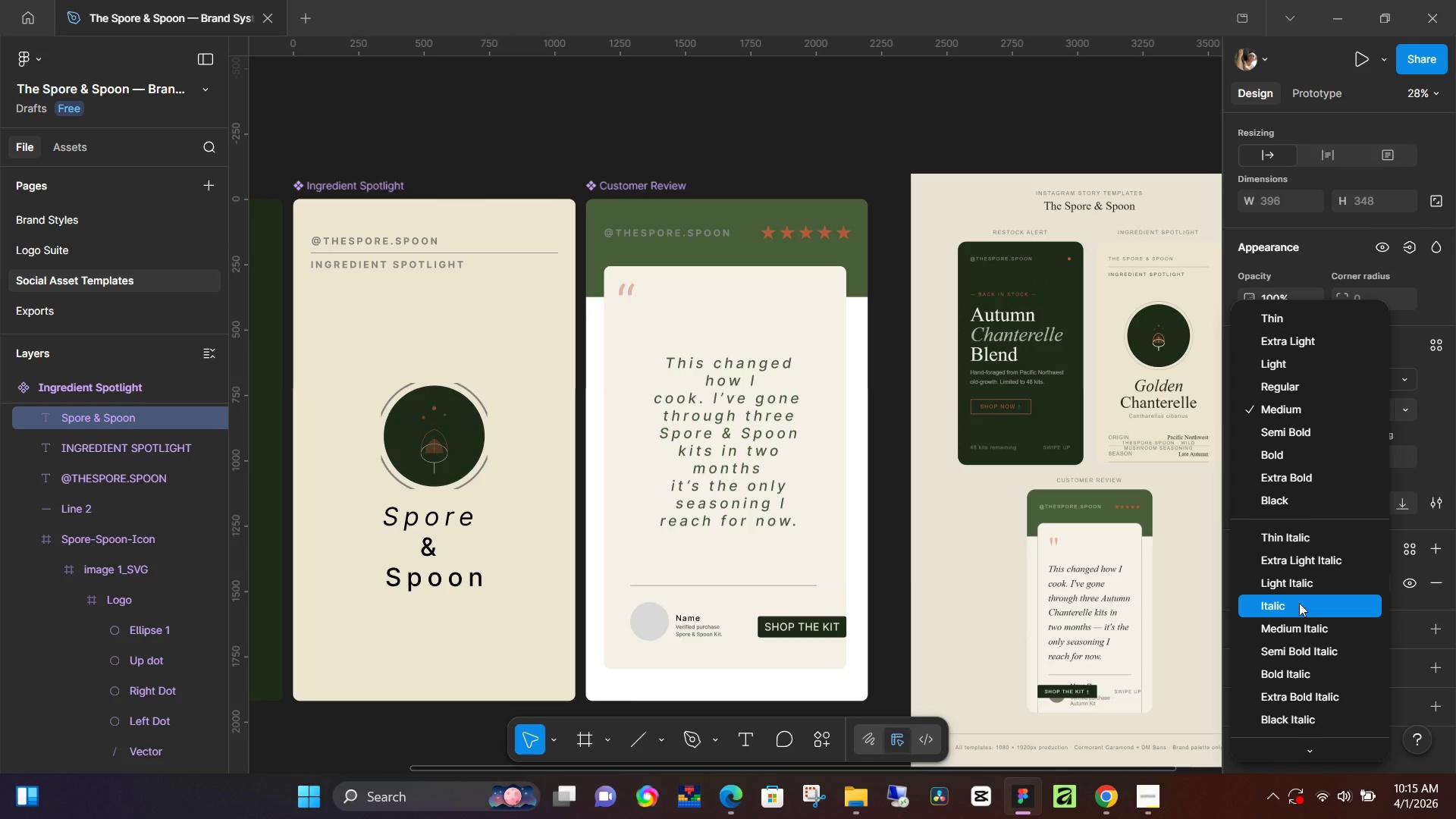 
left_click([1299, 603])
 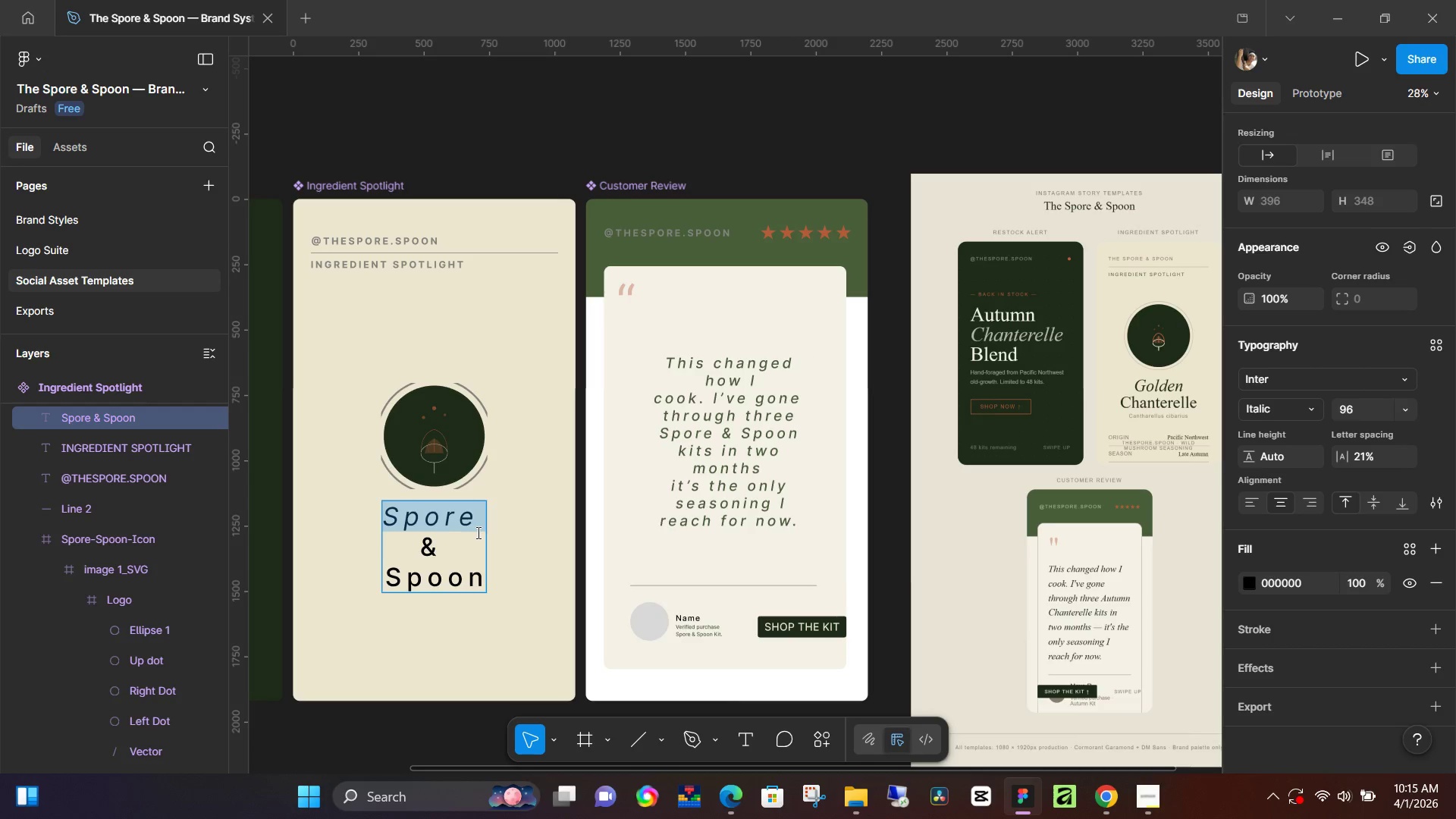 
left_click([1310, 409])
 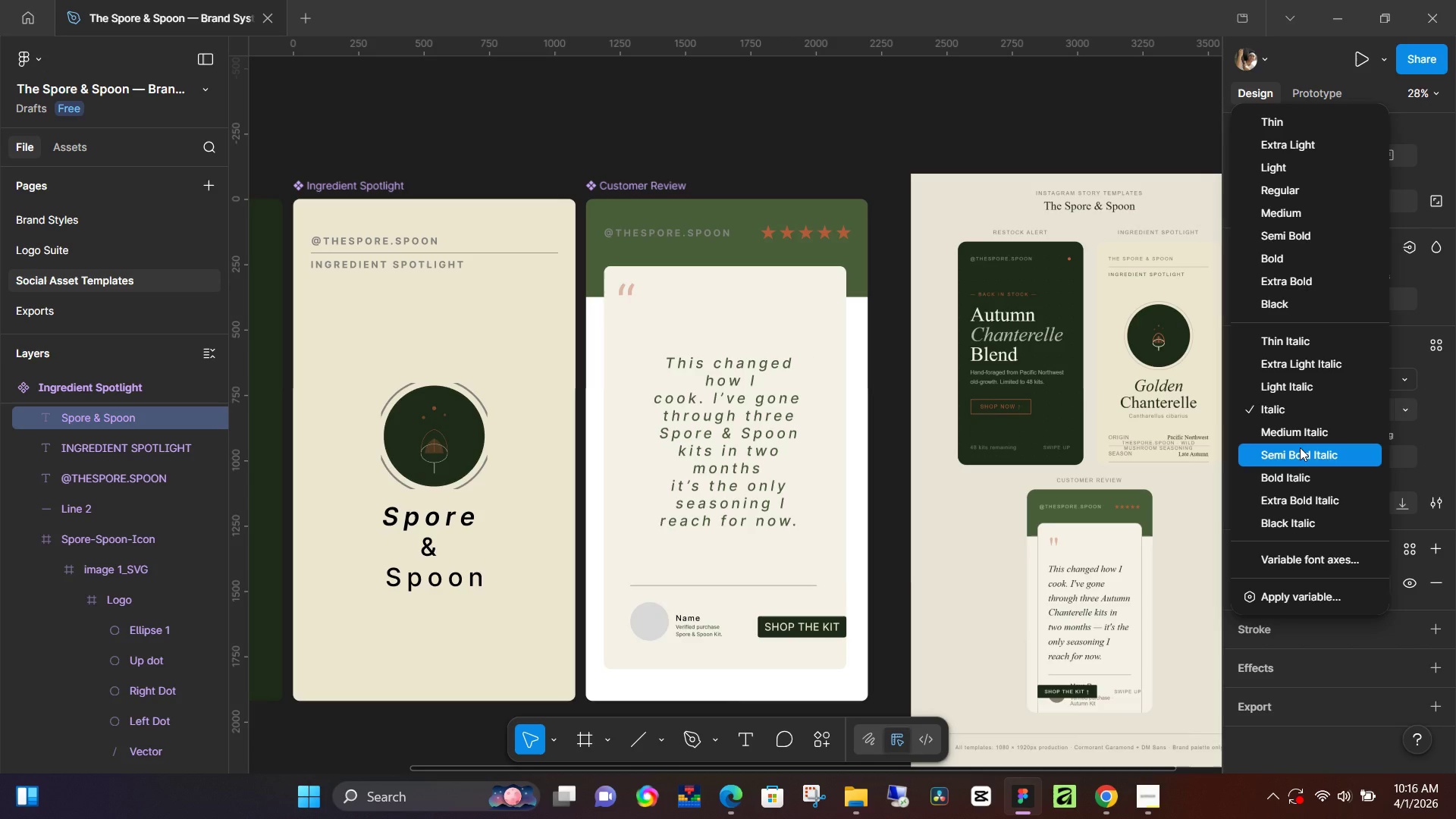 
left_click([1300, 447])
 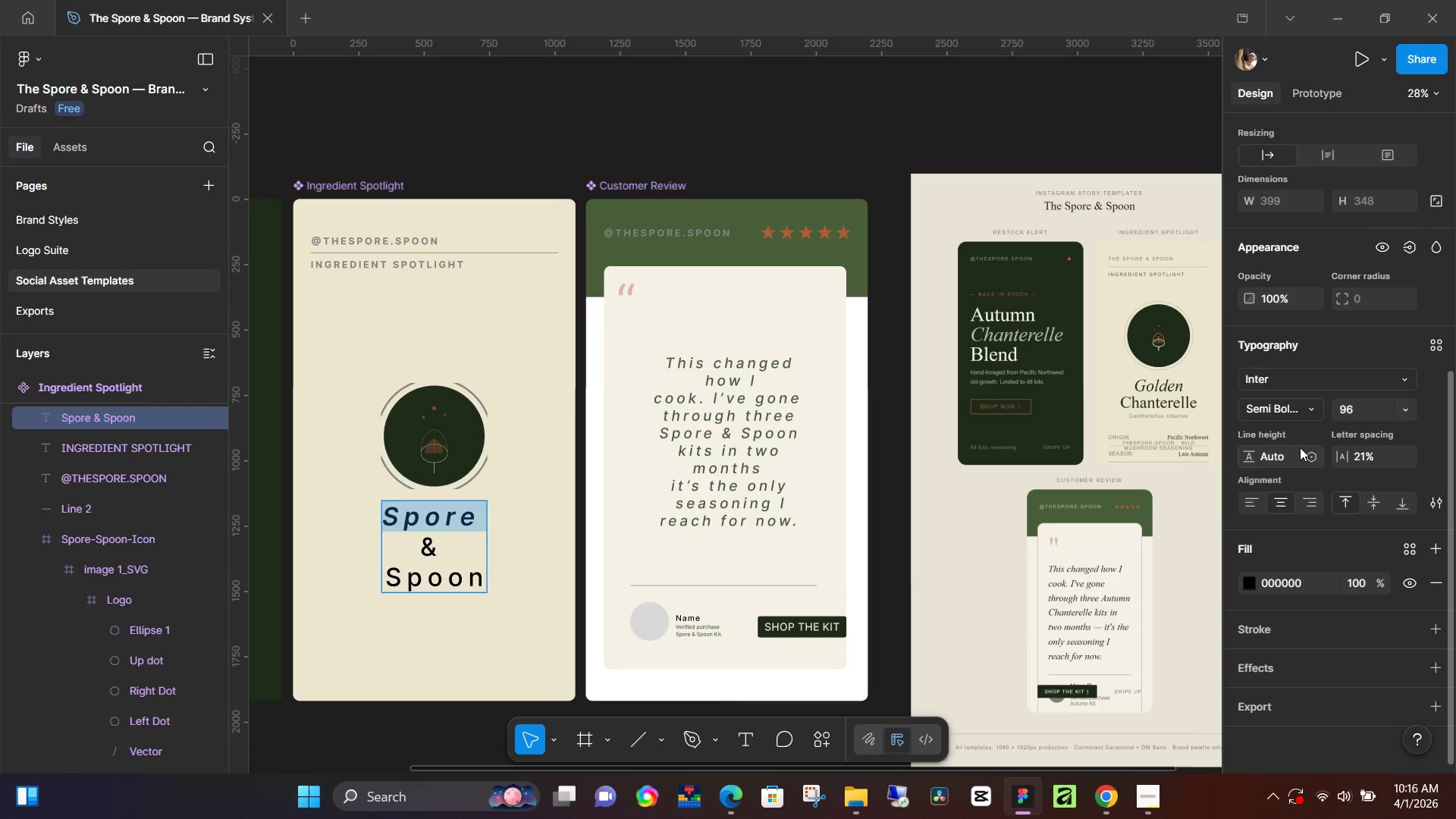 
left_click([1253, 576])
 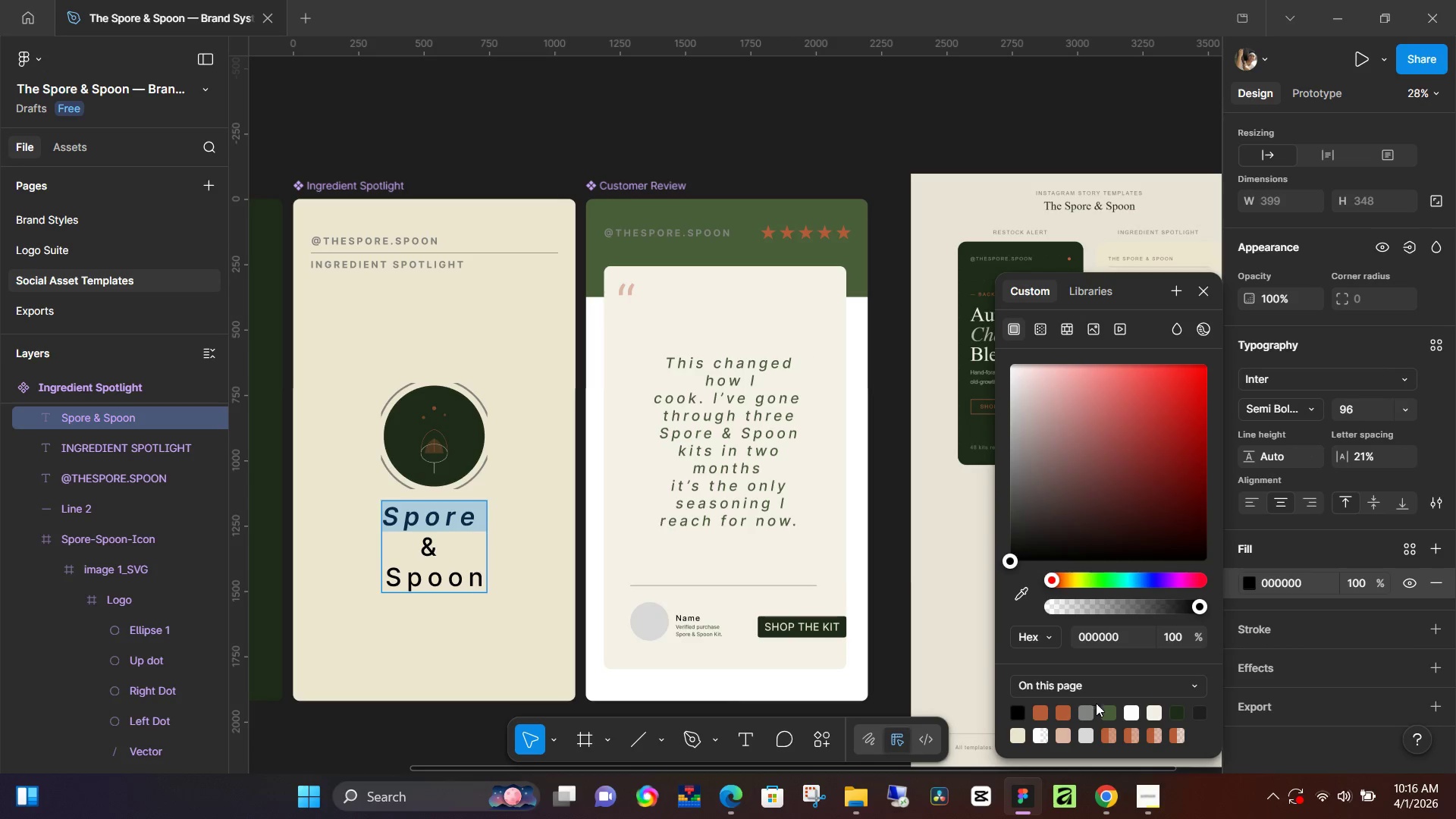 
left_click([1103, 707])
 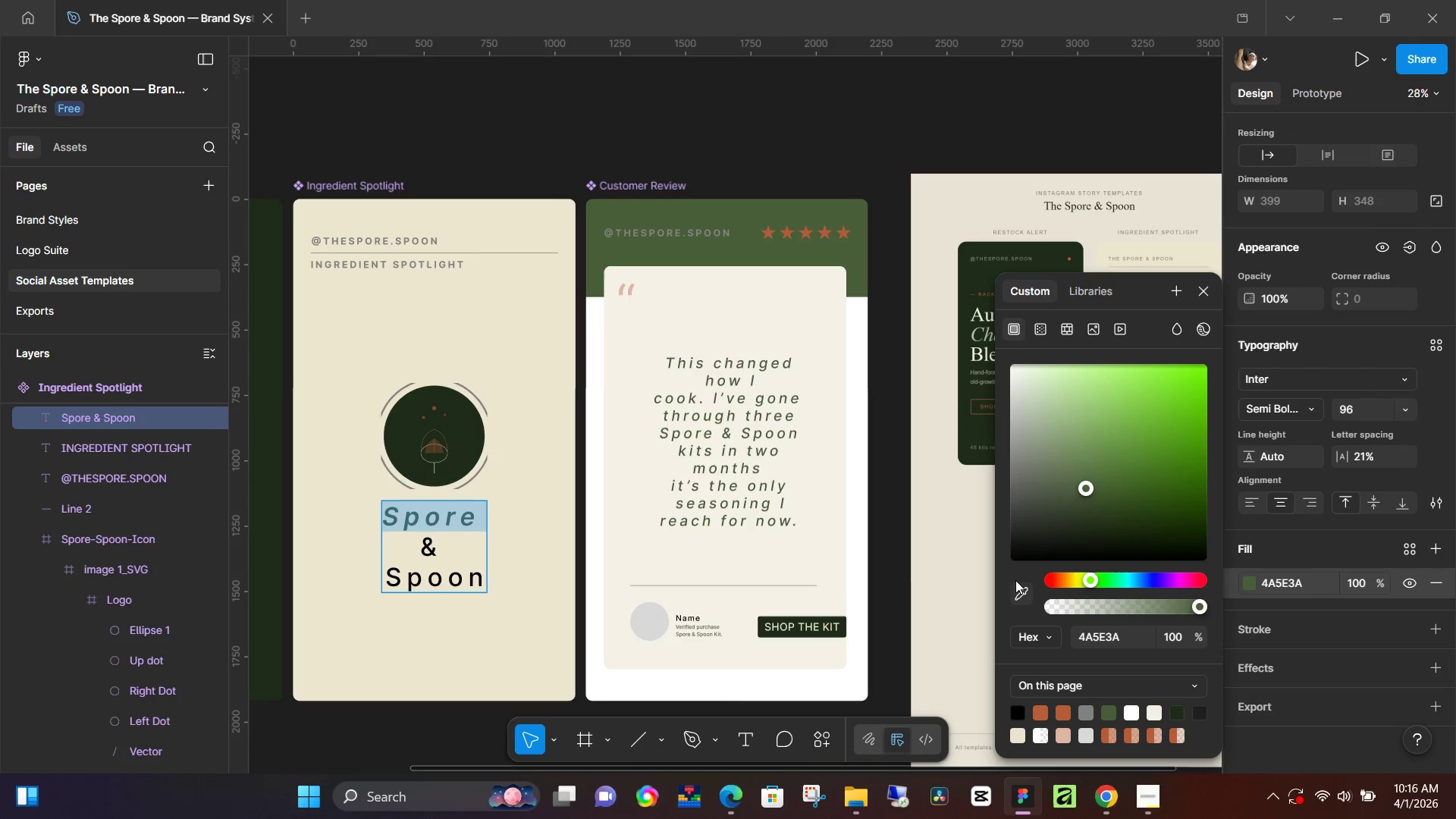 
double_click([457, 538])
 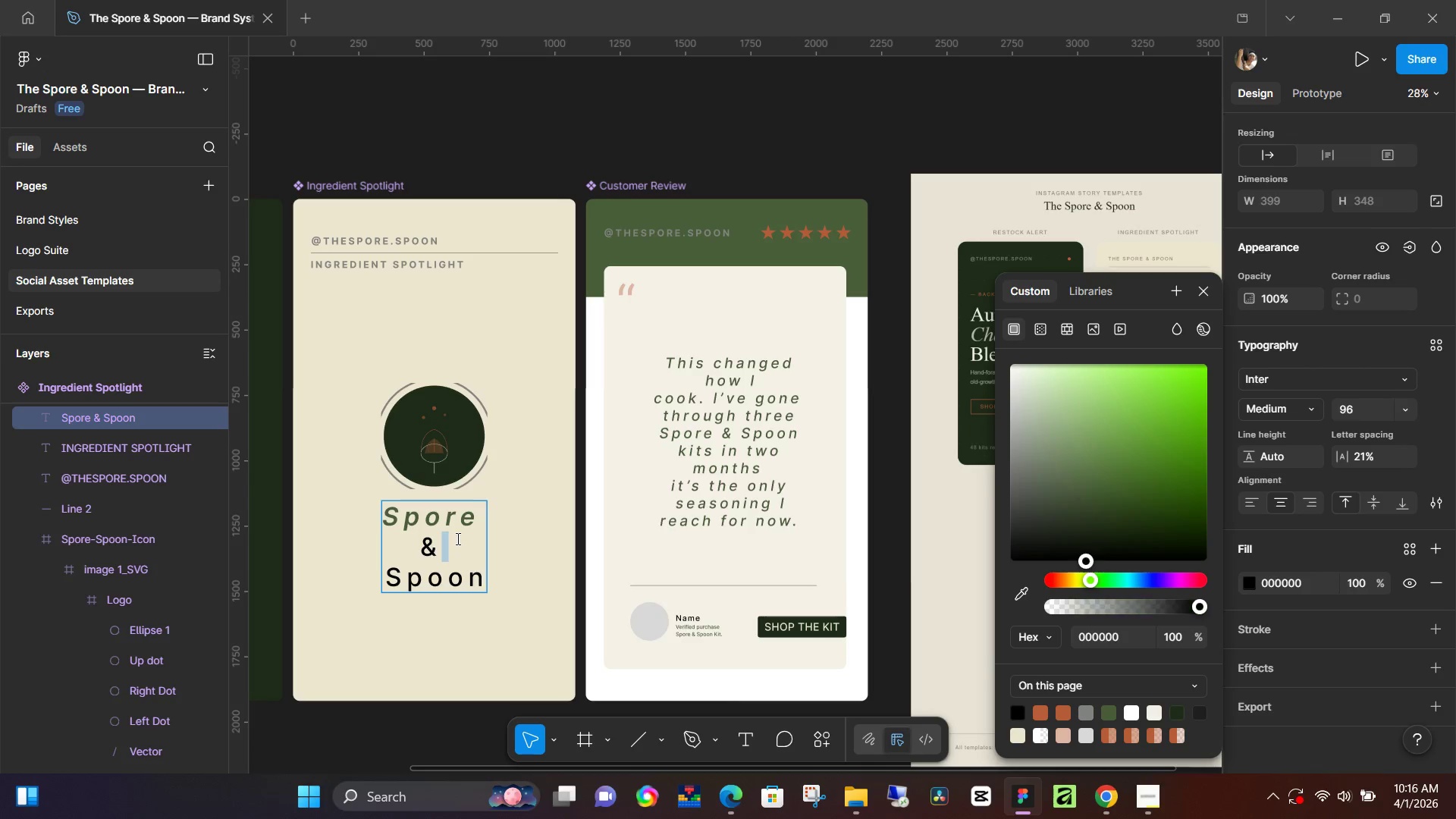 
key(Control+ControlLeft)
 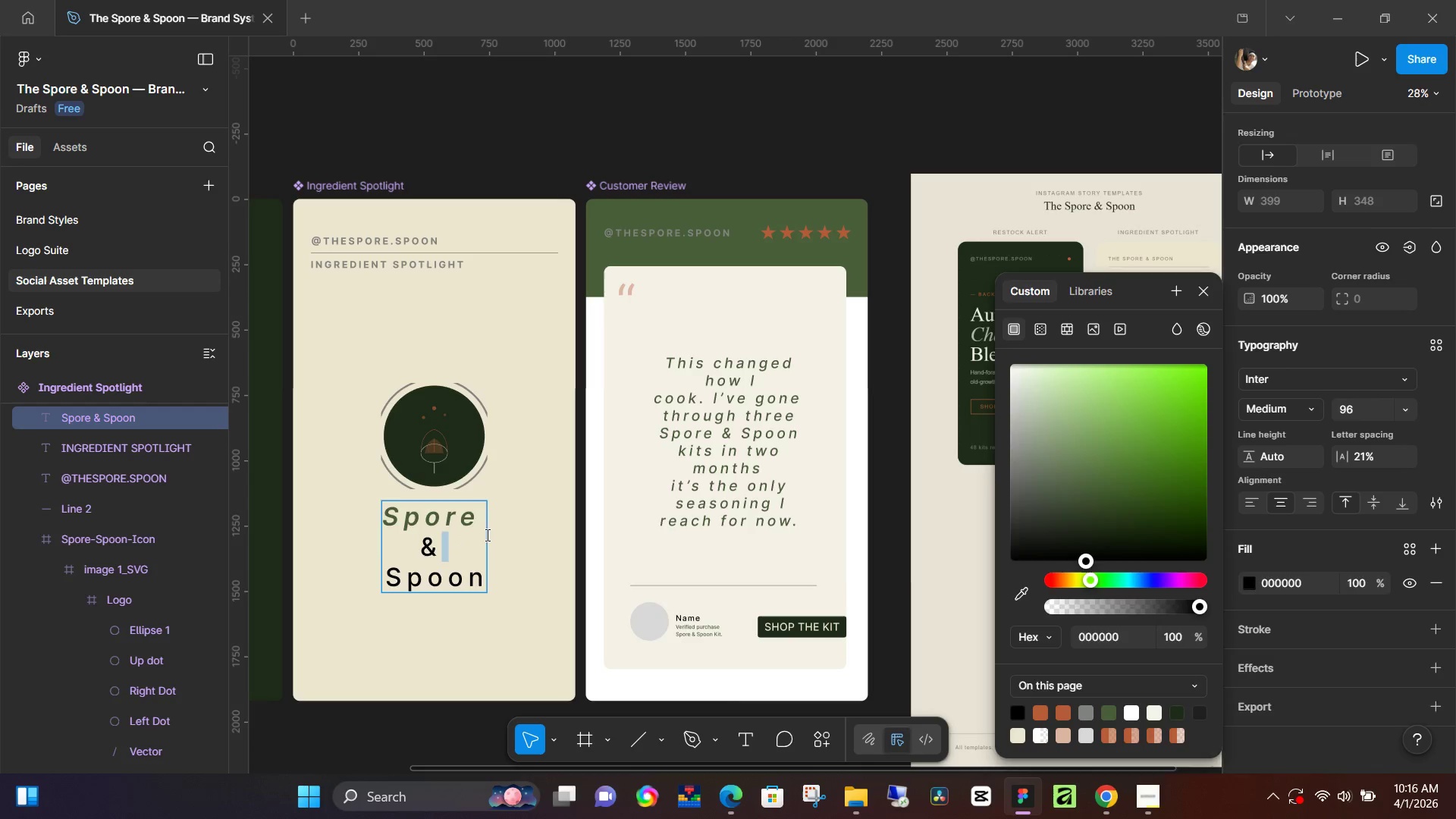 
key(Control+A)
 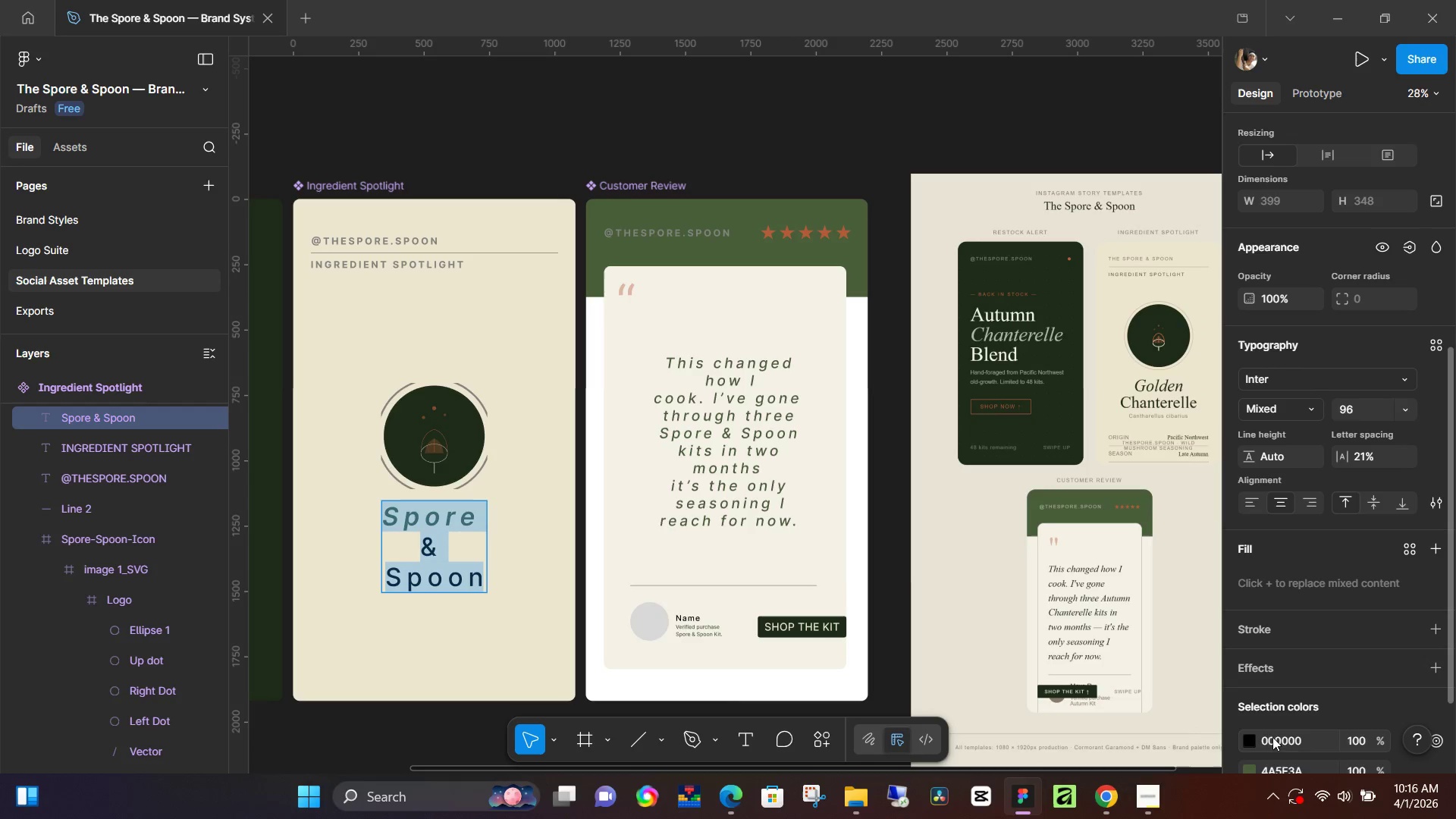 
left_click([1261, 737])
 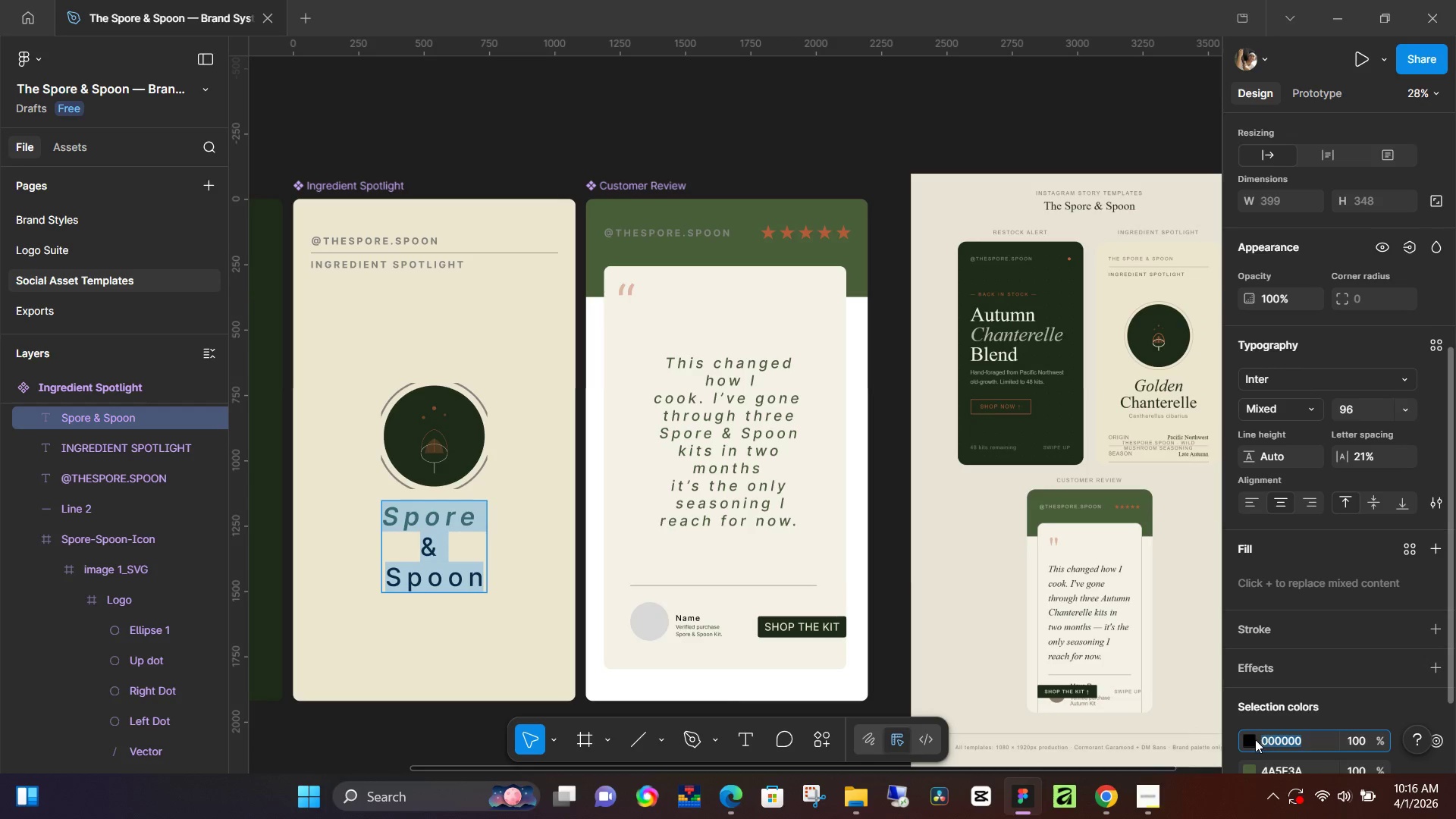 
left_click([1255, 739])
 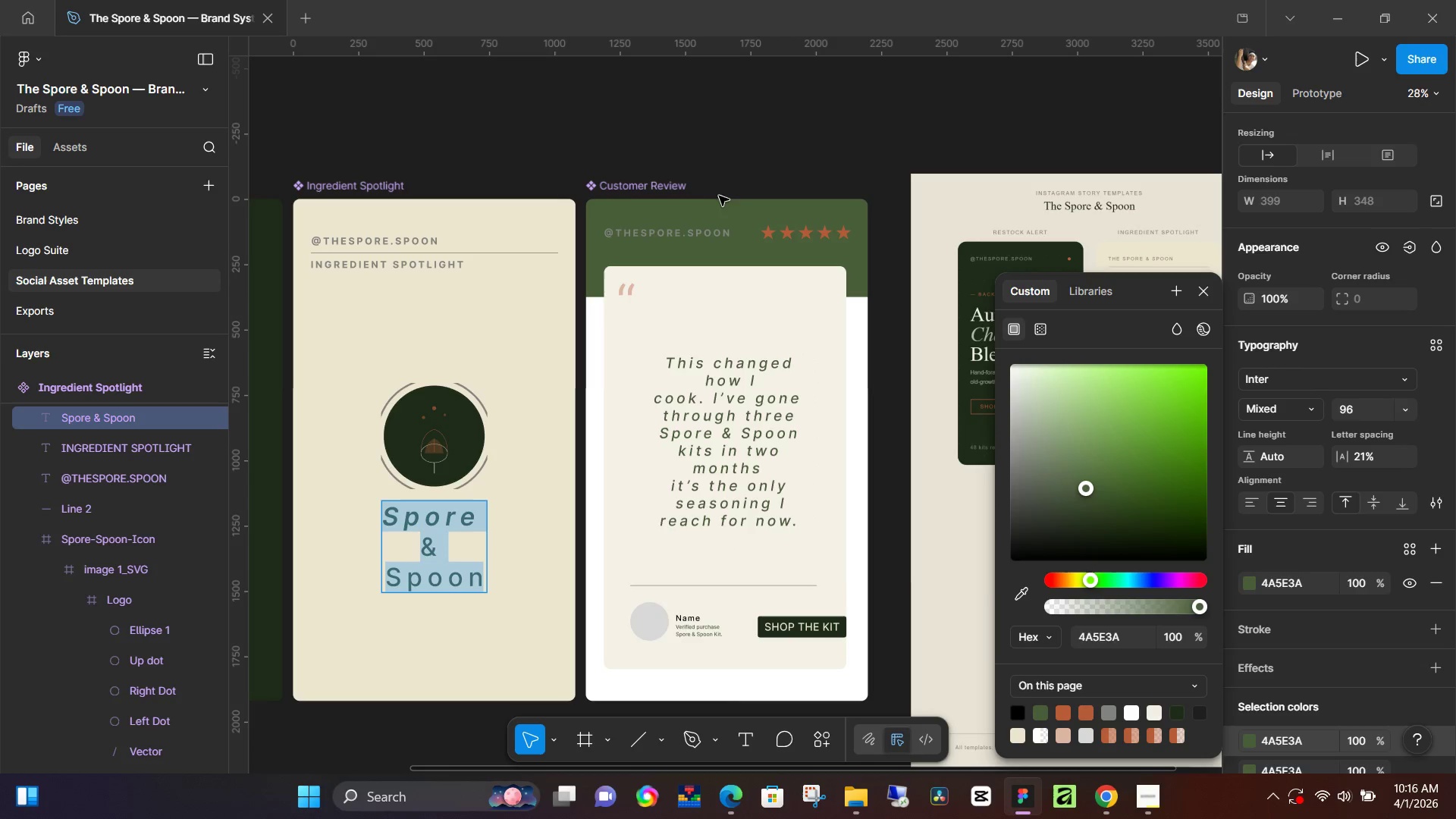 
left_click([774, 149])
 